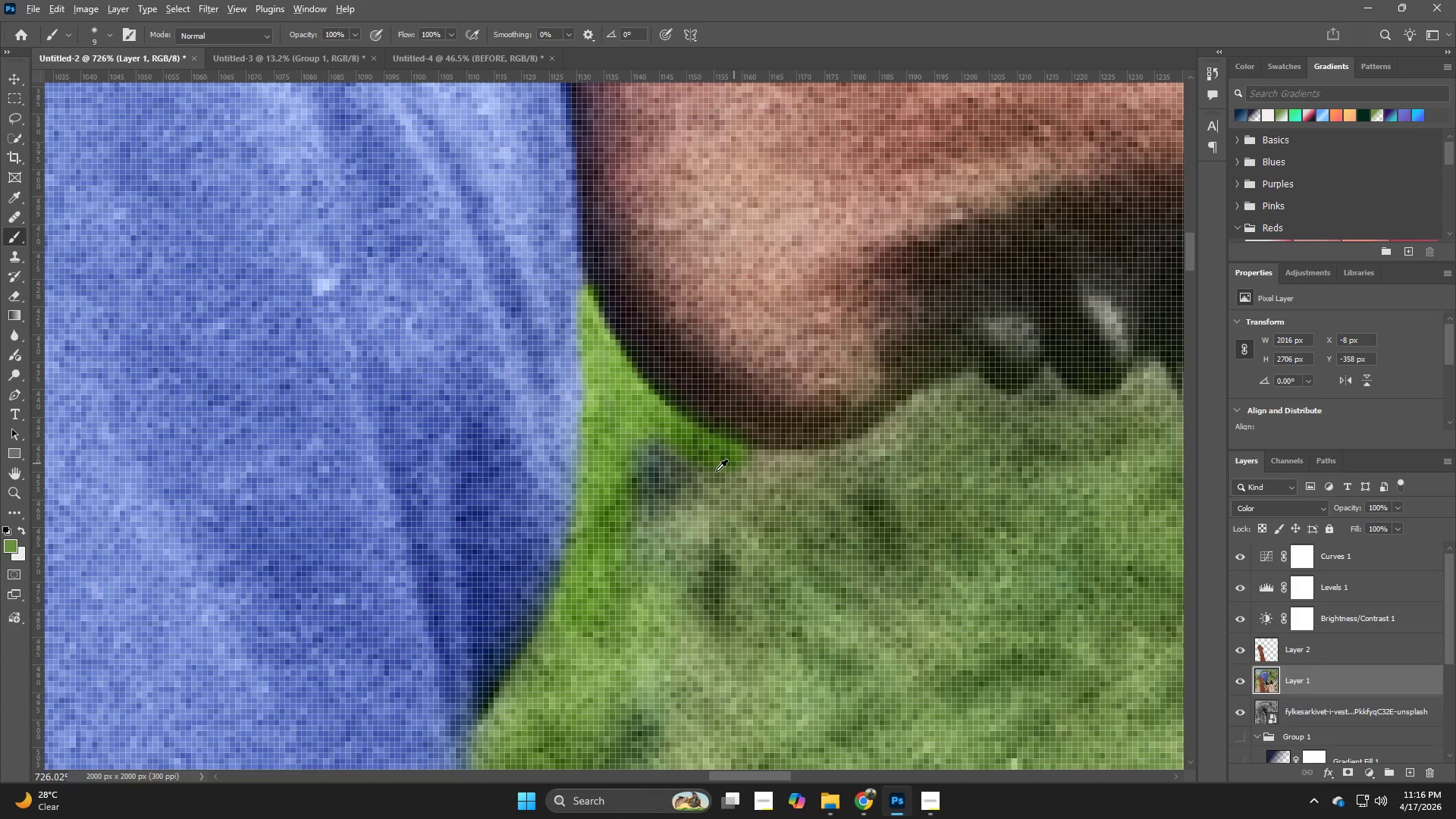 
hold_key(key=AltLeft, duration=0.31)
 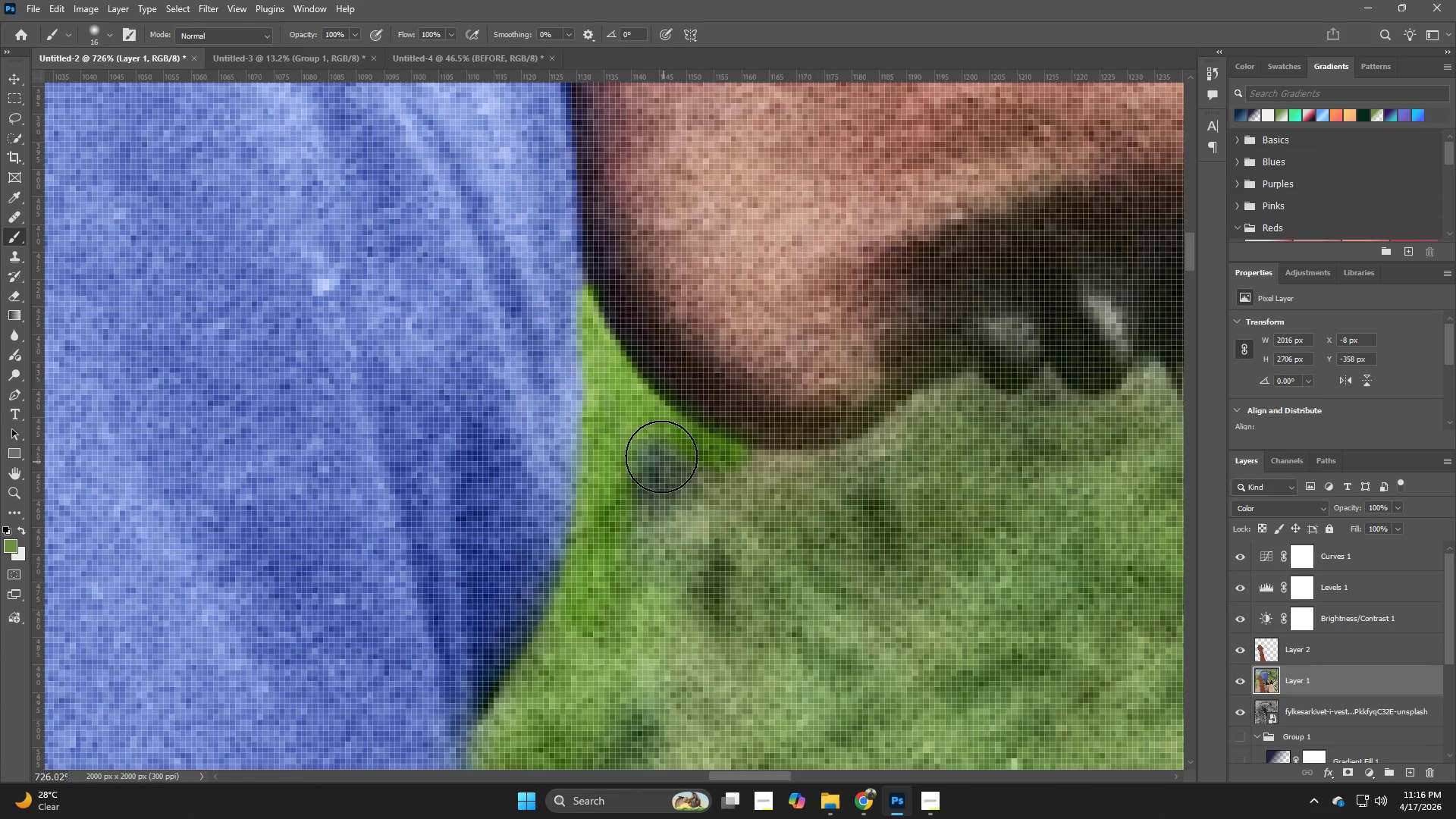 
left_click_drag(start_coordinate=[661, 456], to_coordinate=[688, 499])
 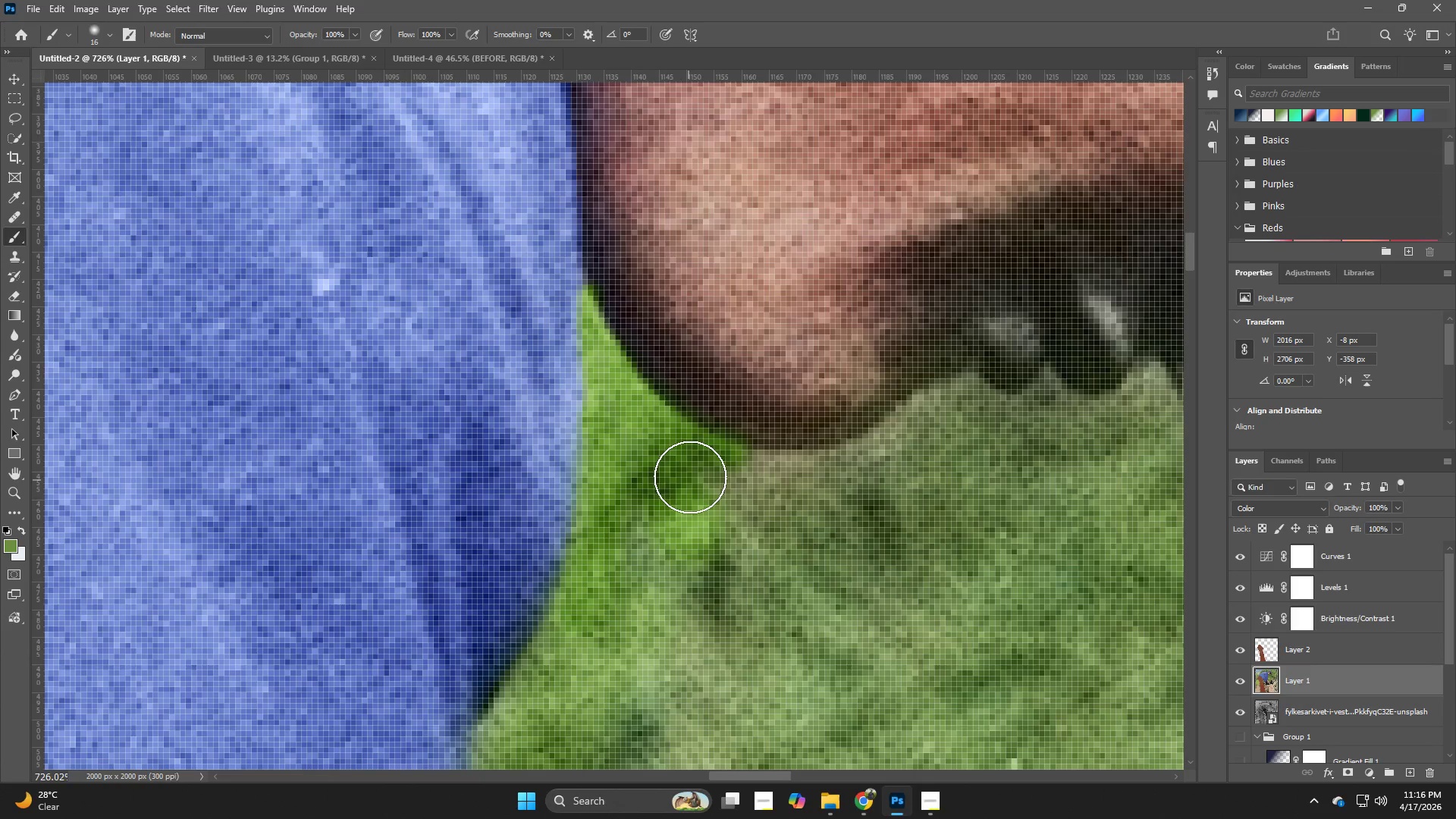 
left_click_drag(start_coordinate=[693, 475], to_coordinate=[806, 485])
 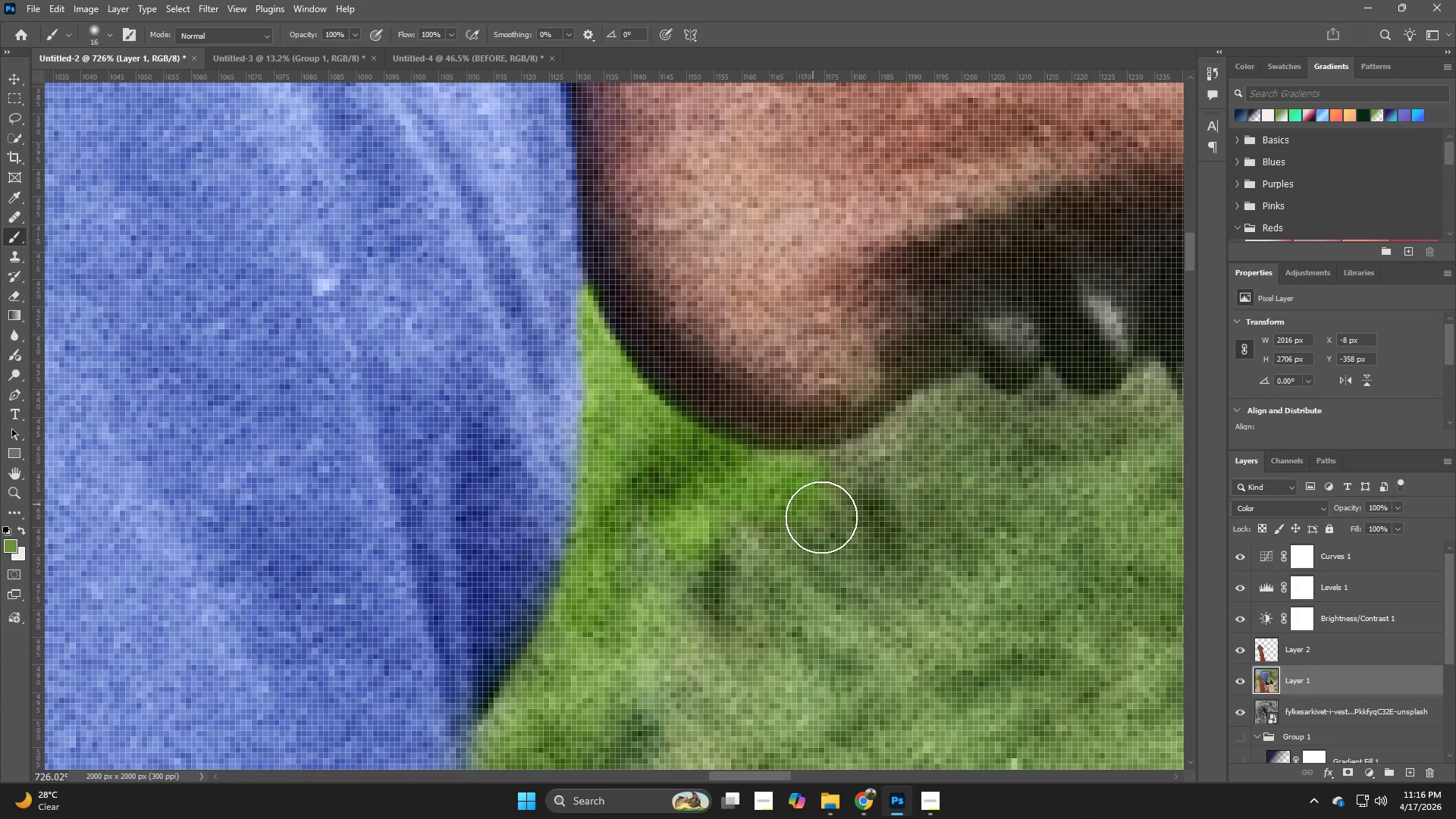 
hold_key(key=Space, duration=0.34)
 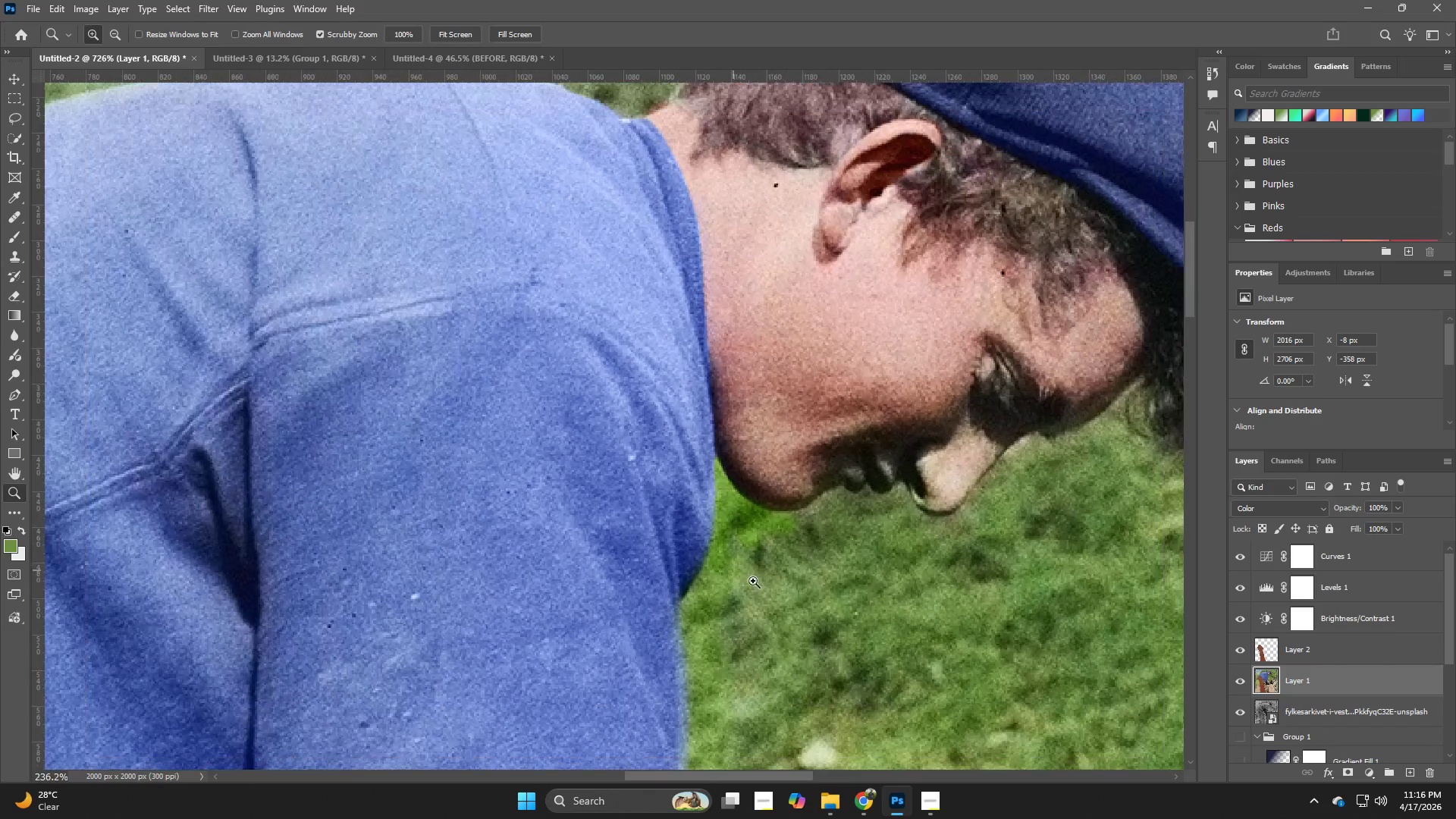 
left_click_drag(start_coordinate=[825, 522], to_coordinate=[791, 516])
 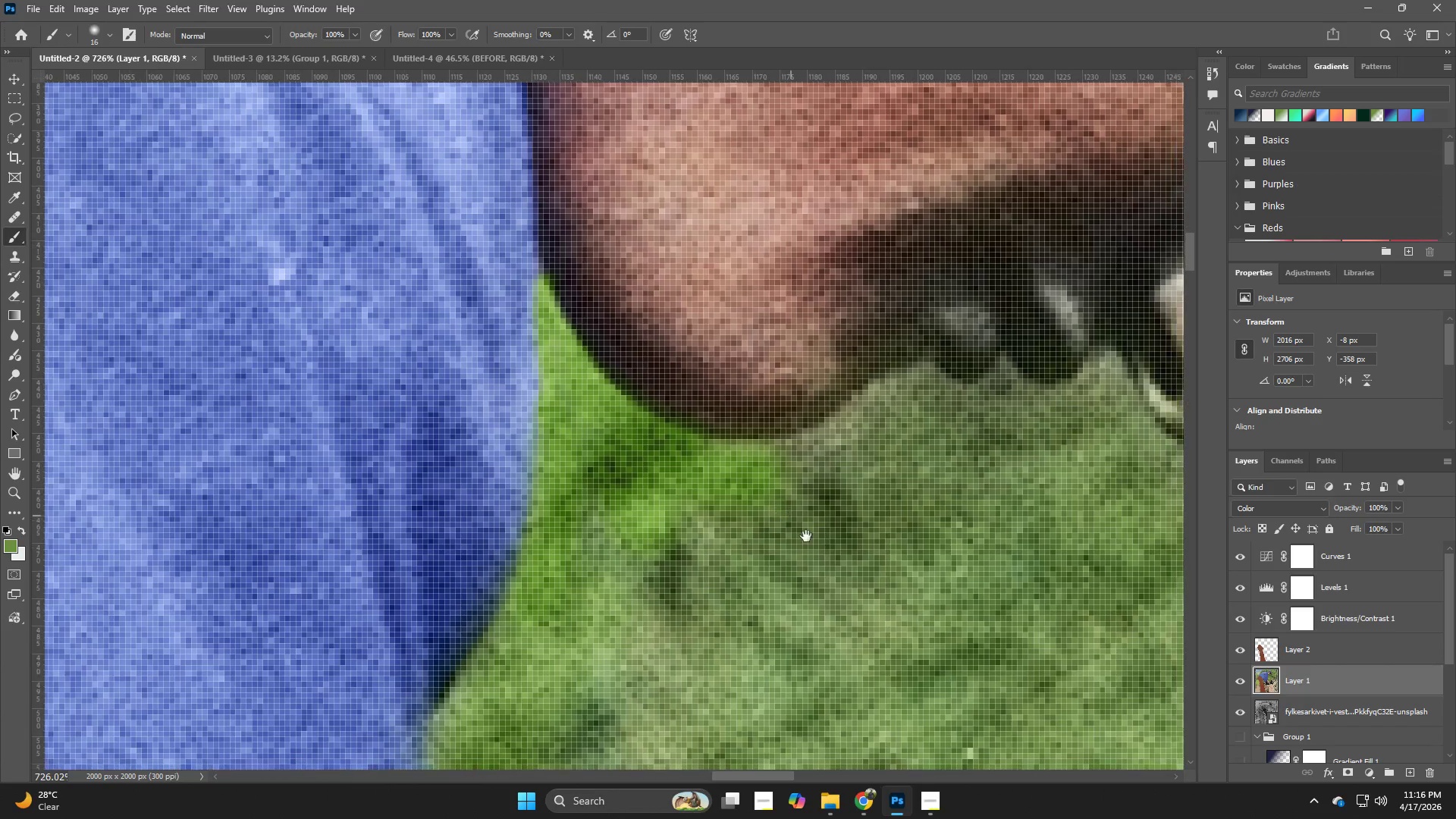 
key(Z)
 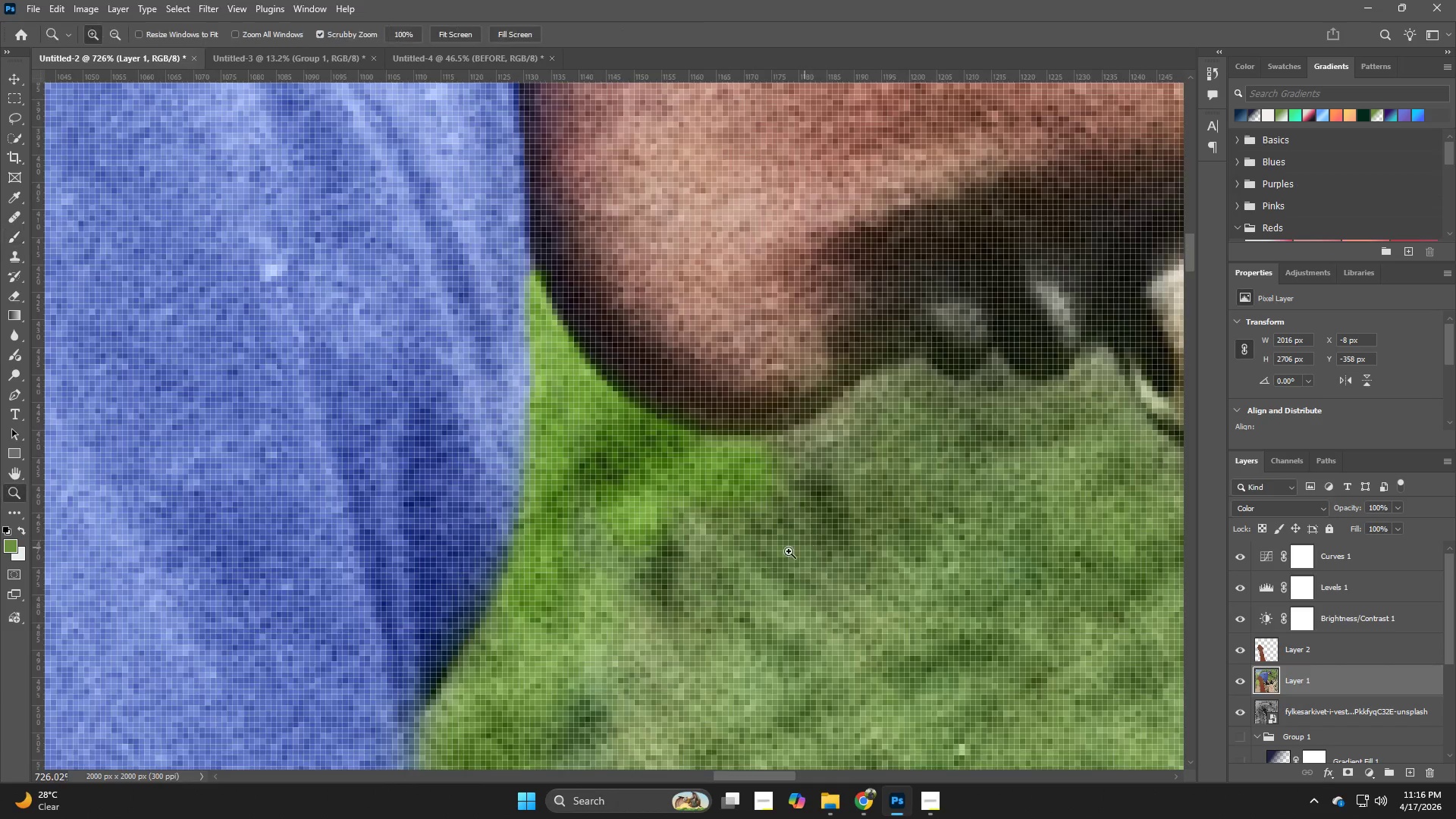 
left_click_drag(start_coordinate=[805, 548], to_coordinate=[733, 570])
 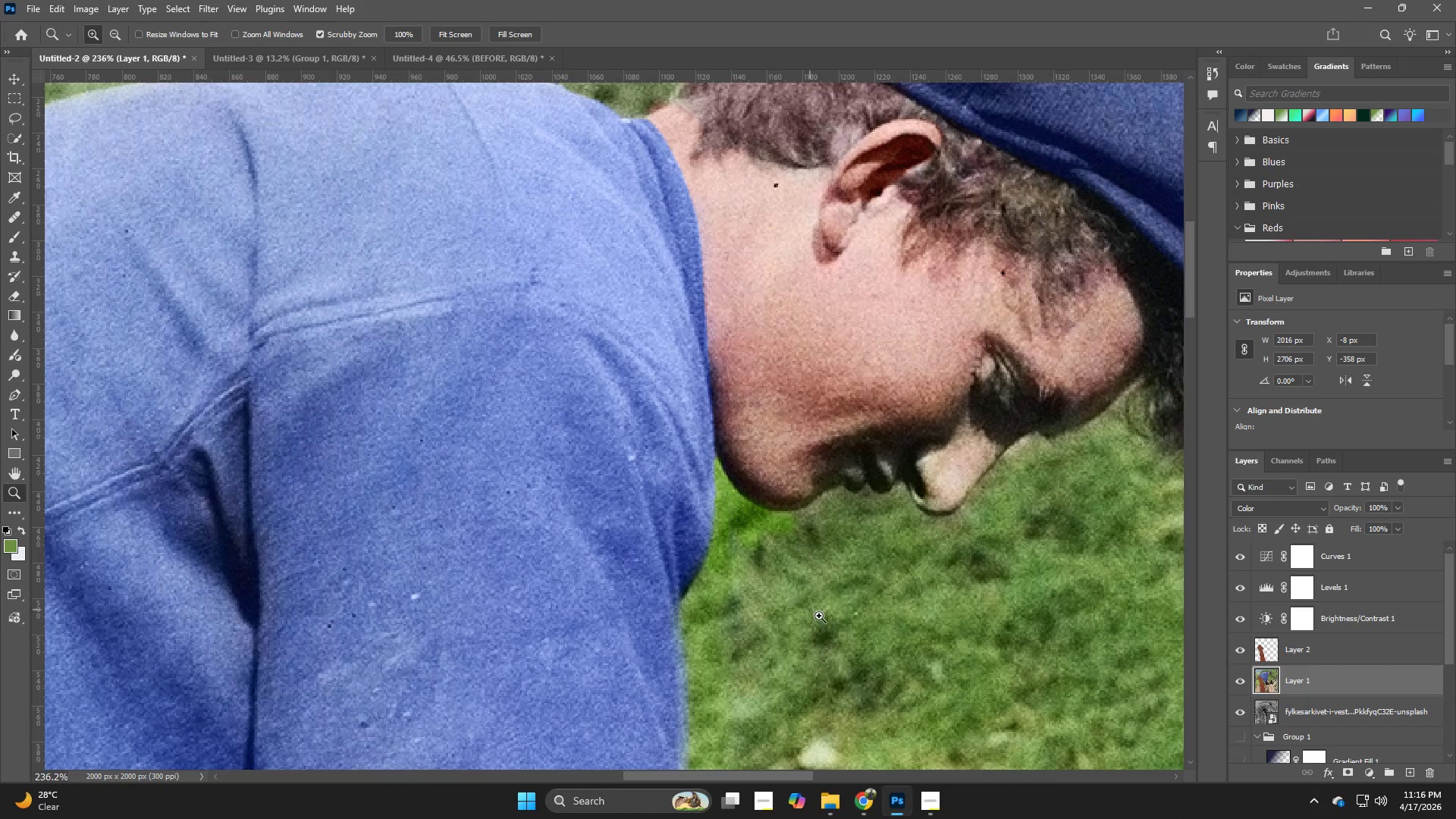 
hold_key(key=Space, duration=0.53)
 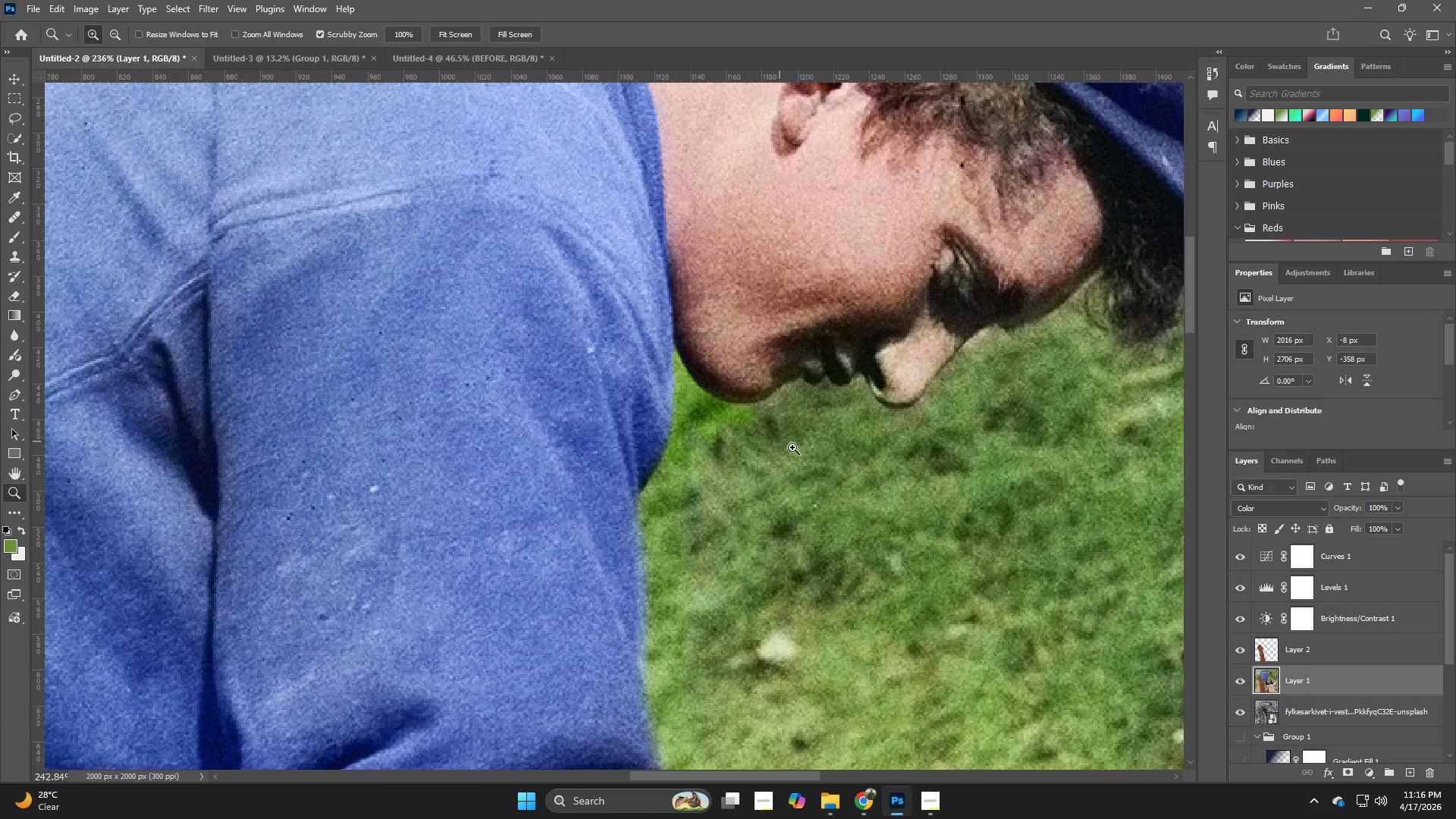 
left_click_drag(start_coordinate=[821, 619], to_coordinate=[780, 511])
 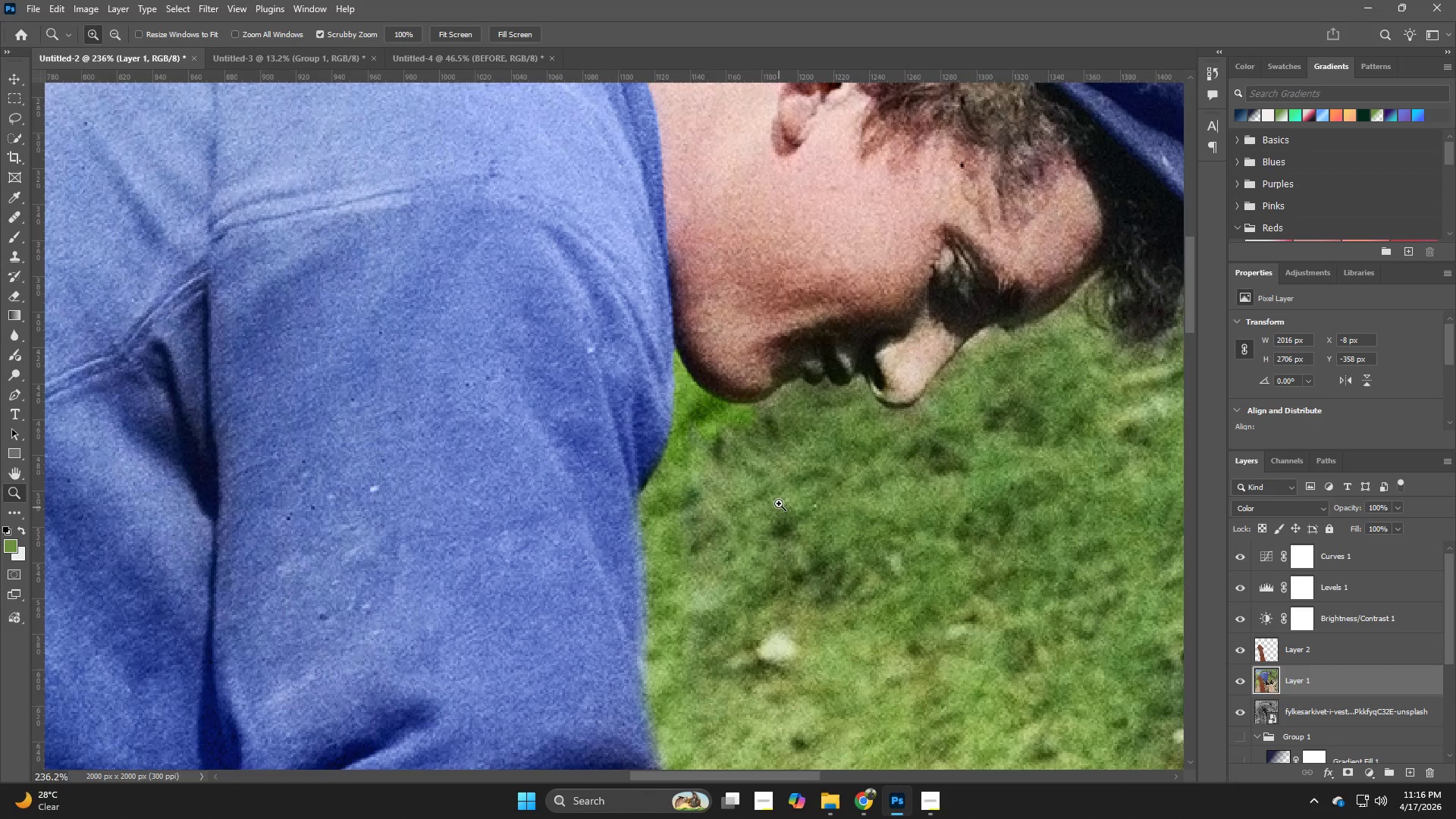 
hold_key(key=Z, duration=0.59)
 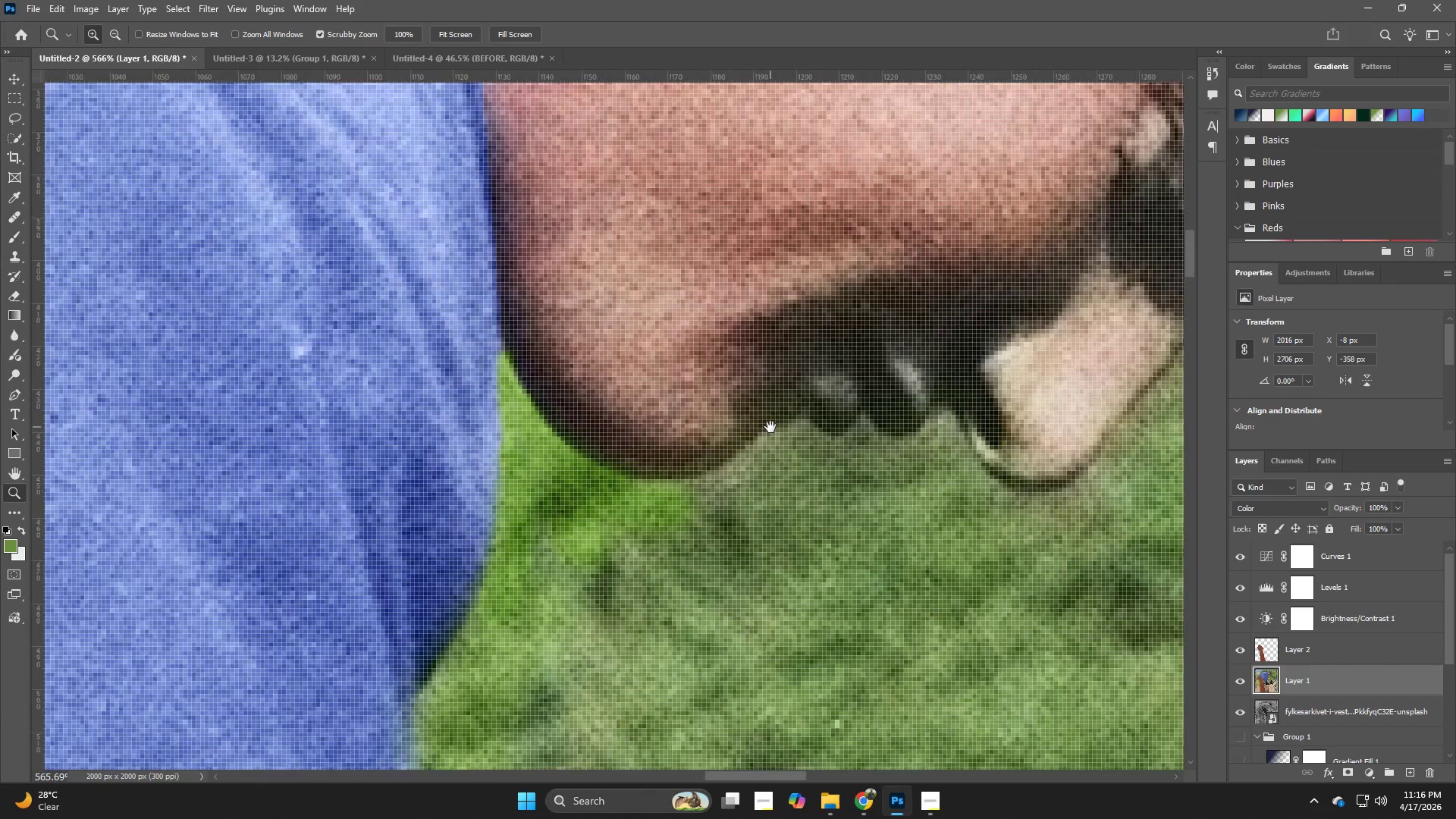 
left_click_drag(start_coordinate=[780, 441], to_coordinate=[836, 495])
 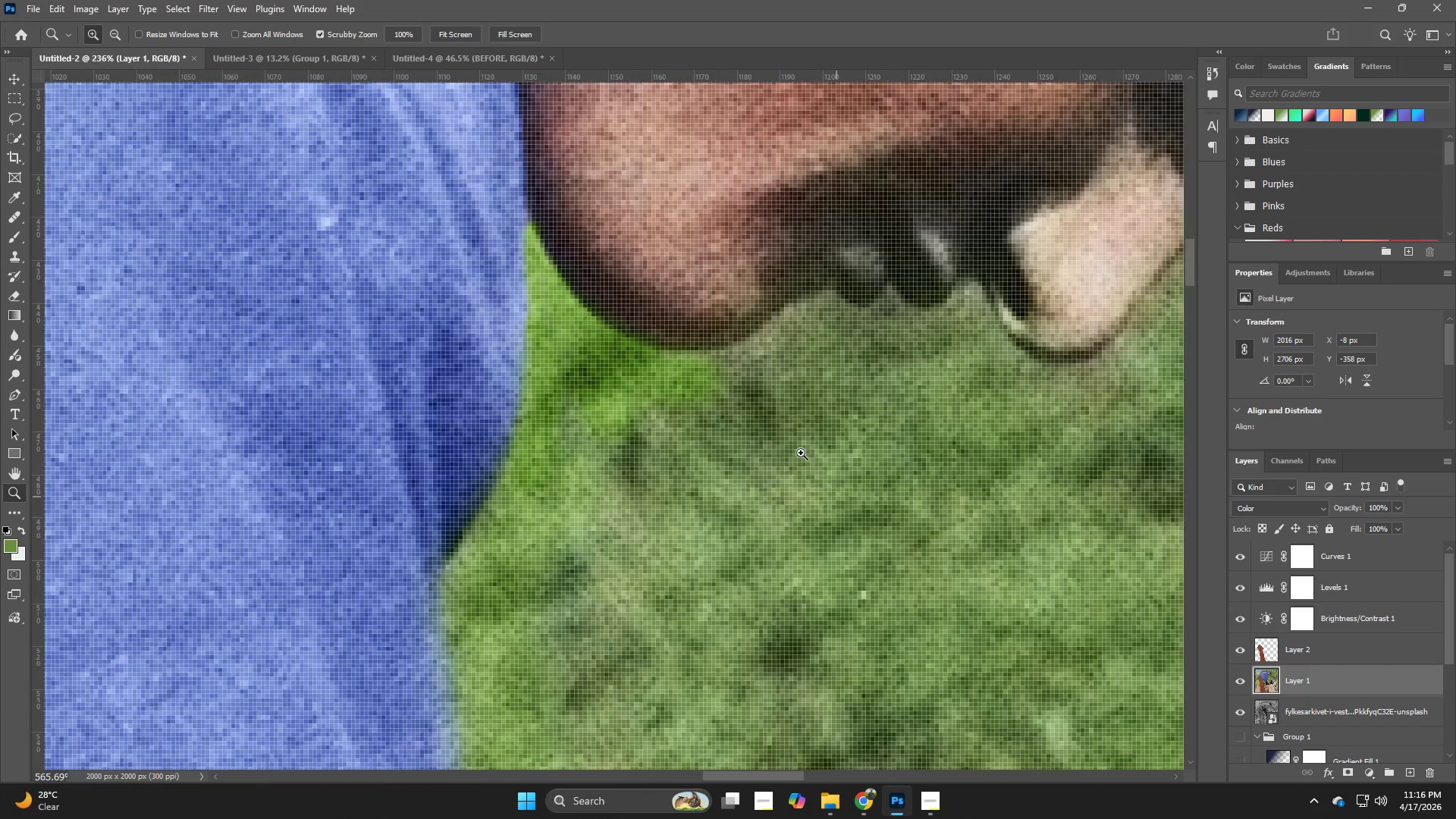 
hold_key(key=Space, duration=0.36)
 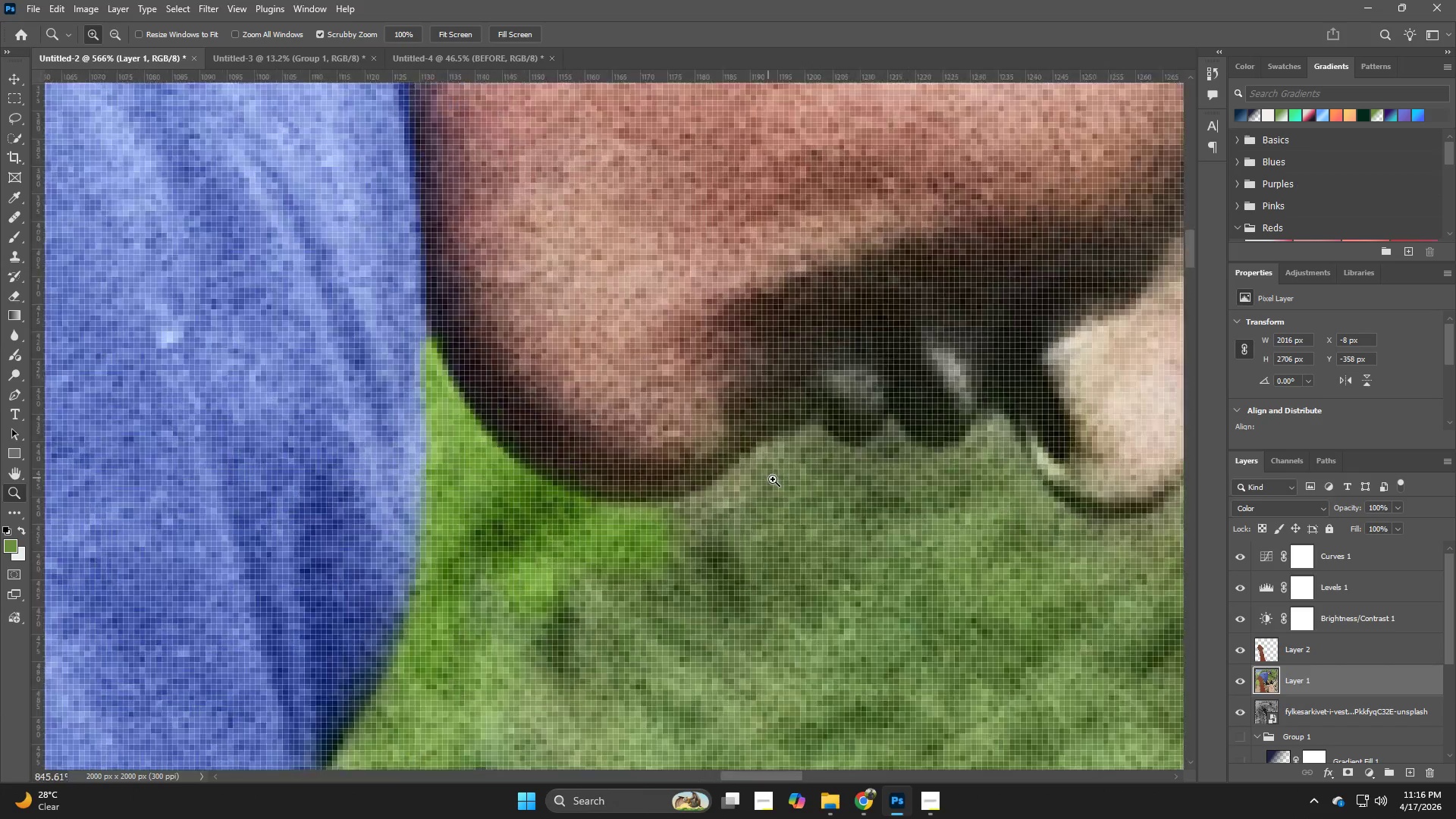 
left_click_drag(start_coordinate=[797, 298], to_coordinate=[770, 427])
 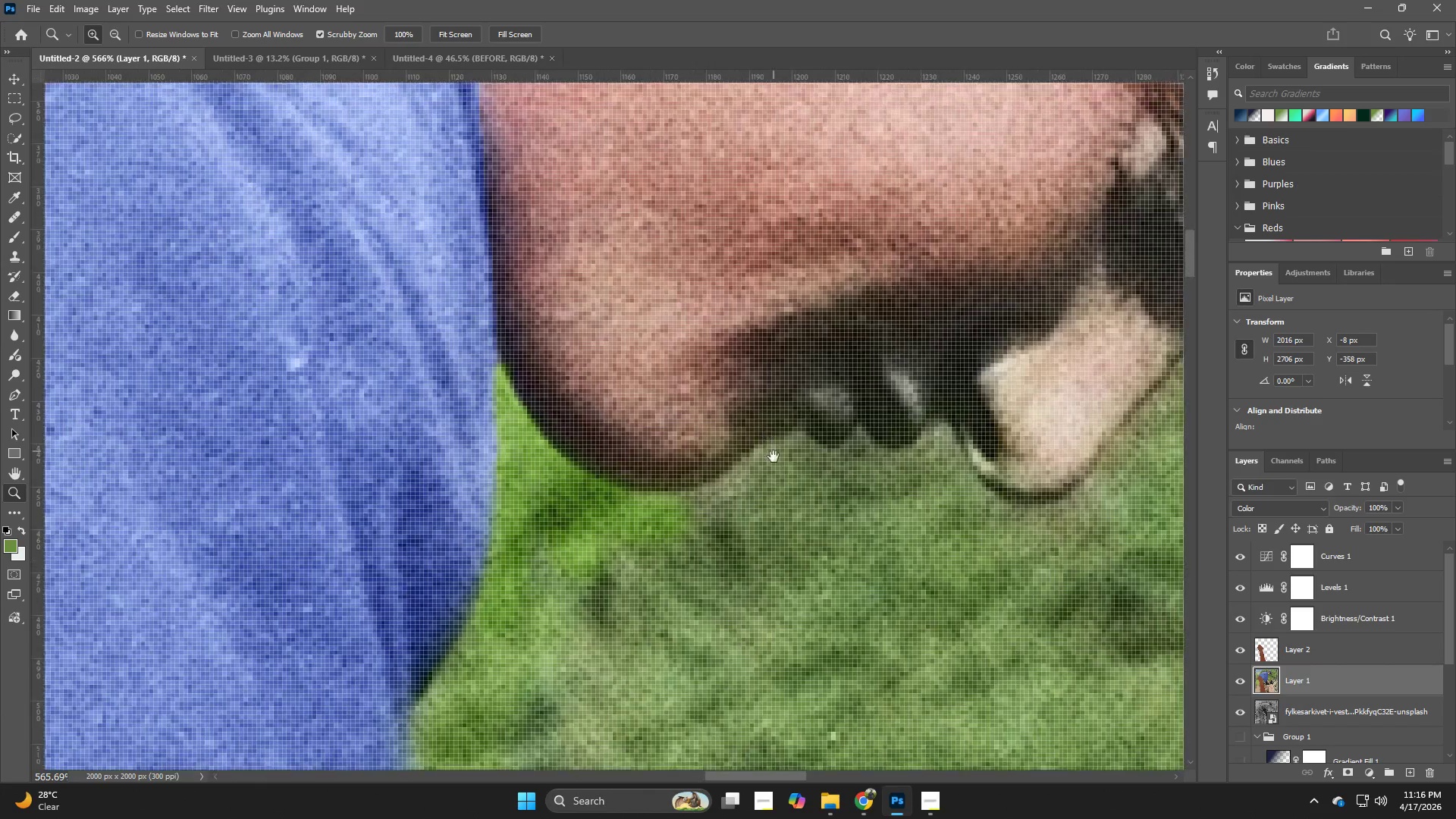 
hold_key(key=Z, duration=0.53)
 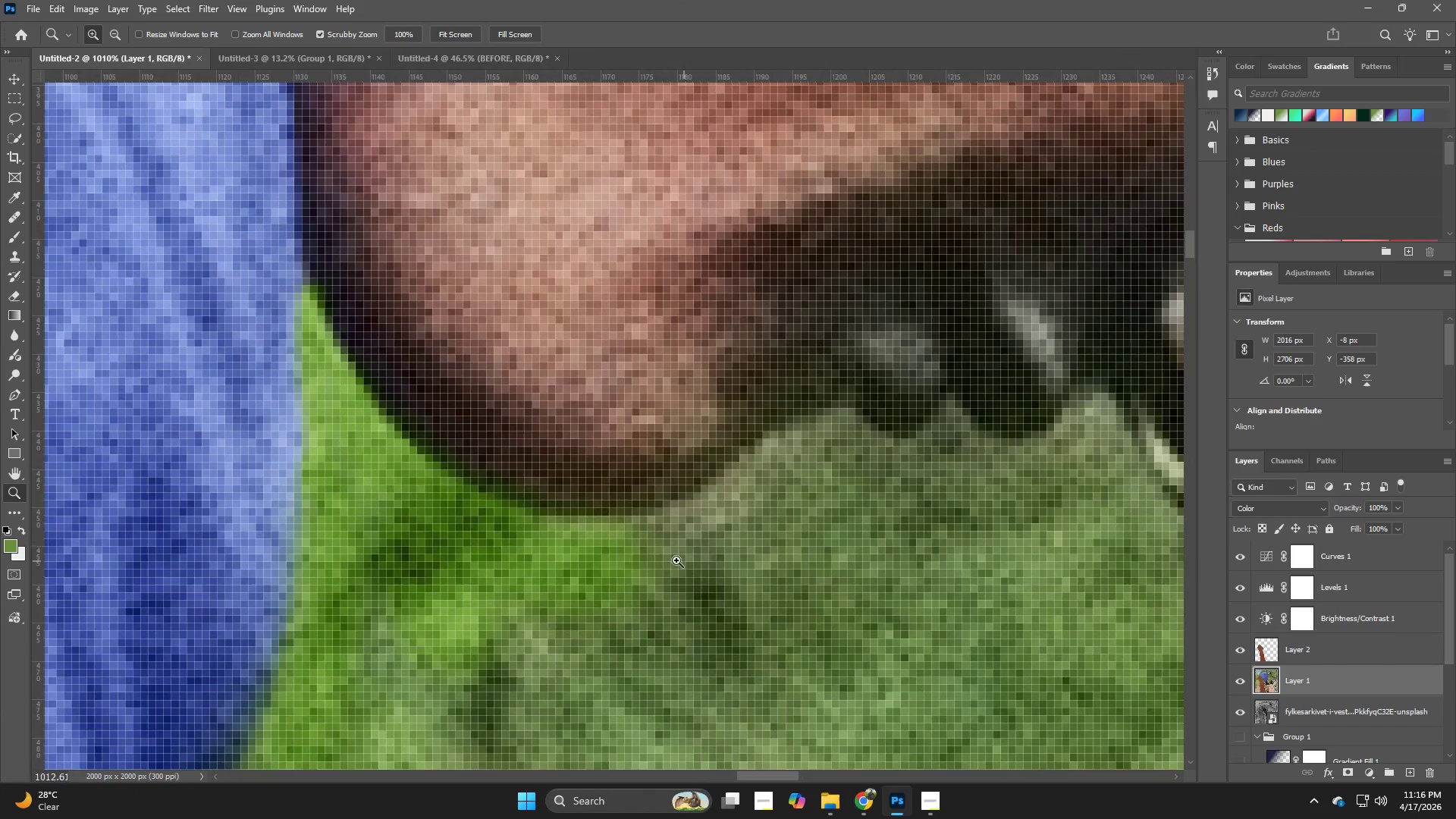 
left_click_drag(start_coordinate=[740, 469], to_coordinate=[782, 480])
 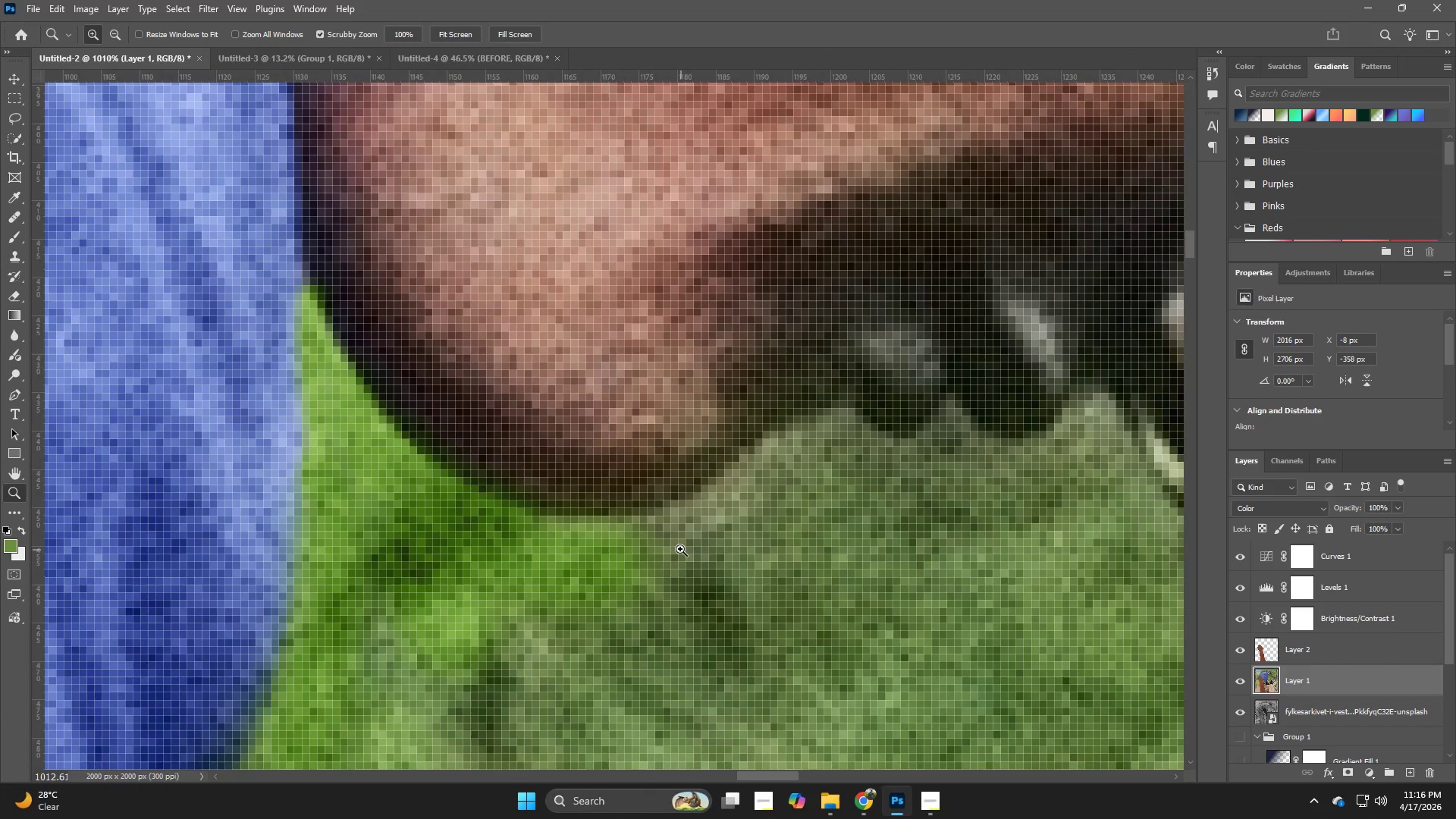 
key(V)
 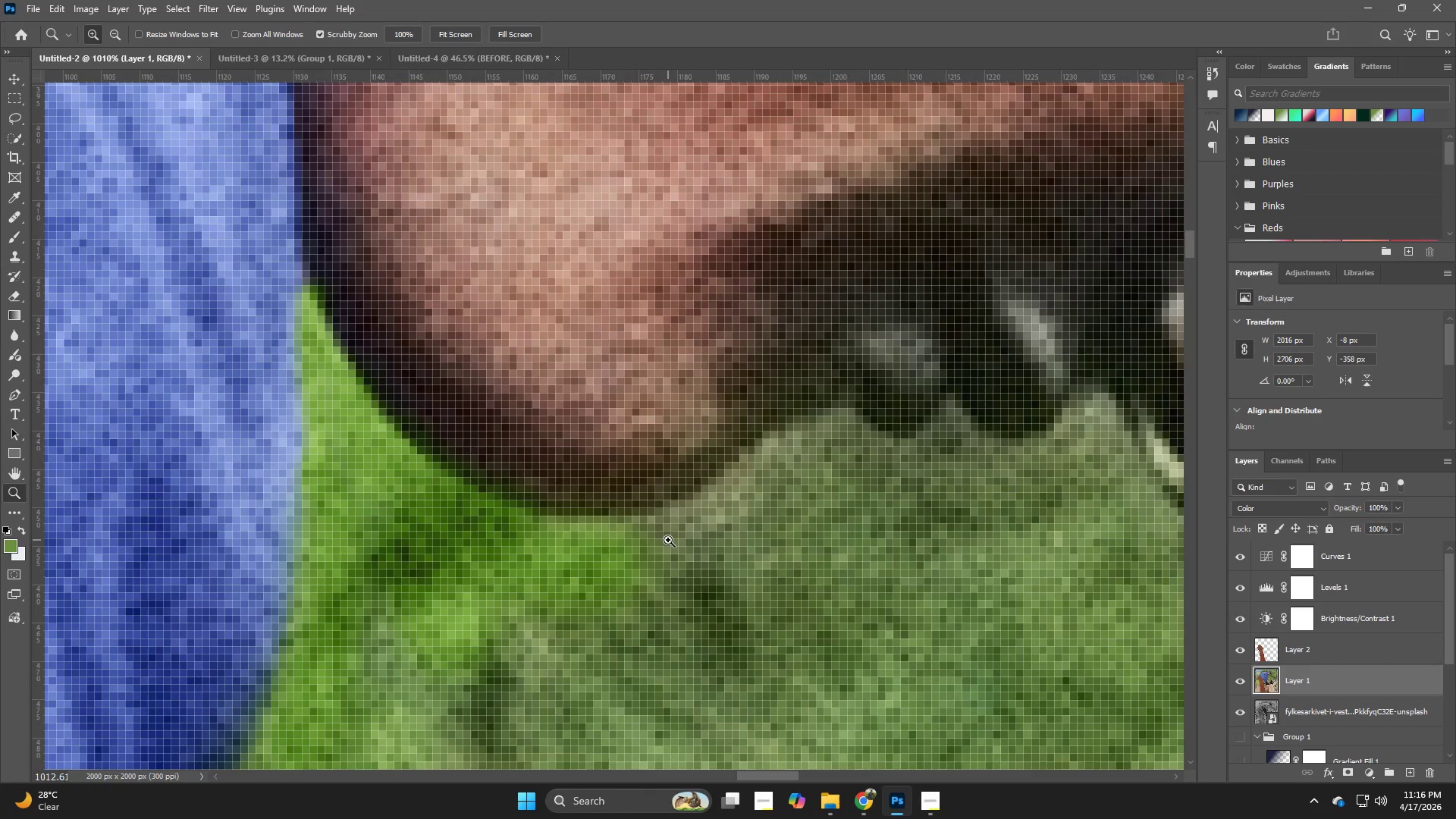 
key(B)
 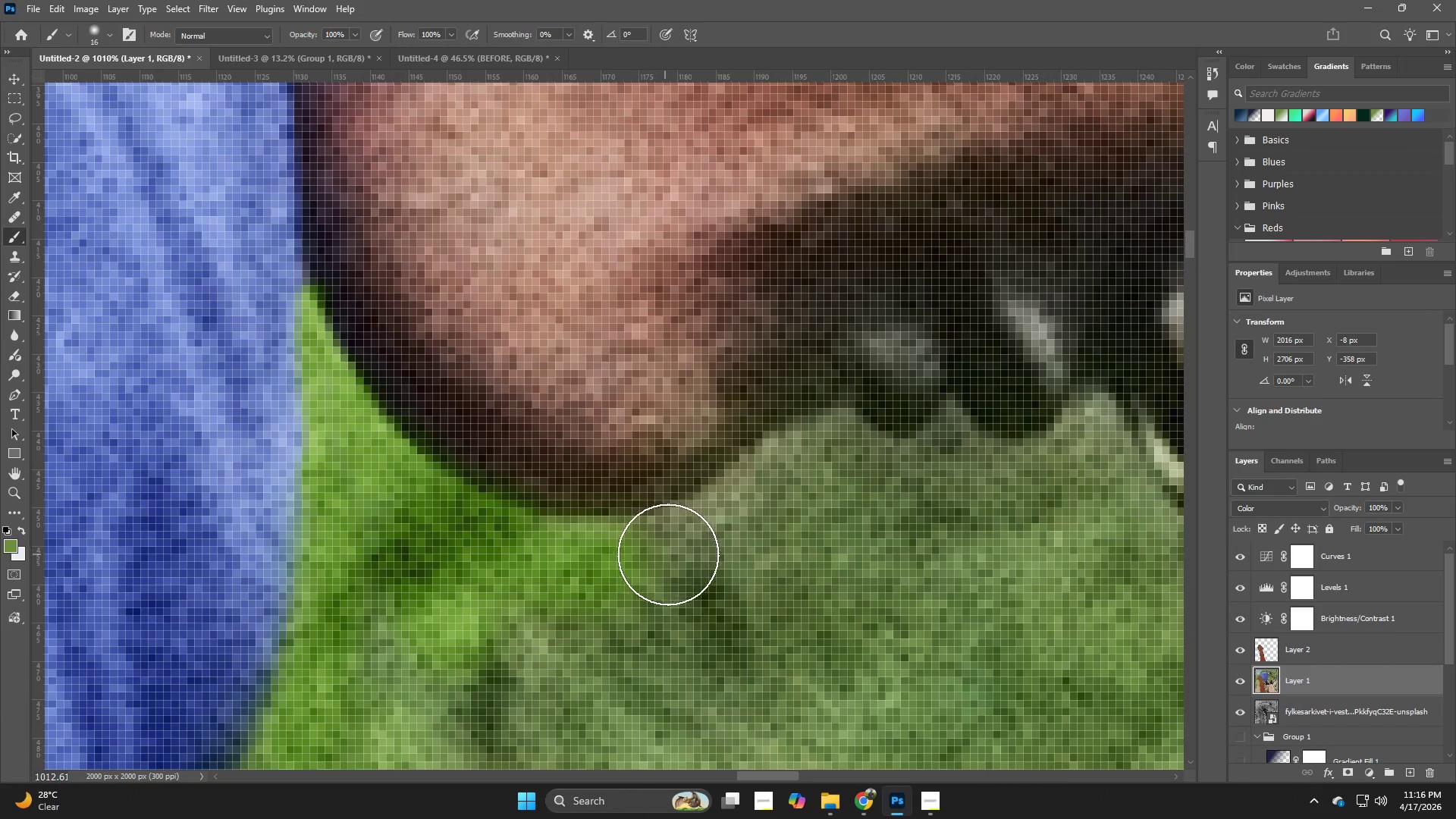 
hold_key(key=AltLeft, duration=0.42)
 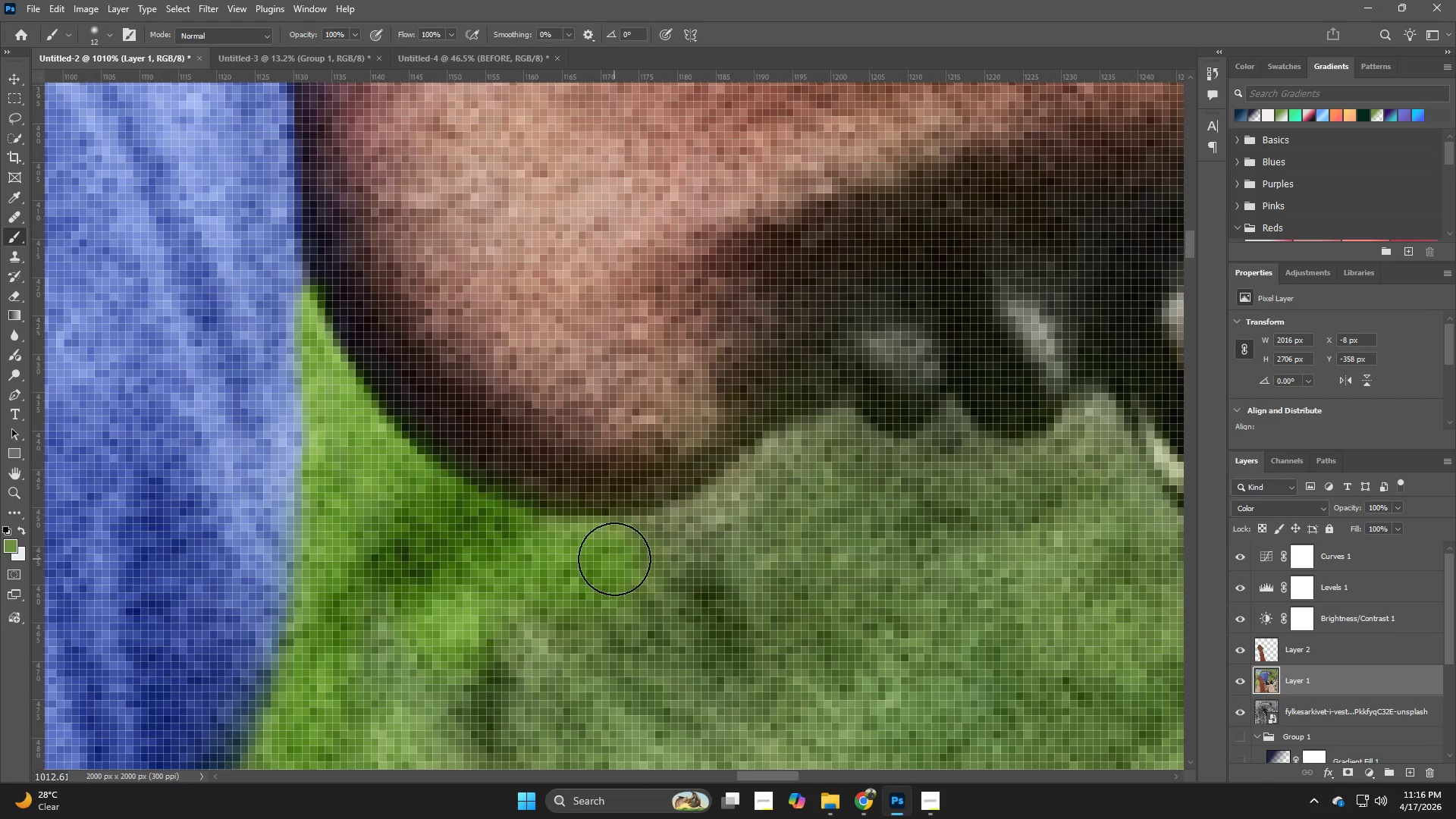 
left_click_drag(start_coordinate=[615, 557], to_coordinate=[707, 517])
 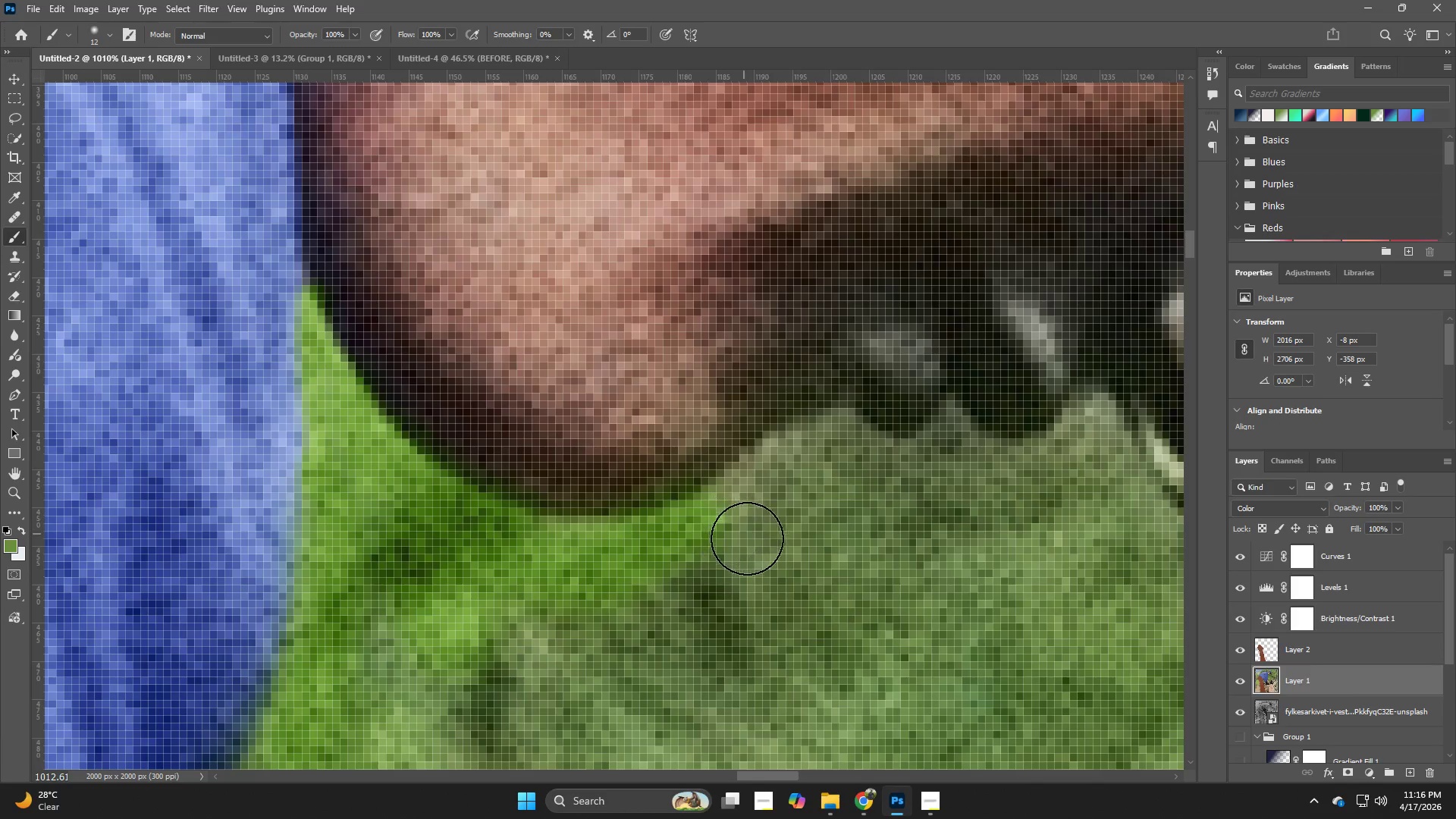 
key(Control+ControlLeft)
 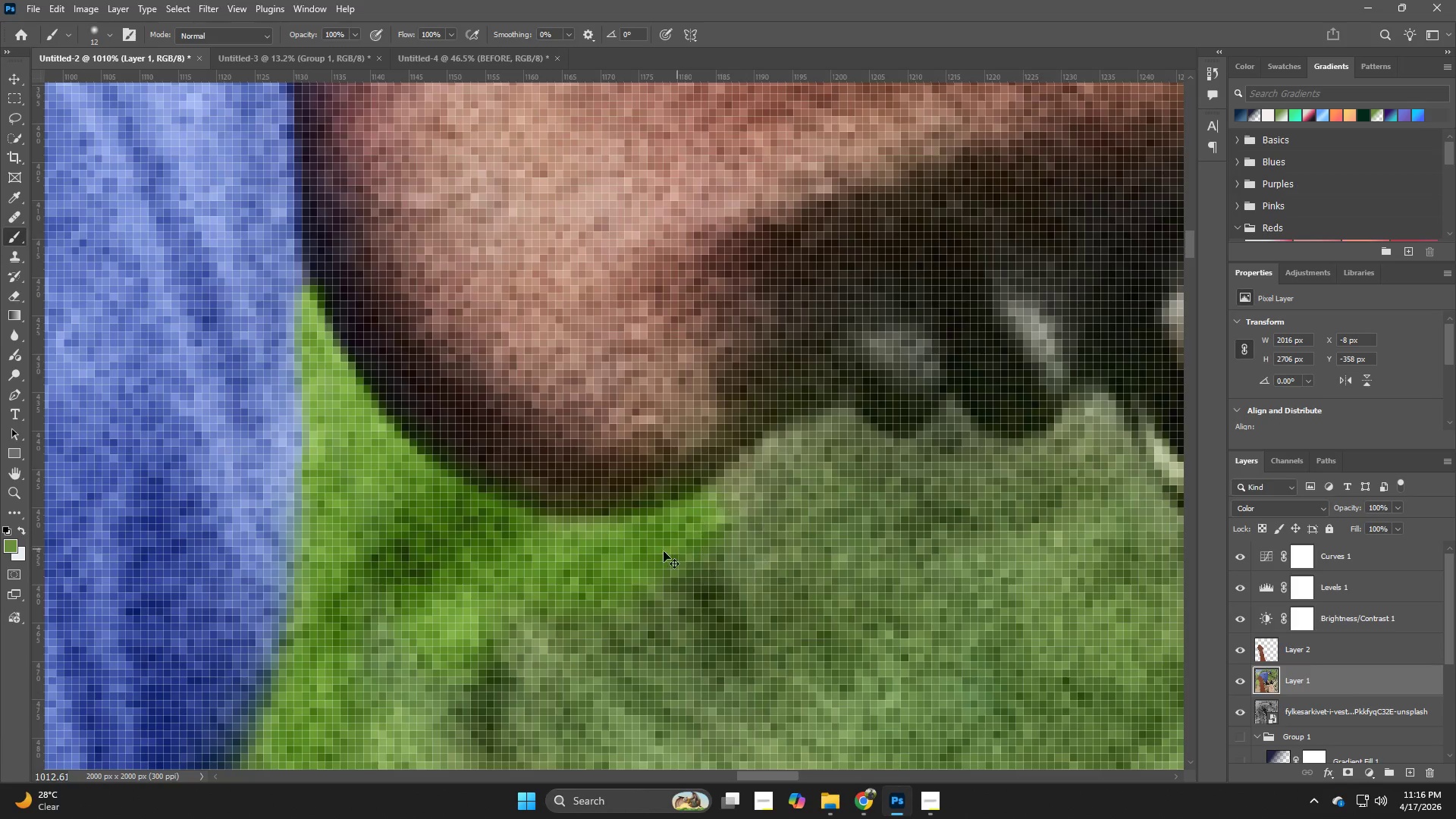 
key(Control+Z)
 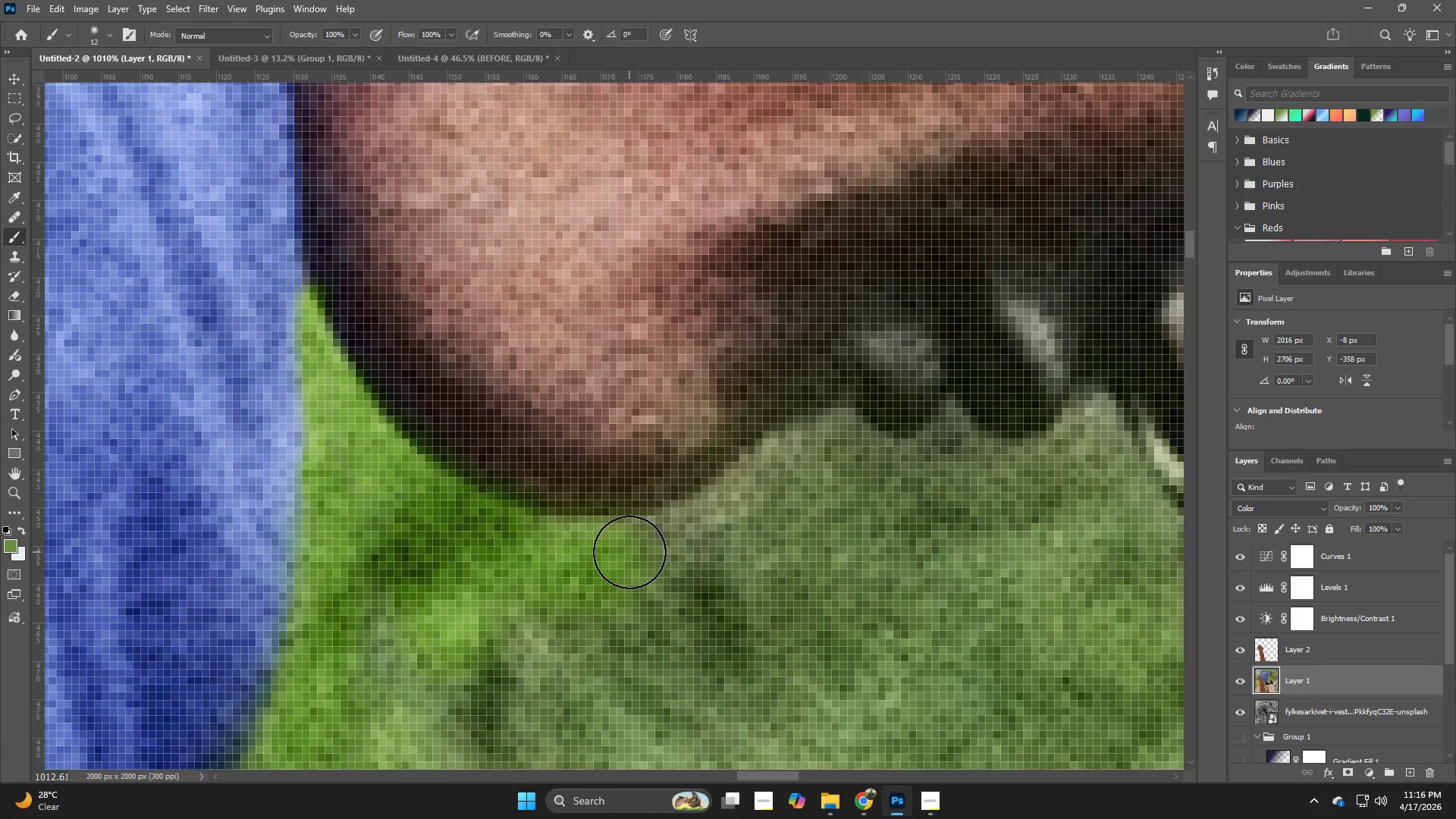 
left_click_drag(start_coordinate=[639, 551], to_coordinate=[810, 455])
 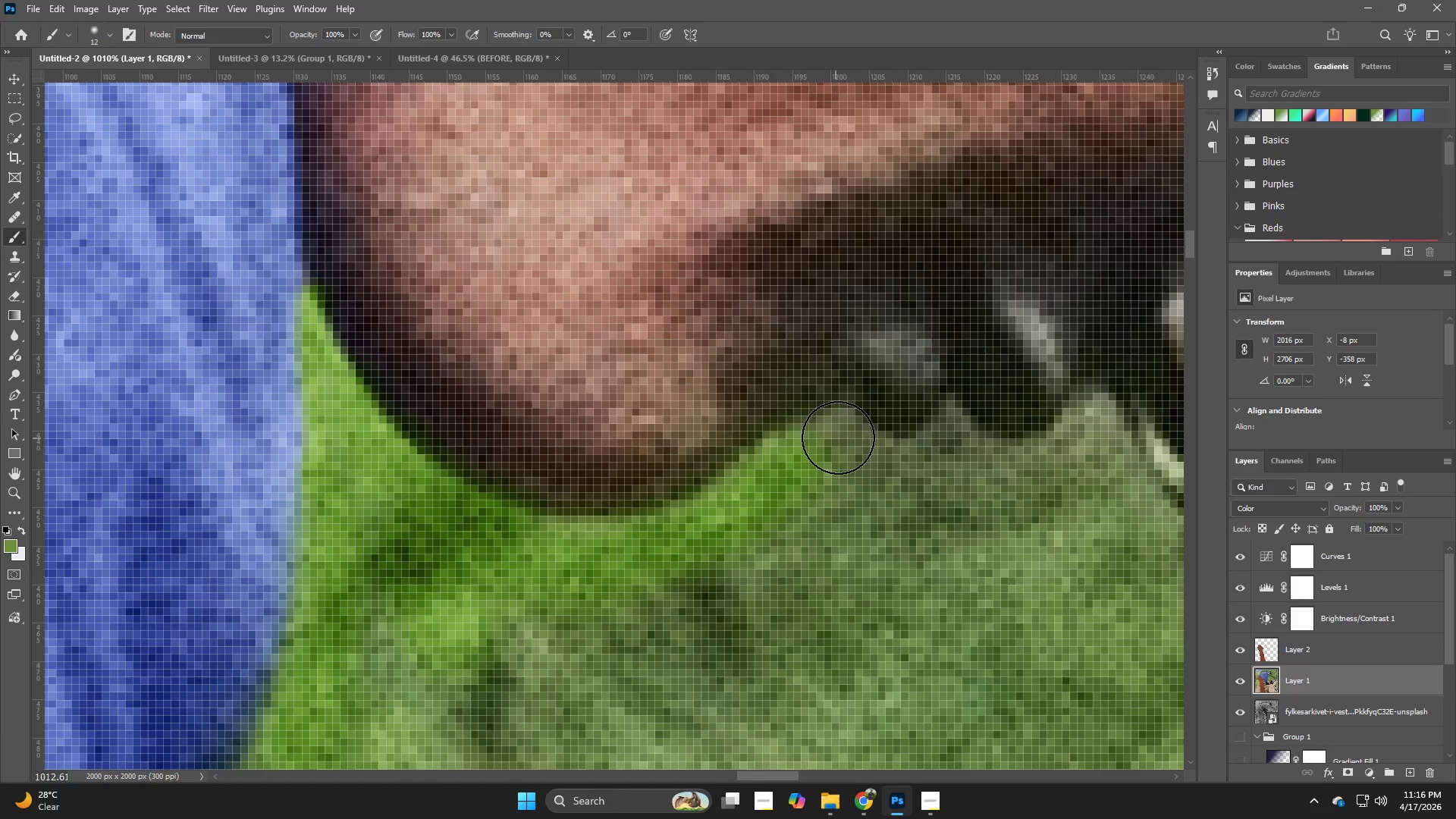 
left_click_drag(start_coordinate=[838, 438], to_coordinate=[697, 530])
 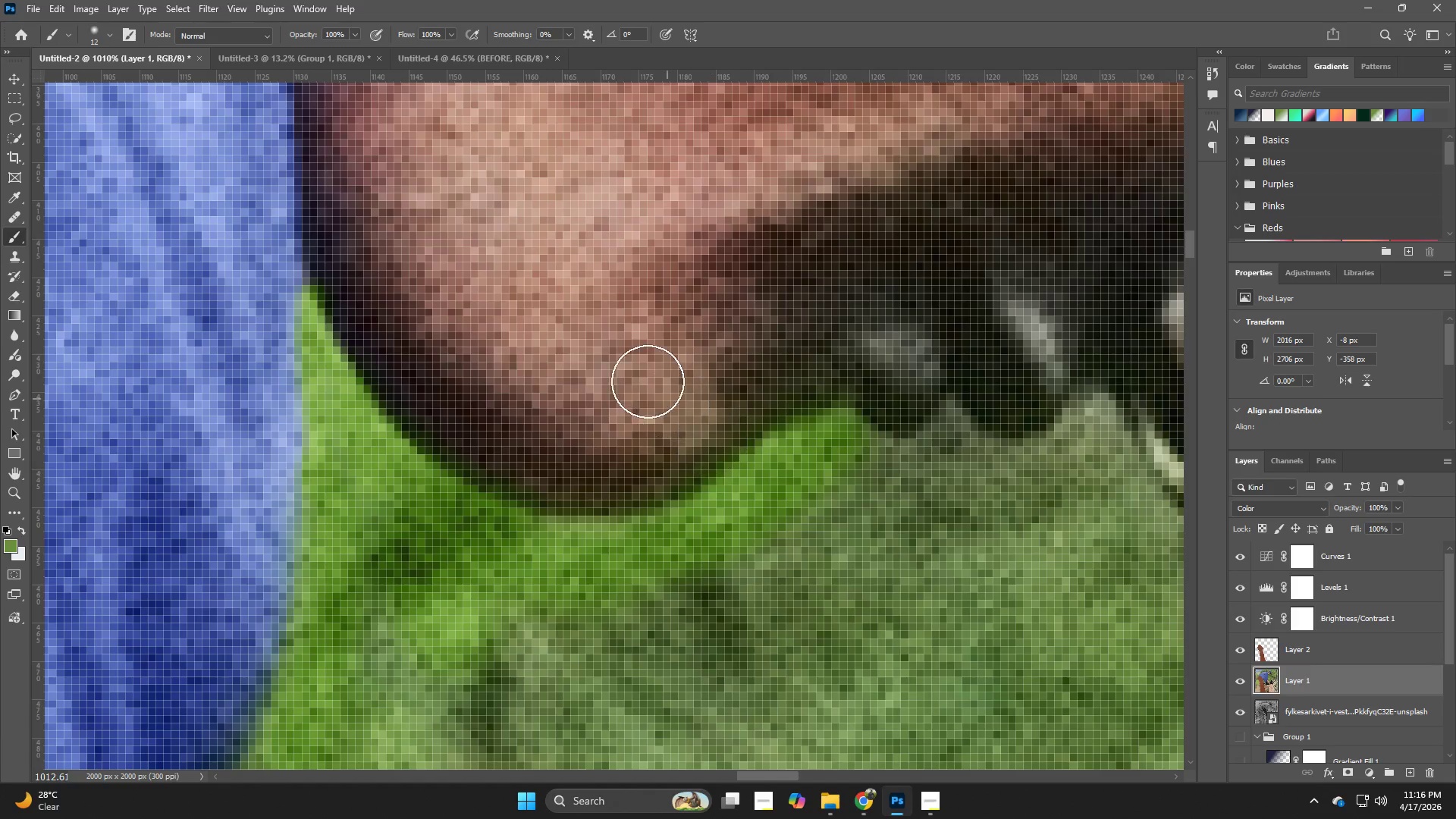 
type(vb)
 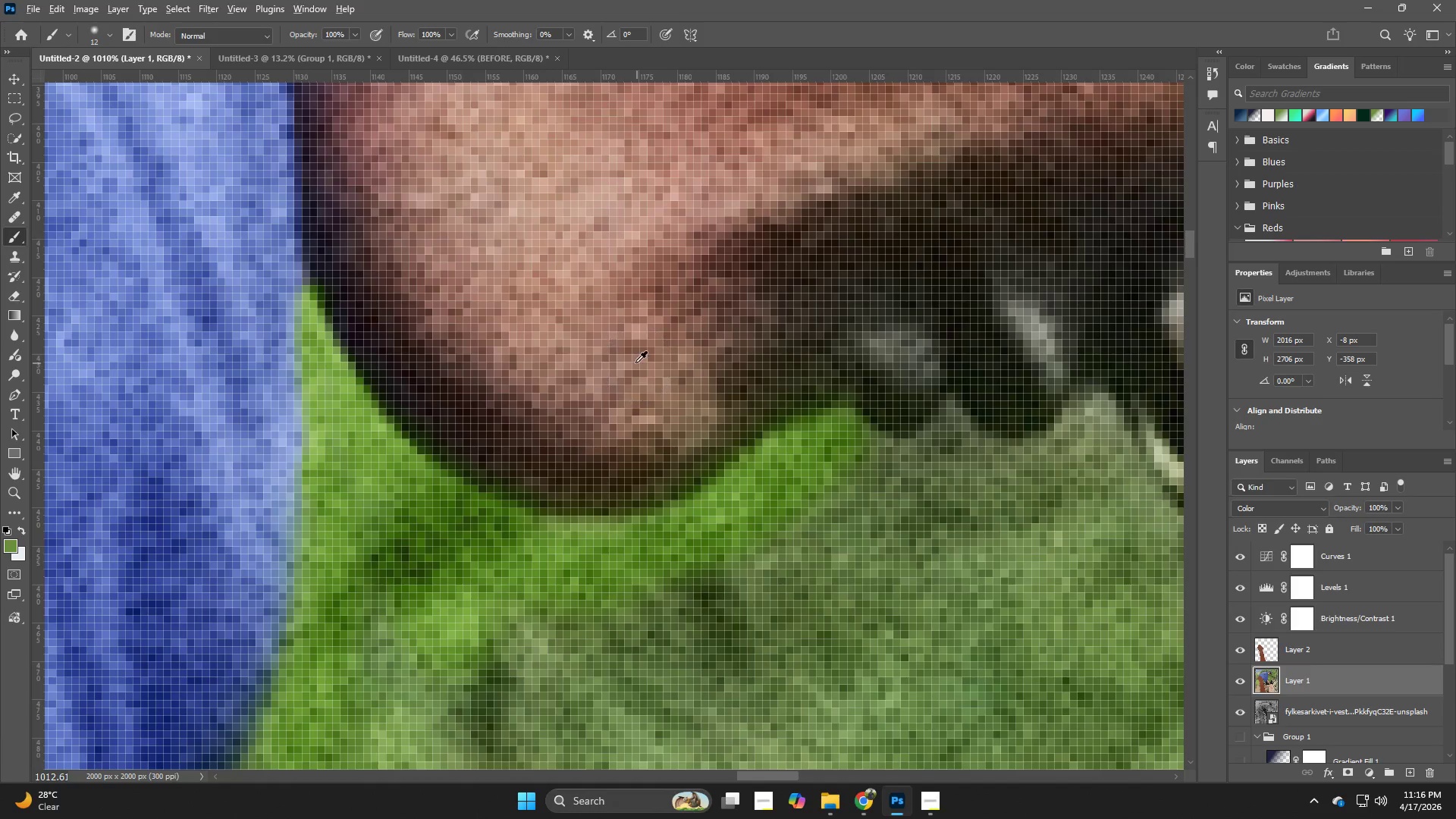 
hold_key(key=AltLeft, duration=0.44)
left_click([635, 362])
 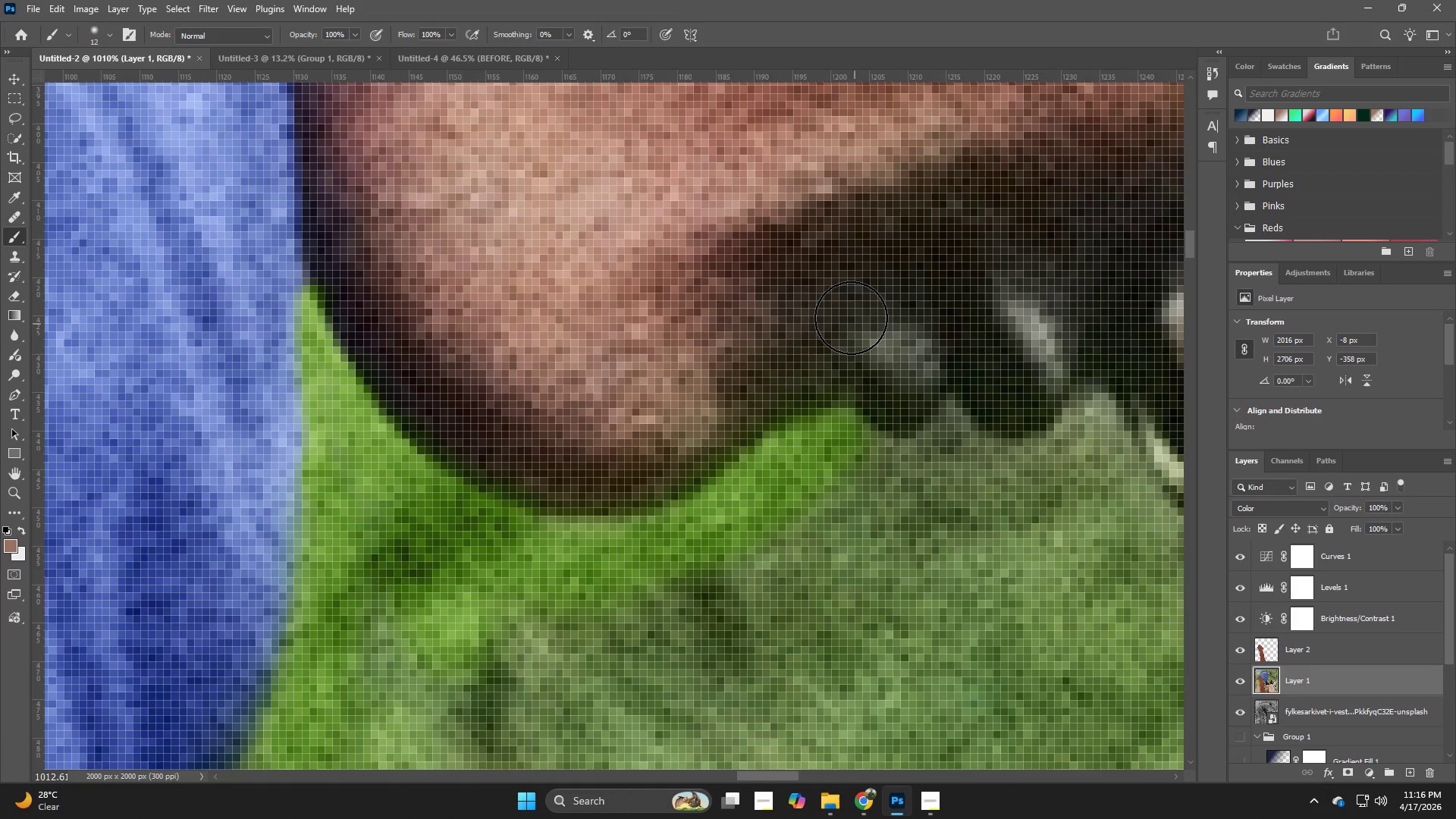 
left_click_drag(start_coordinate=[836, 309], to_coordinate=[918, 385])
 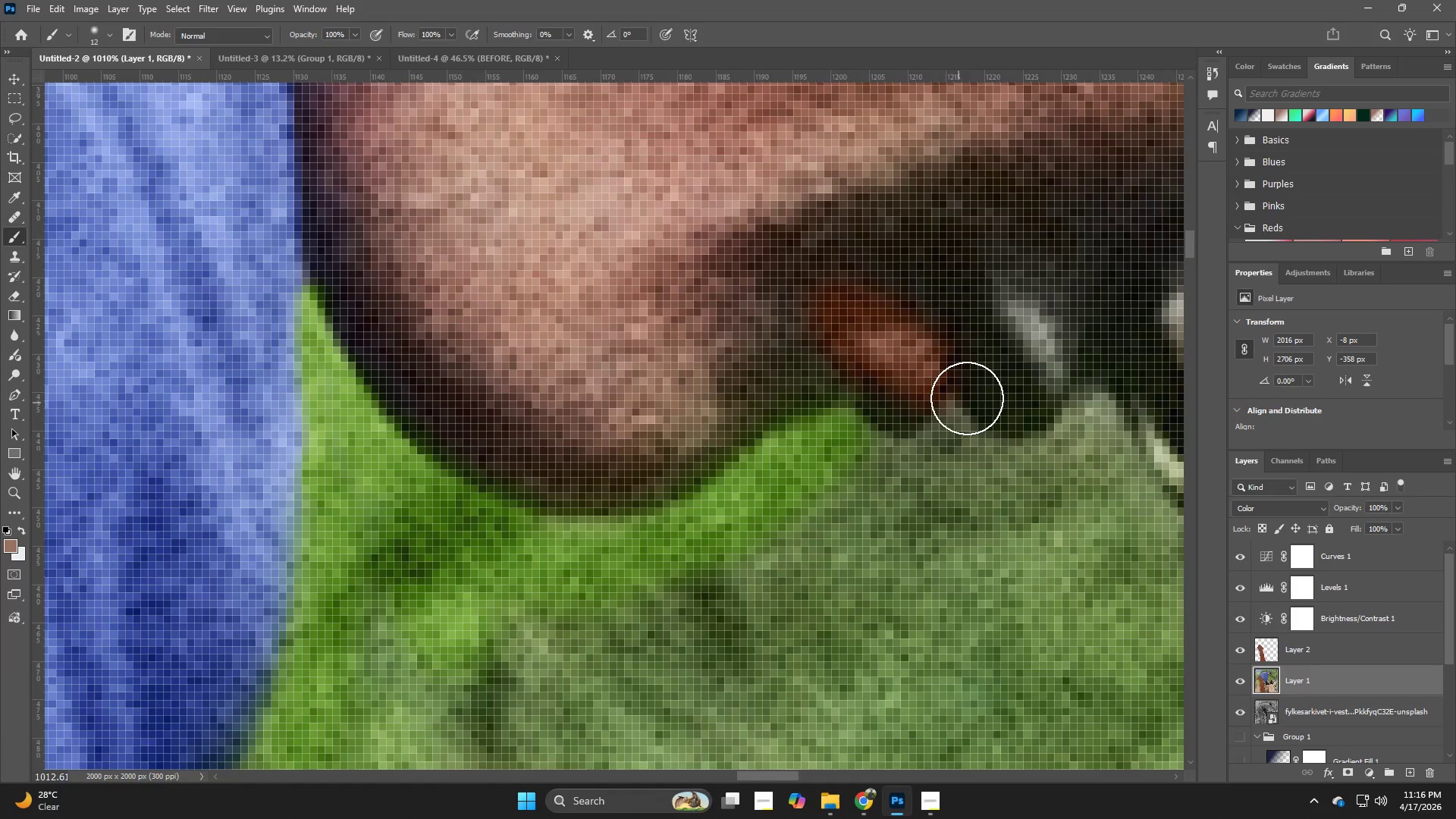 
hold_key(key=Space, duration=0.75)
 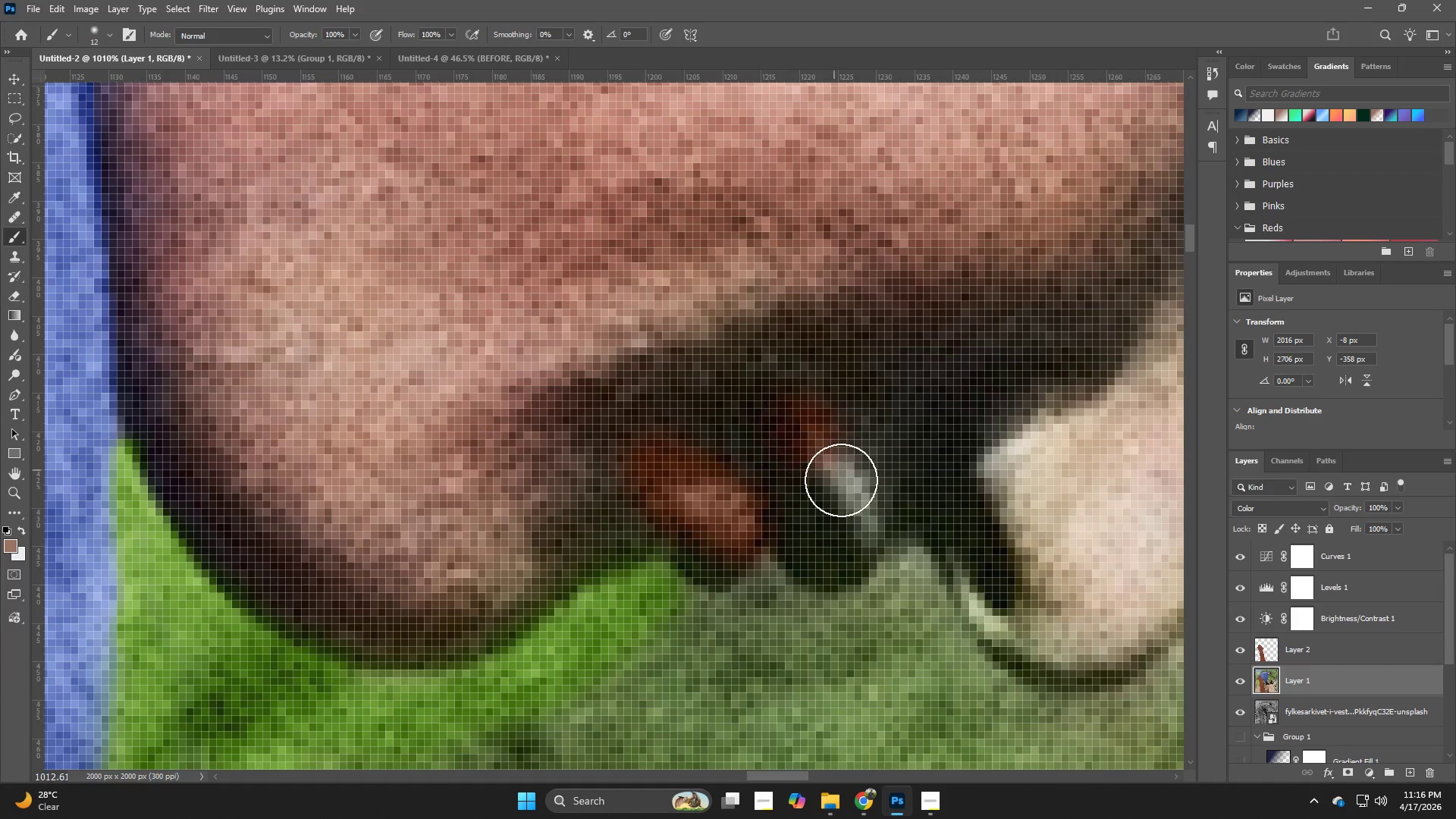 
left_click_drag(start_coordinate=[824, 477], to_coordinate=[639, 631])
 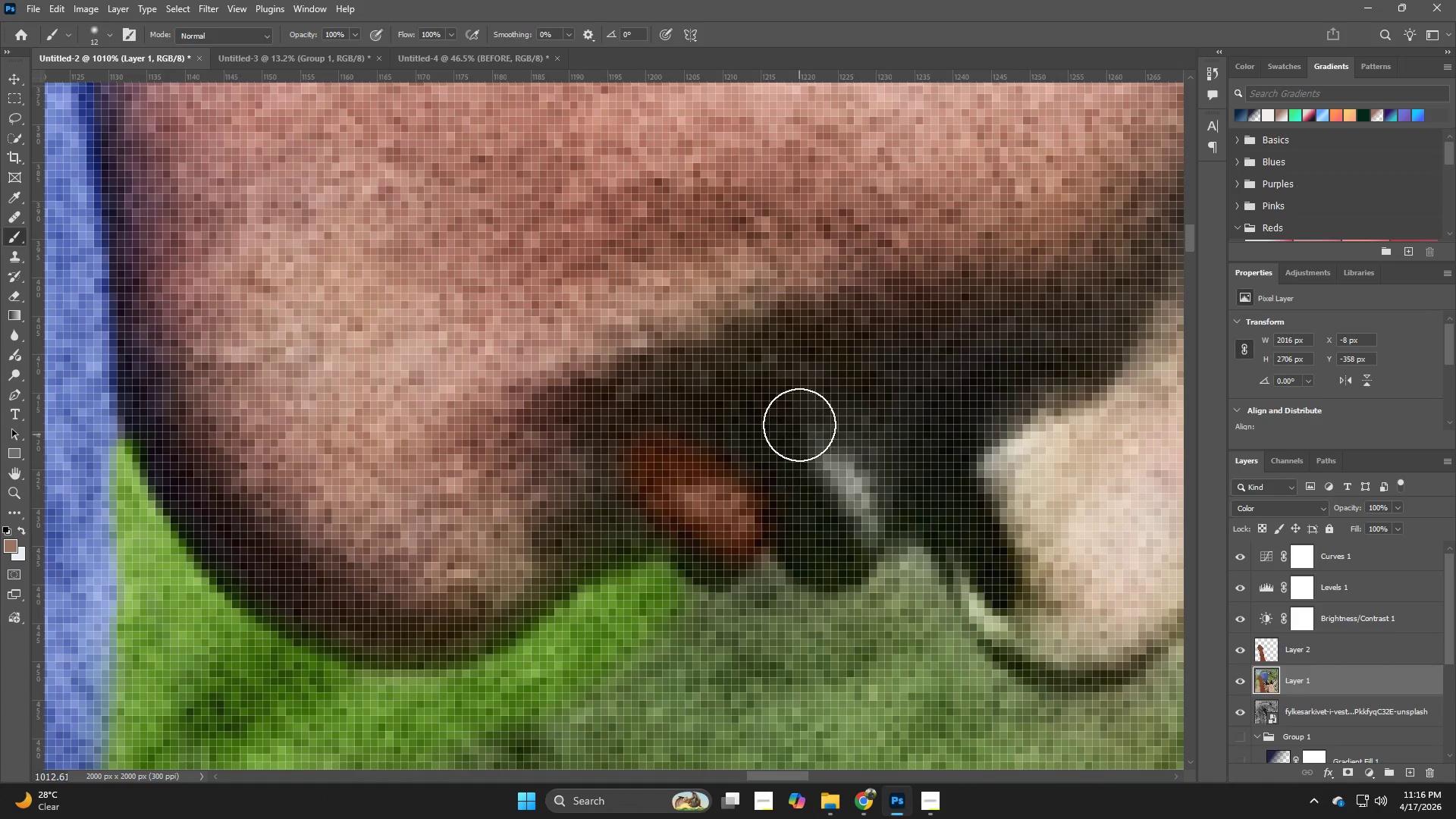 
left_click_drag(start_coordinate=[799, 423], to_coordinate=[850, 464])
 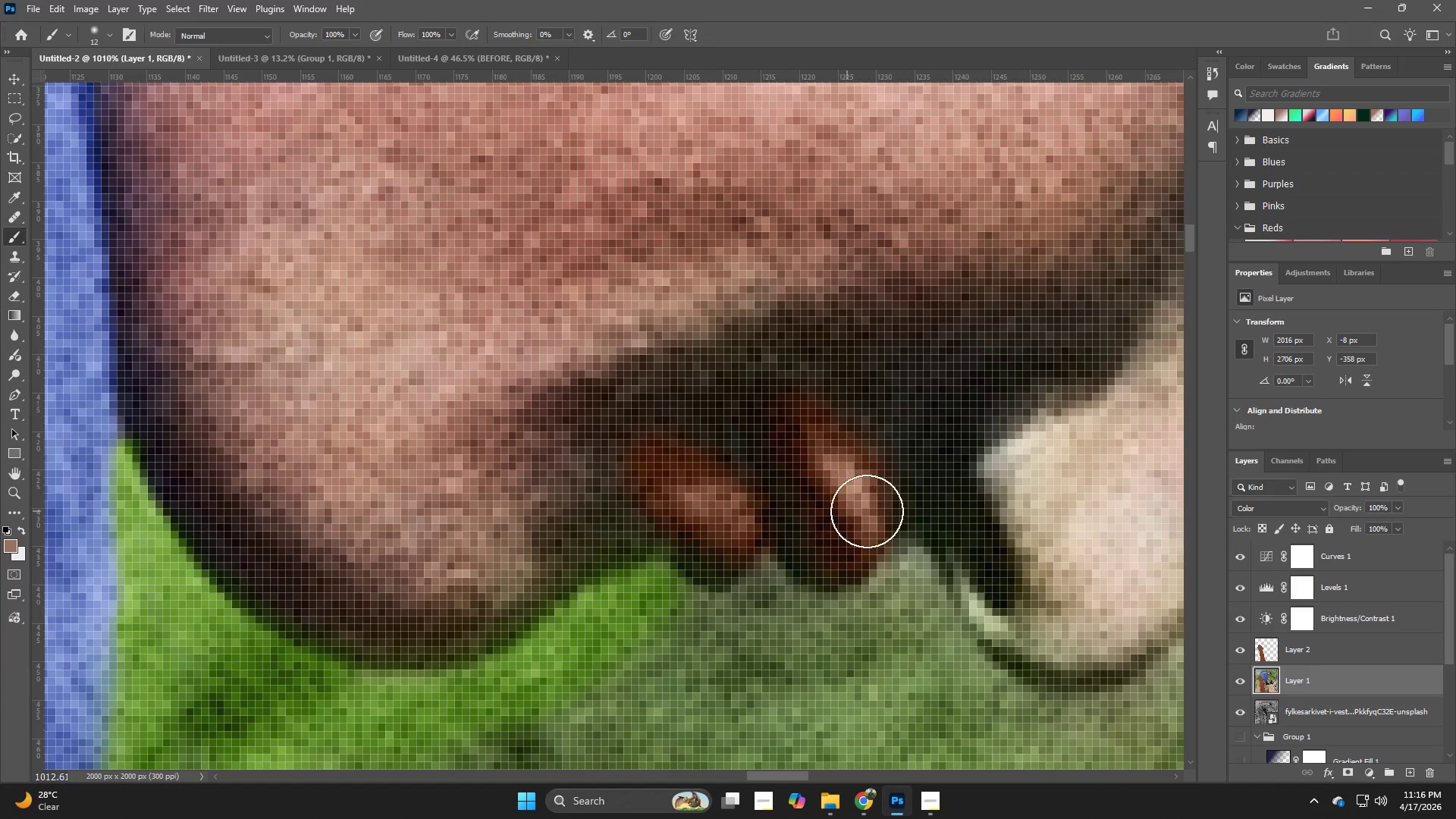 
type(zb)
 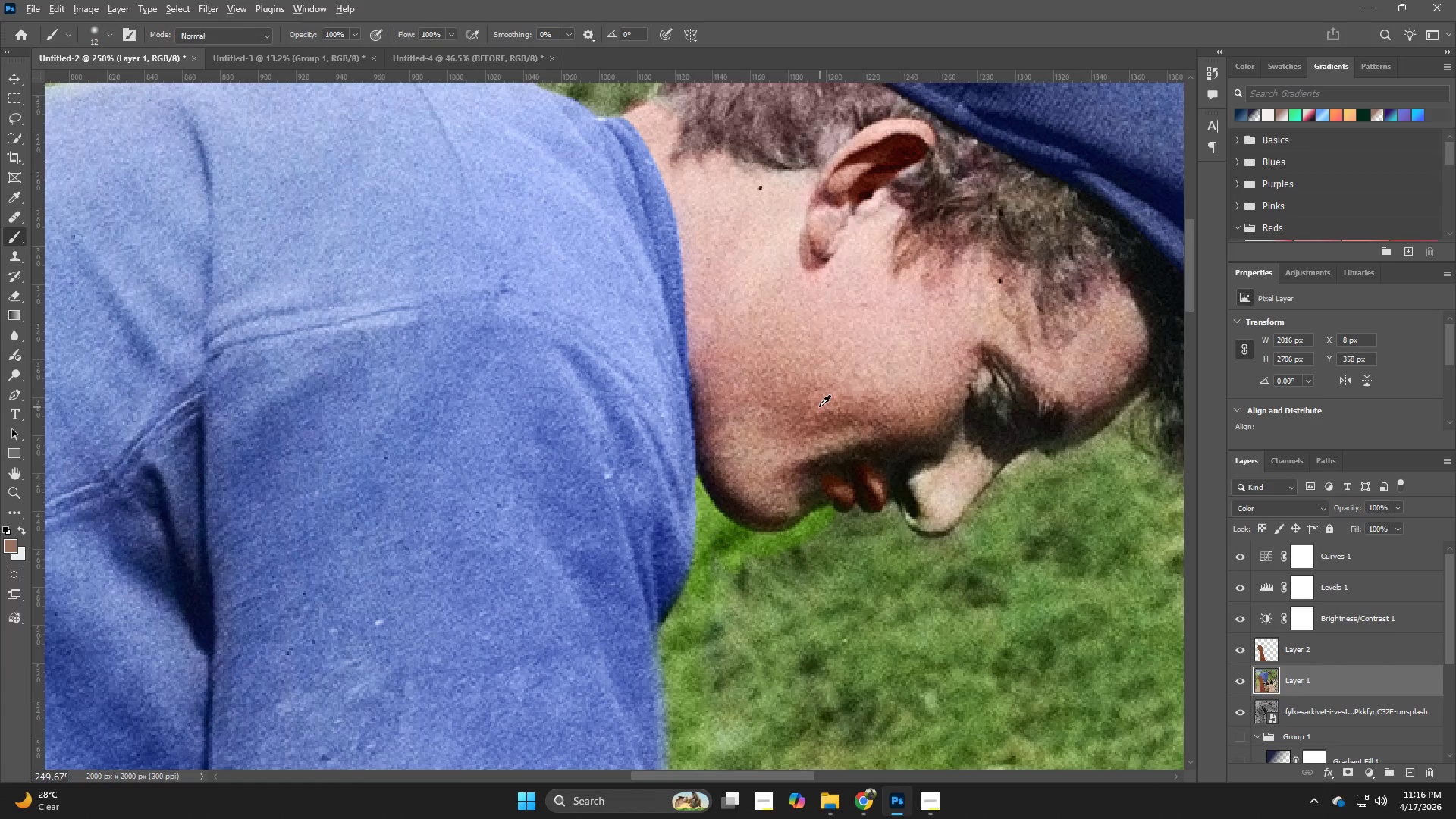 
left_click_drag(start_coordinate=[886, 488], to_coordinate=[795, 526])
 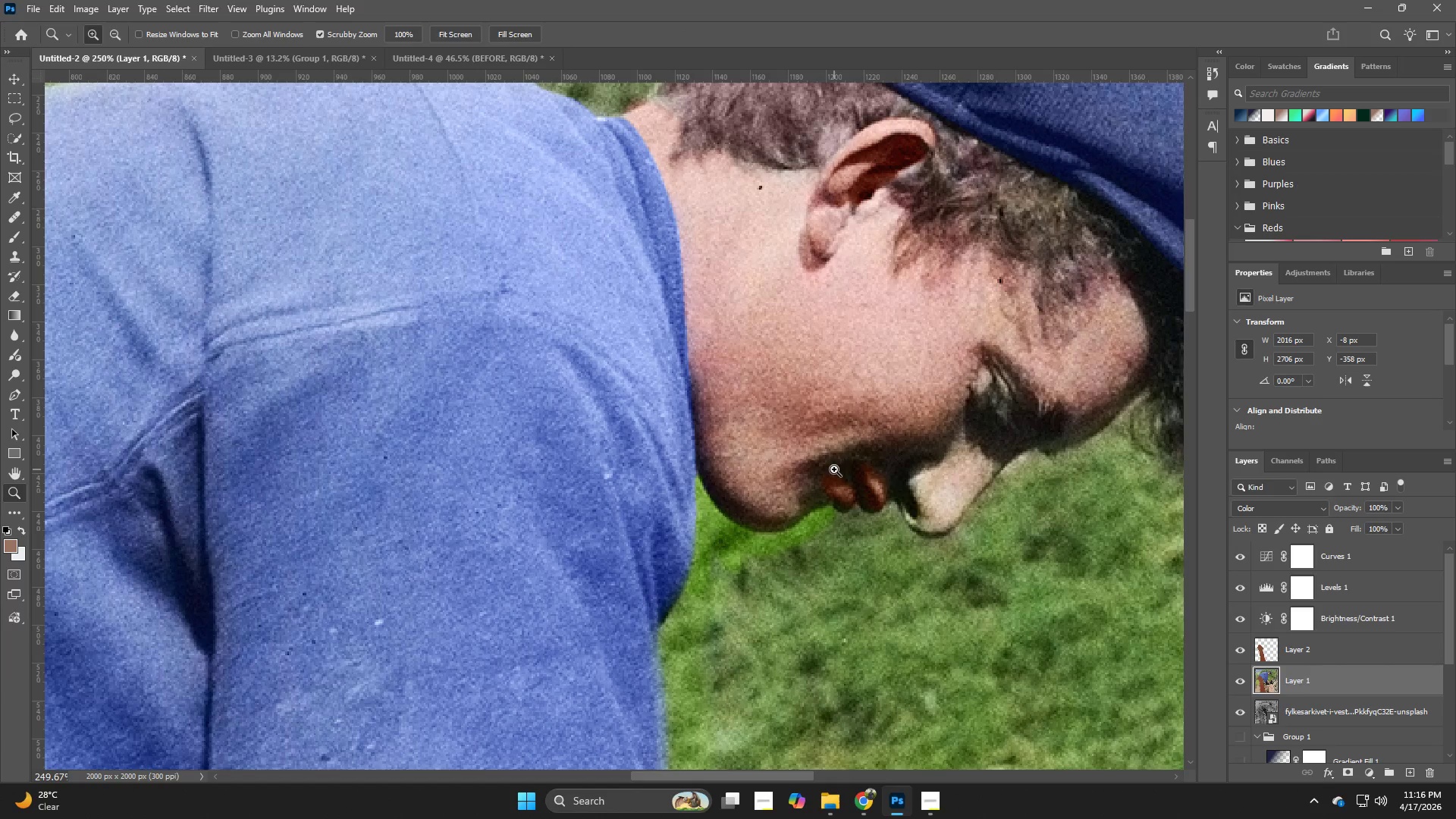 
hold_key(key=AltLeft, duration=0.59)
 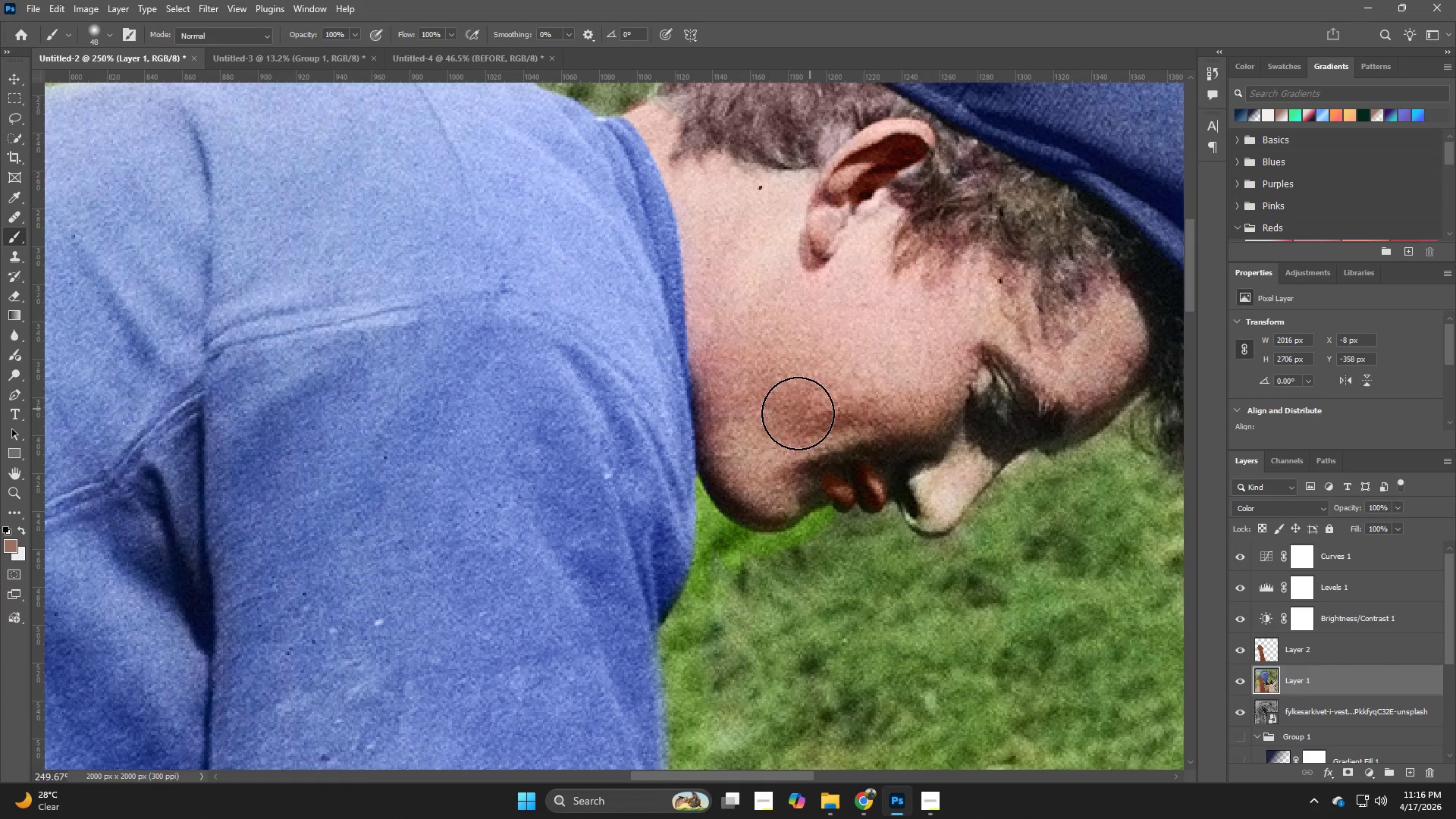 
hold_key(key=AltLeft, duration=1.47)
 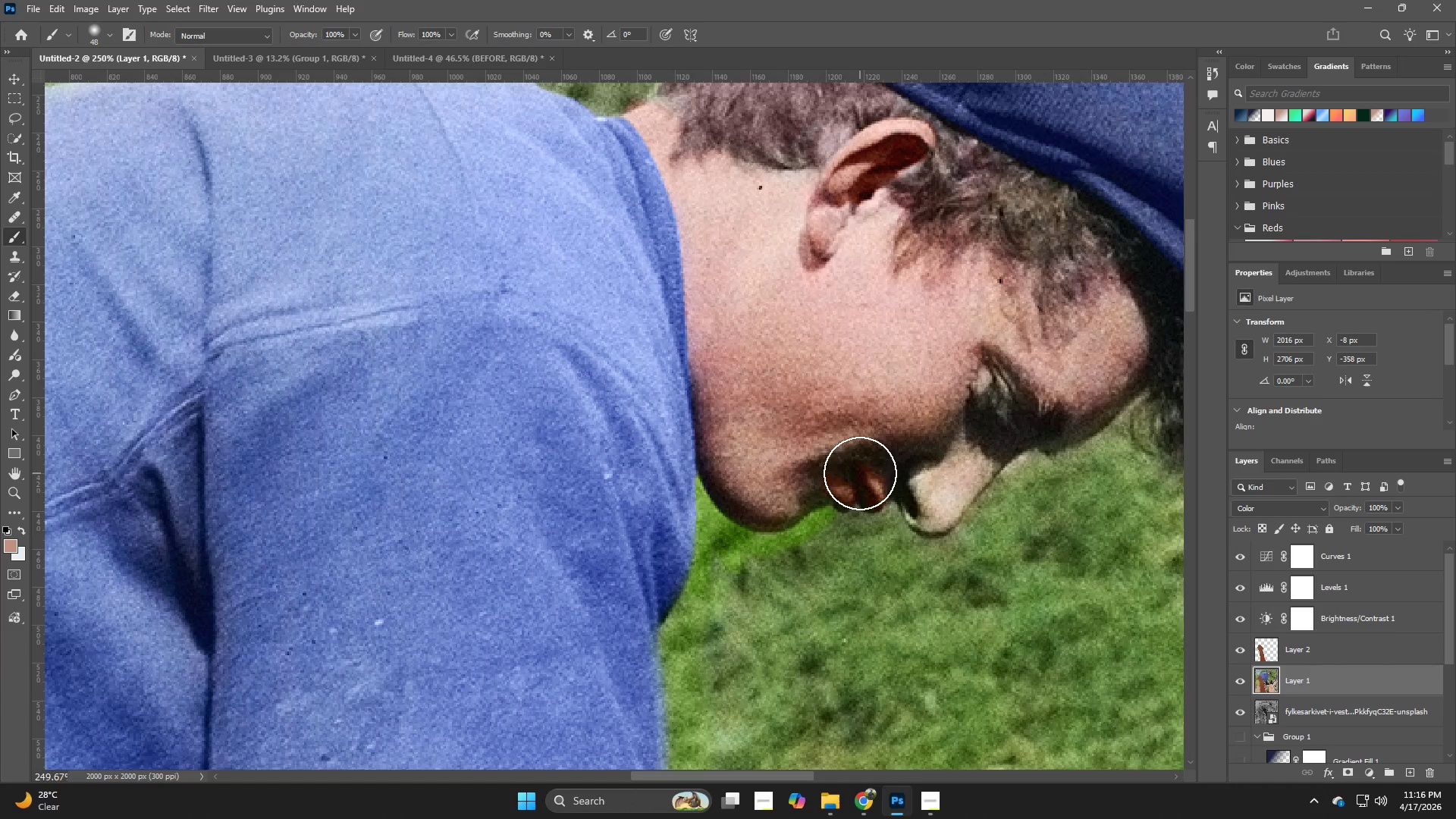 
hold_key(key=AltLeft, duration=0.45)
 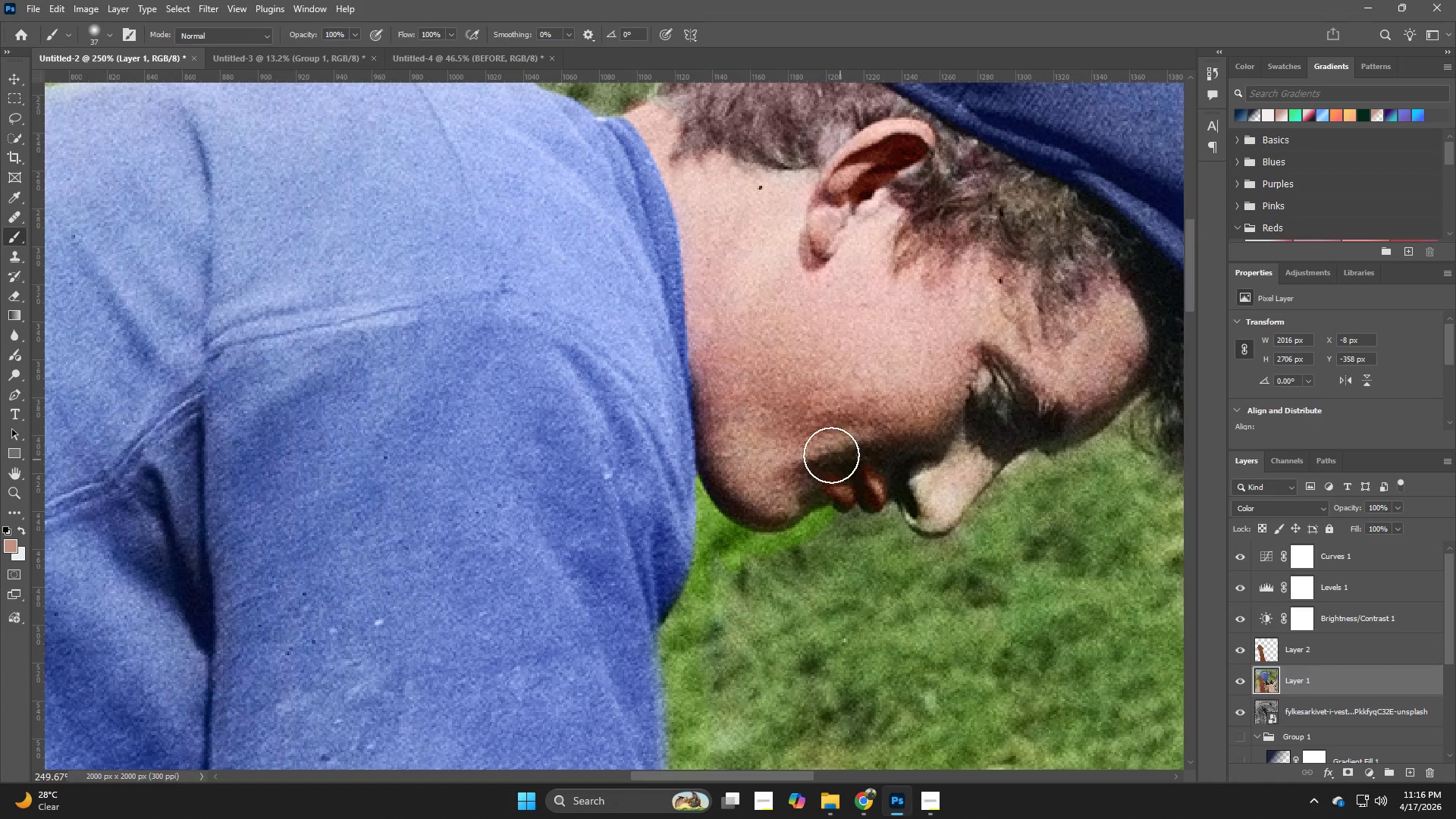 
left_click_drag(start_coordinate=[831, 455], to_coordinate=[902, 443])
 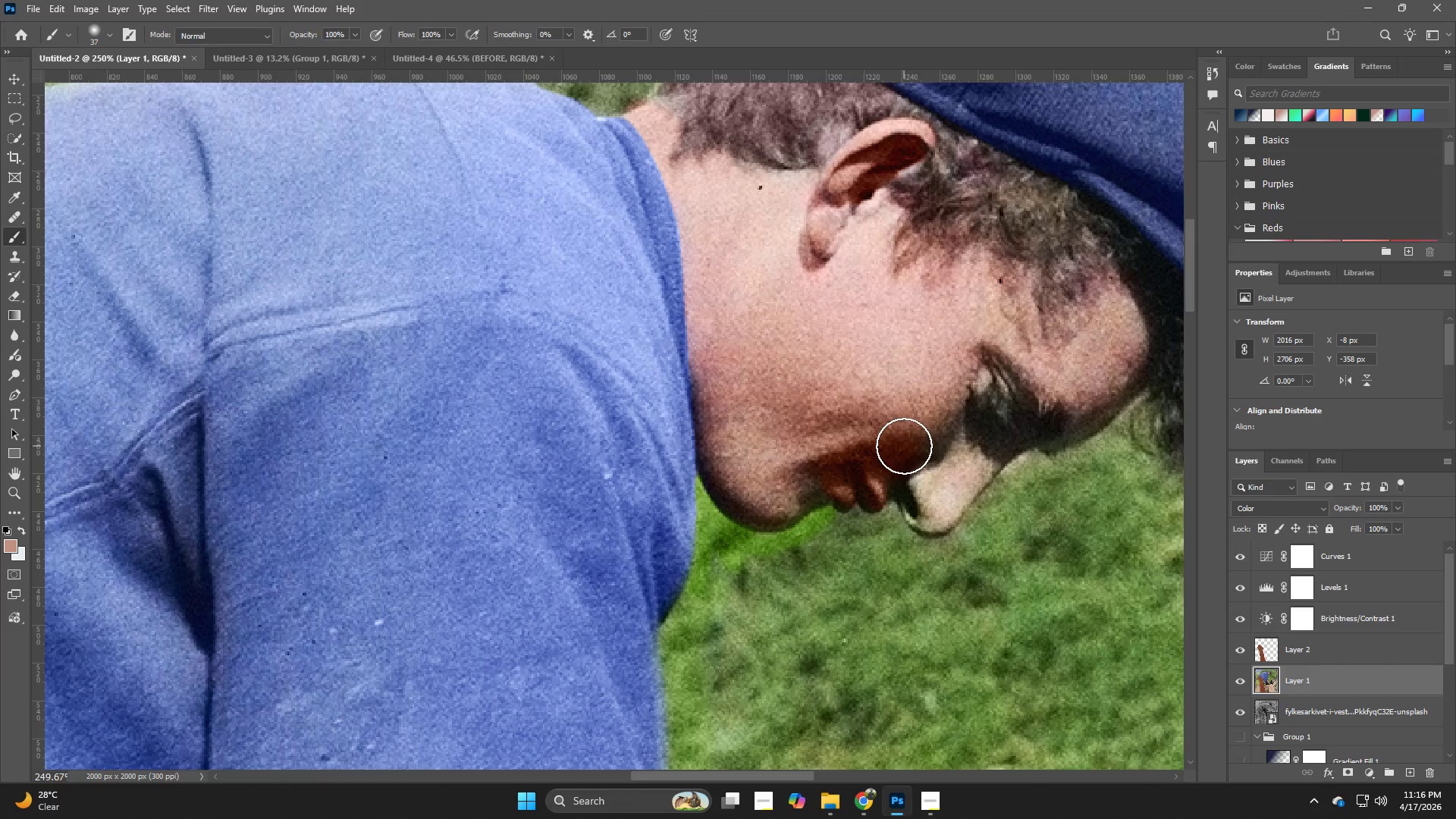 
left_click_drag(start_coordinate=[905, 447], to_coordinate=[1000, 372])
 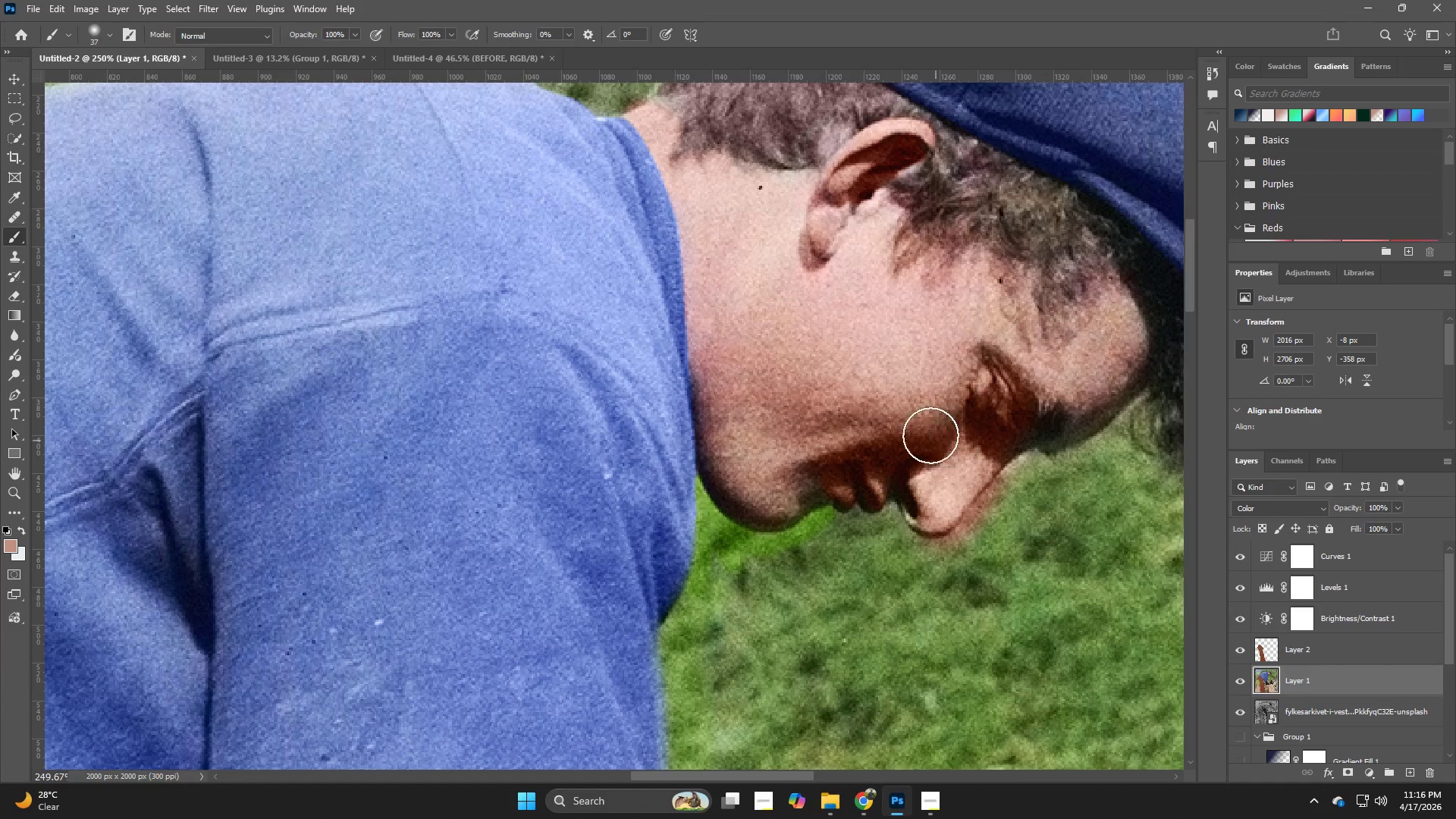 
hold_key(key=AltLeft, duration=0.61)
 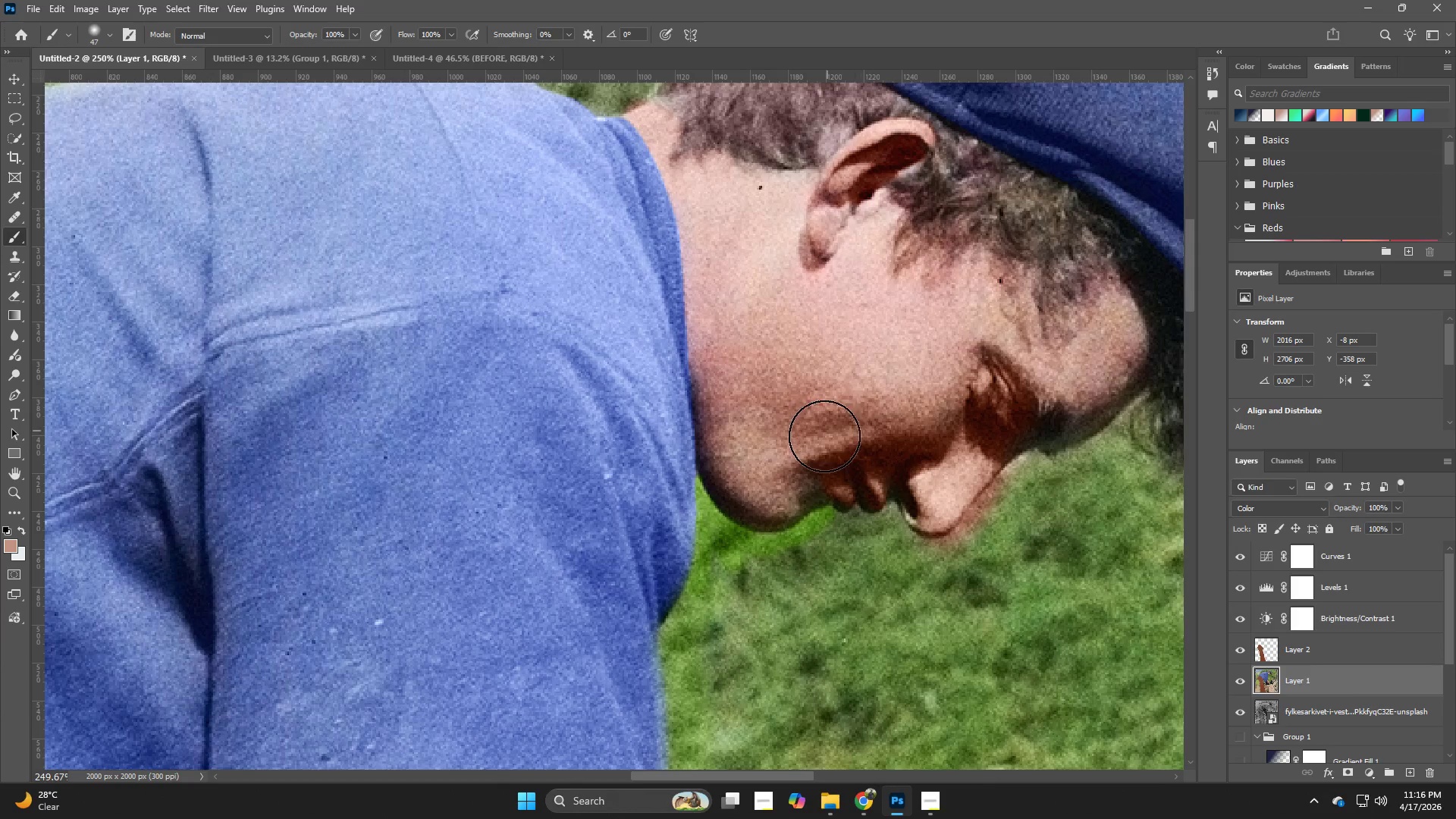 
hold_key(key=AltLeft, duration=1.06)
left_click([795, 425])
 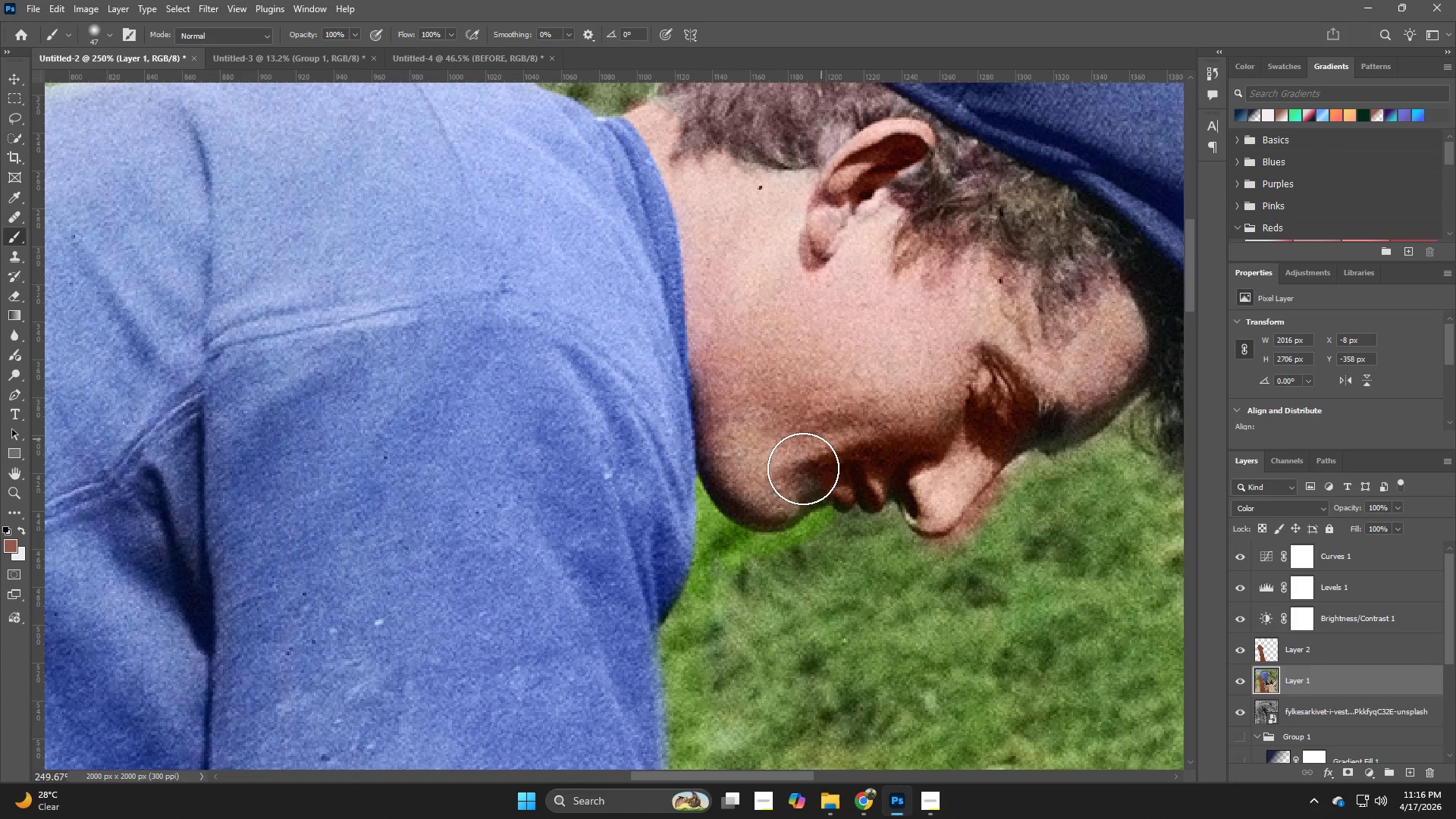 
left_click_drag(start_coordinate=[792, 480], to_coordinate=[752, 424])
 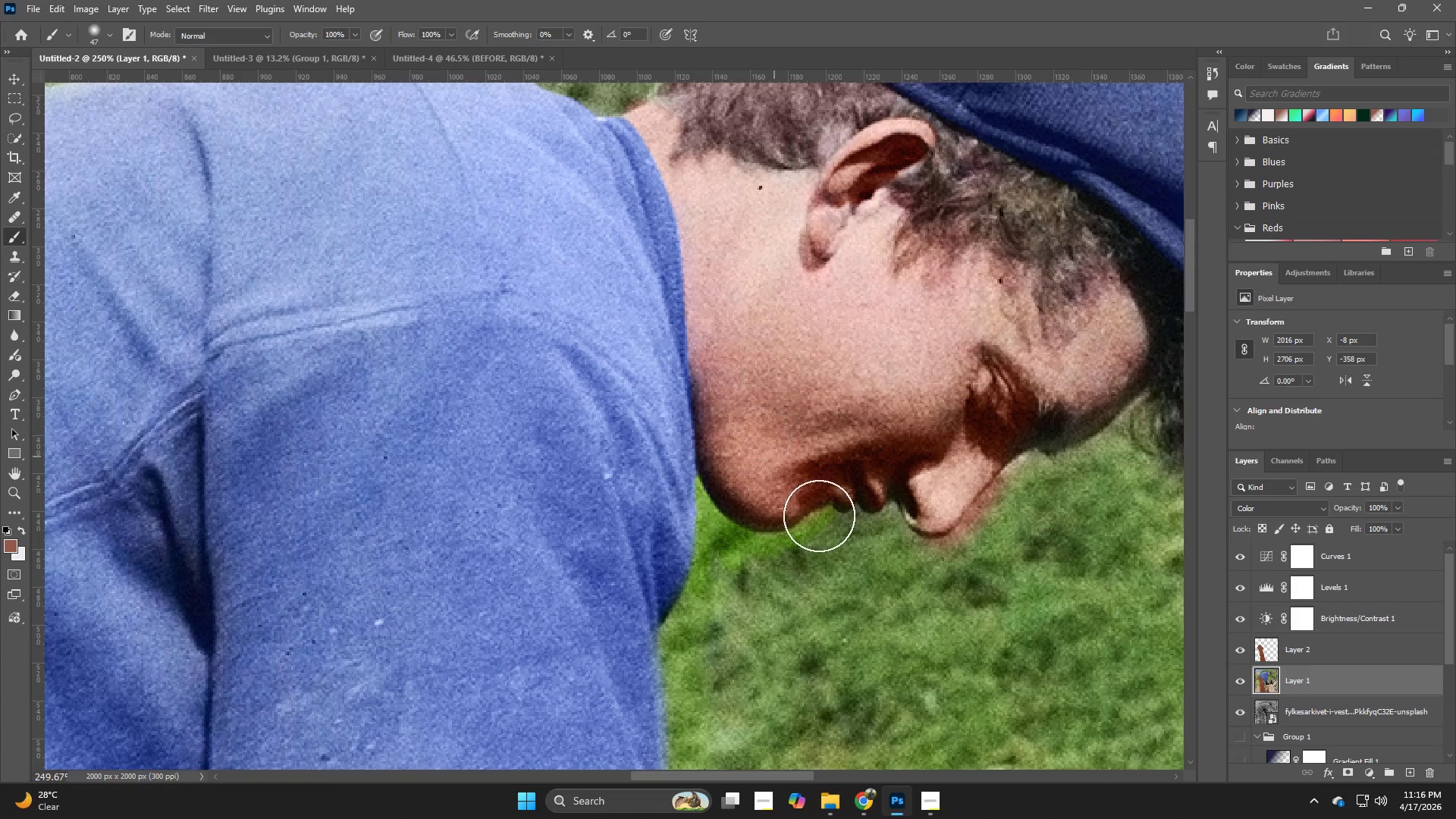 
hold_key(key=Space, duration=0.56)
 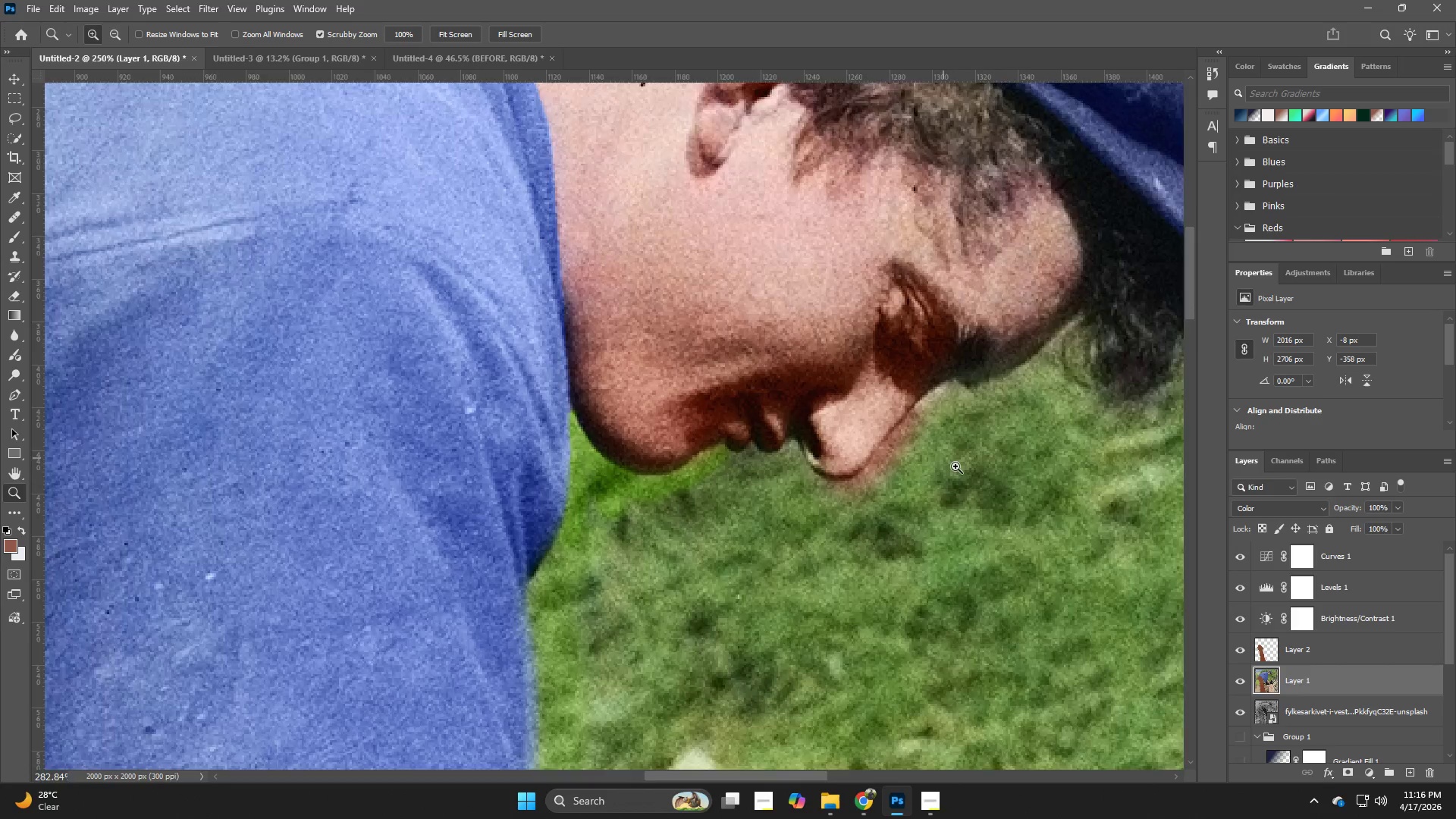 
left_click_drag(start_coordinate=[823, 559], to_coordinate=[734, 501])
 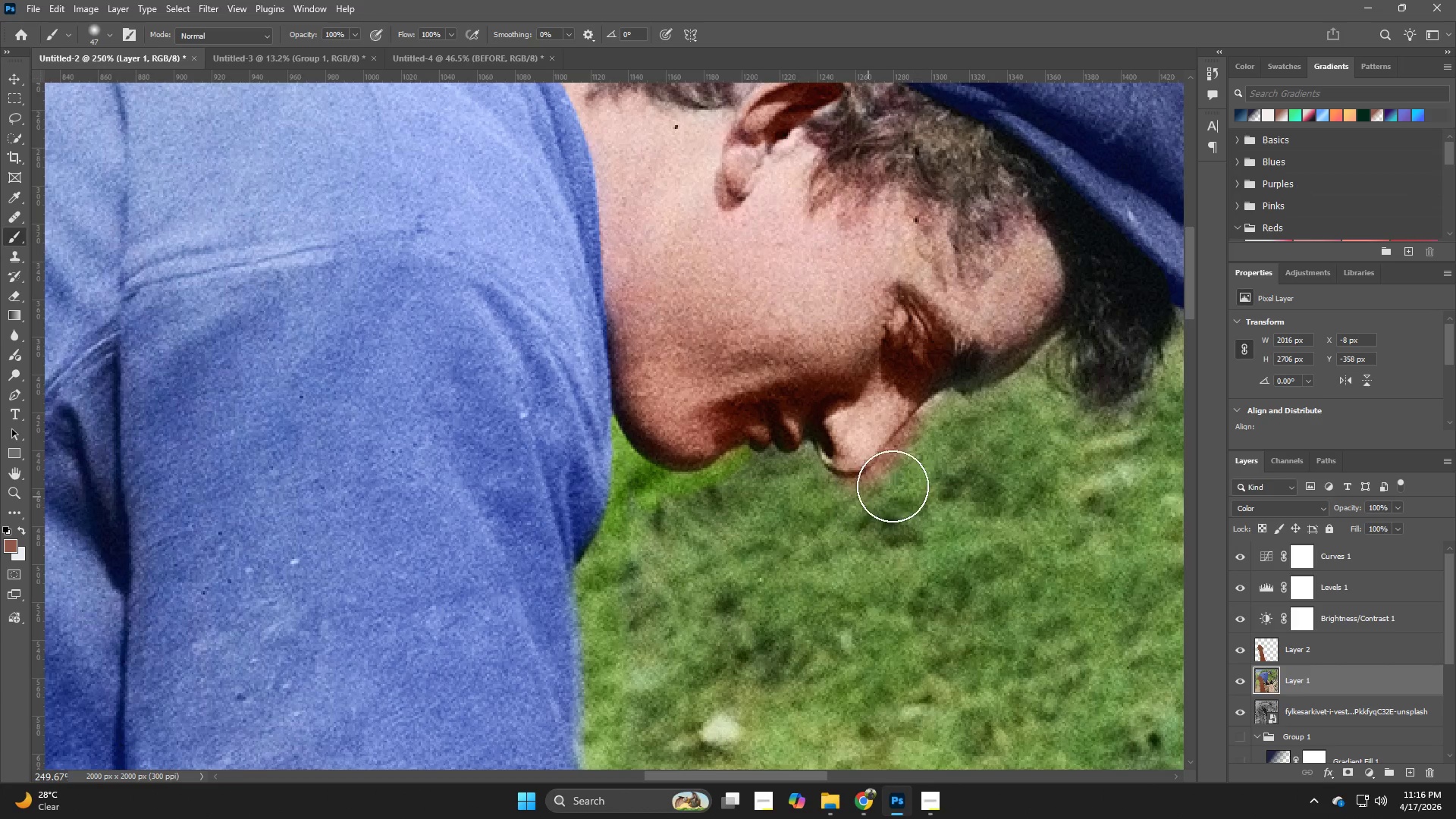 
hold_key(key=Z, duration=0.67)
 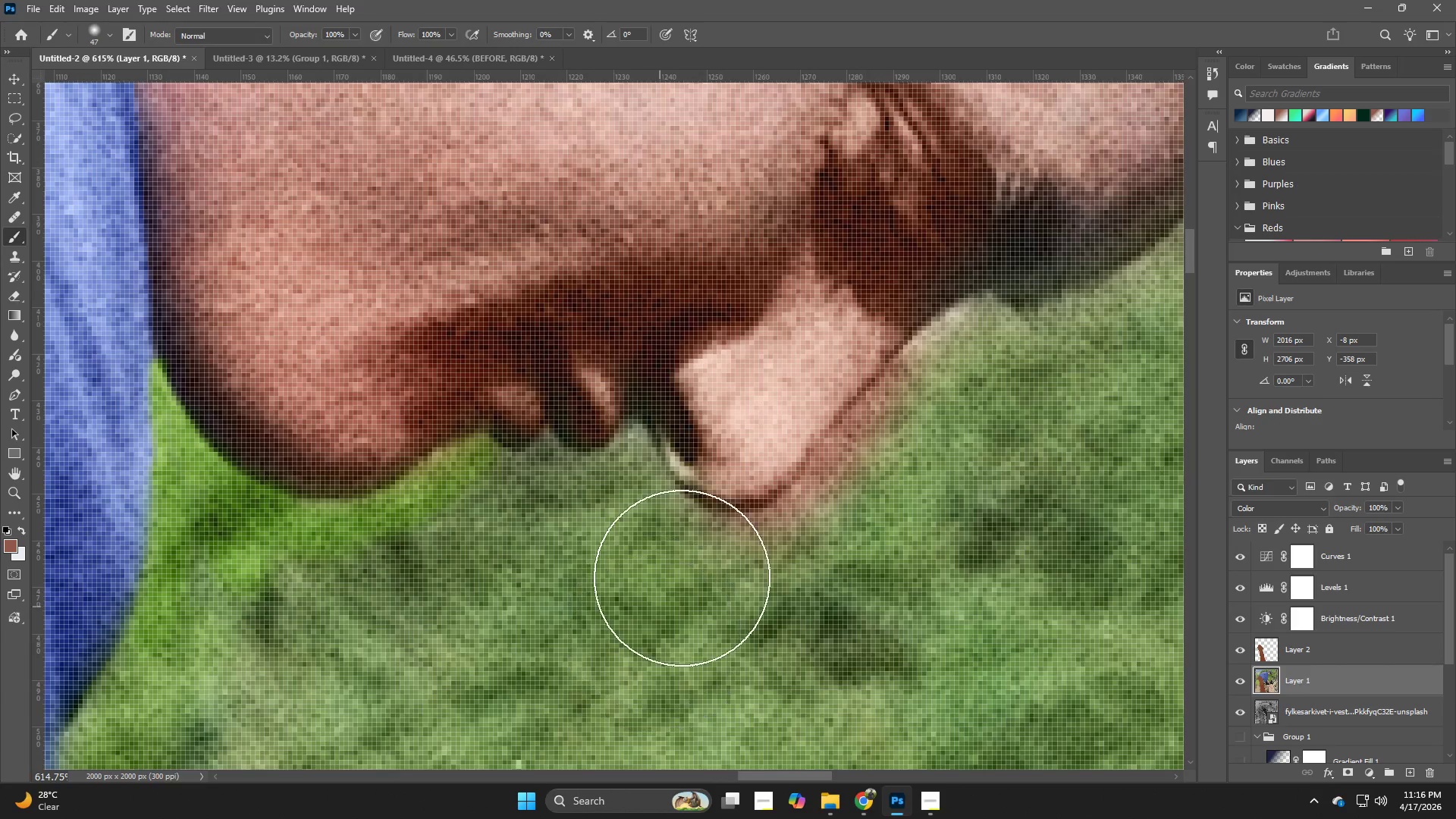 
left_click_drag(start_coordinate=[926, 453], to_coordinate=[986, 488])
 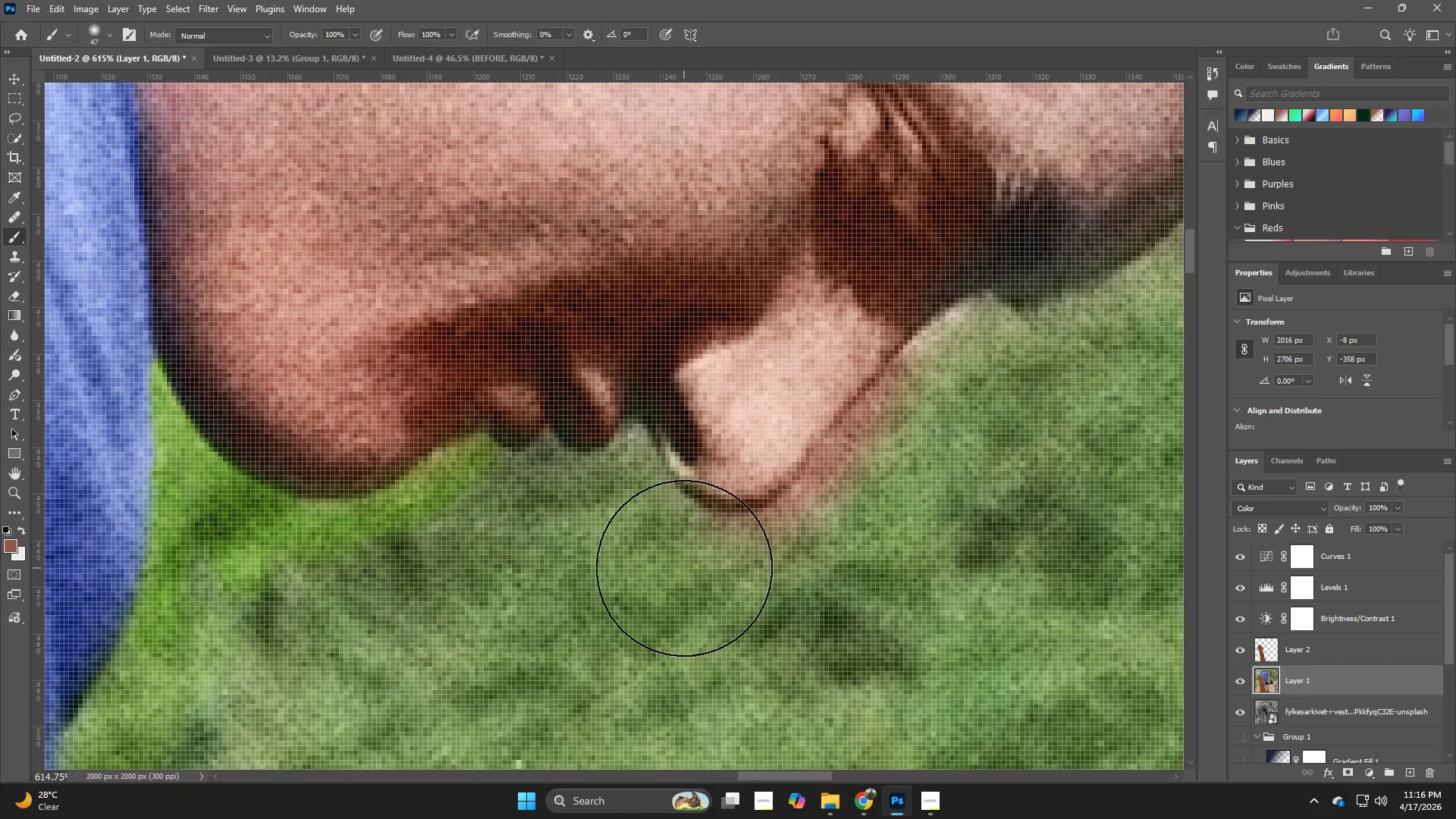 
type(vb)
 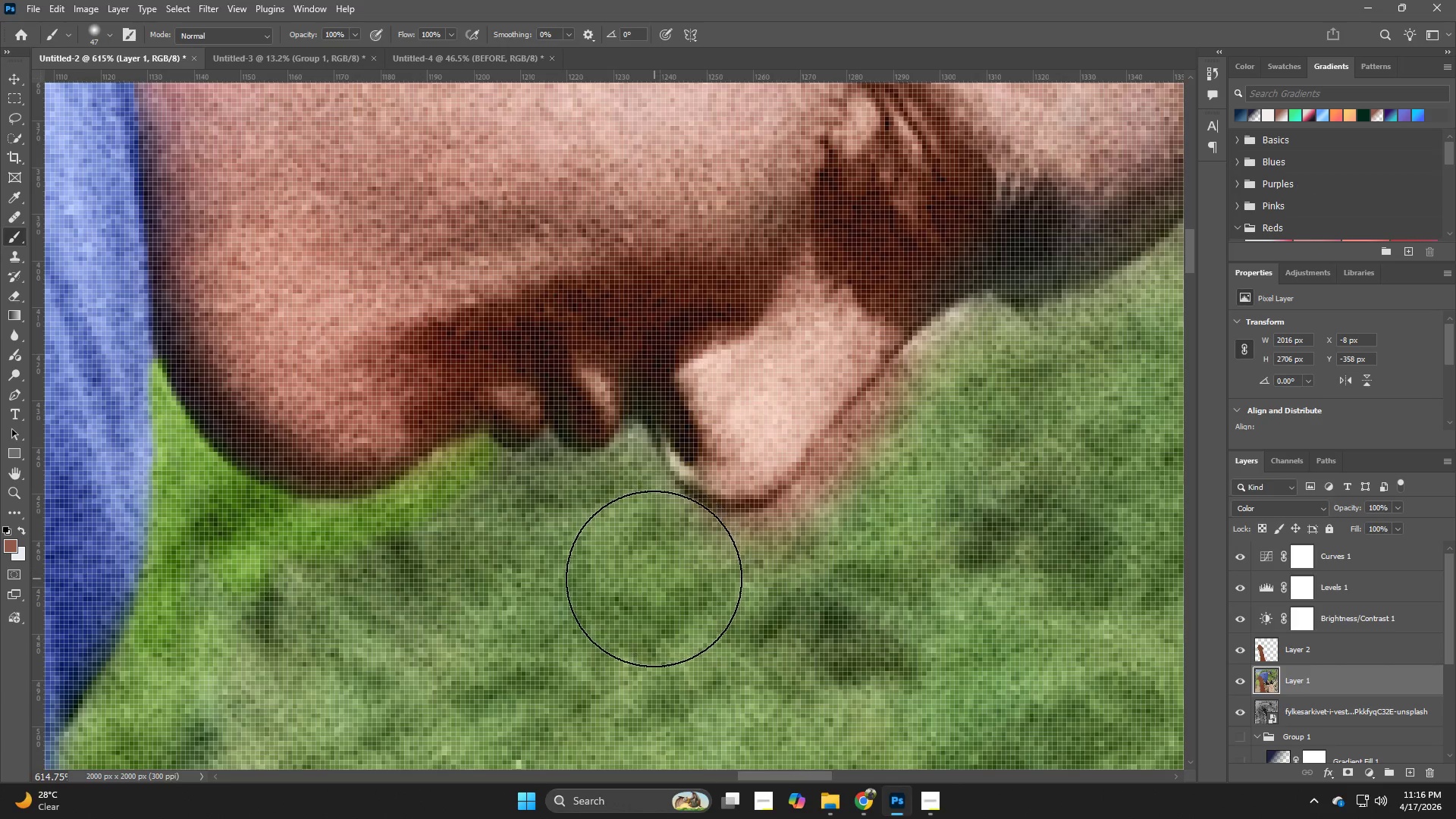 
hold_key(key=AltLeft, duration=0.69)
 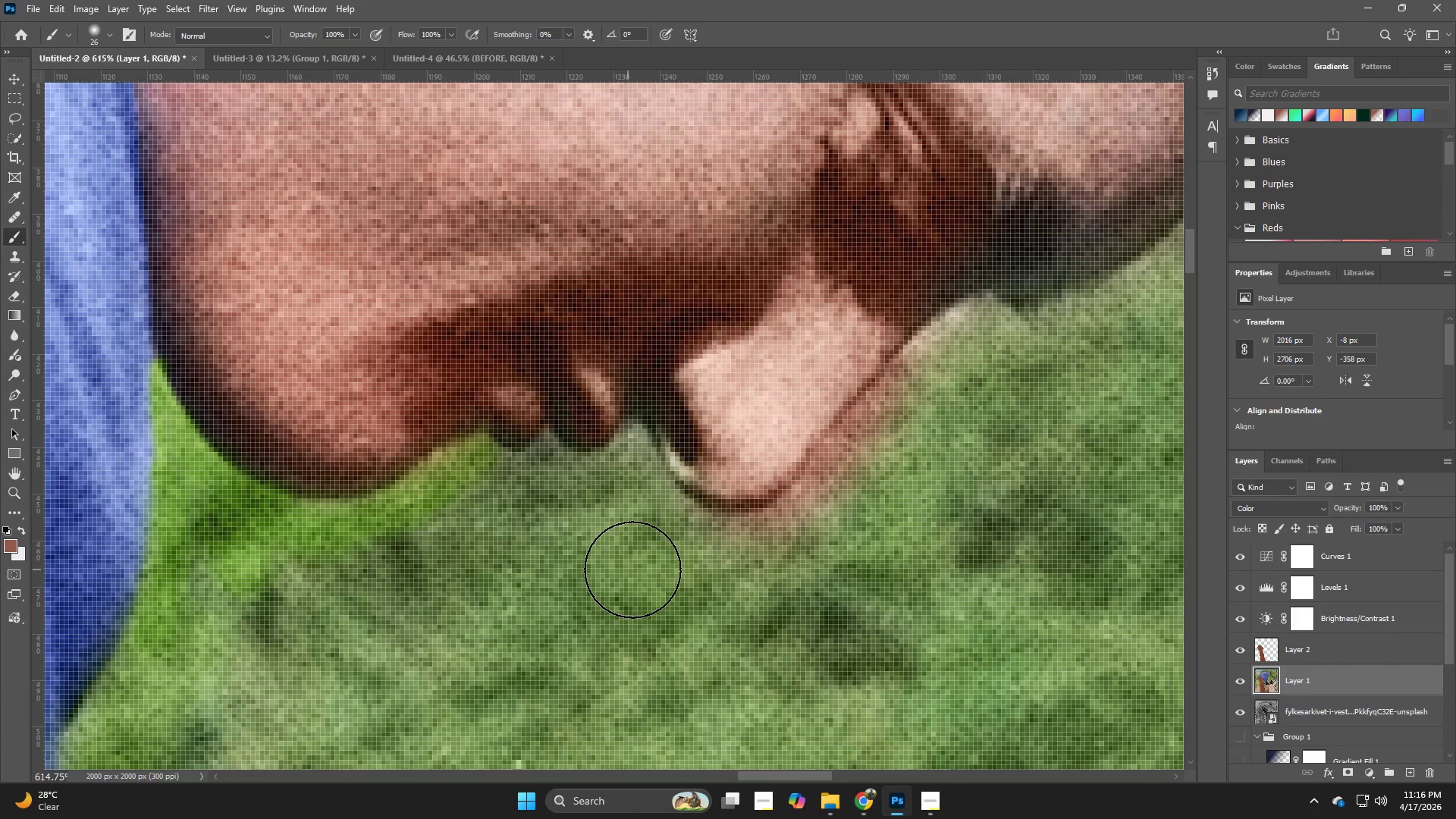 
hold_key(key=AltLeft, duration=0.31)
left_click([633, 570])
 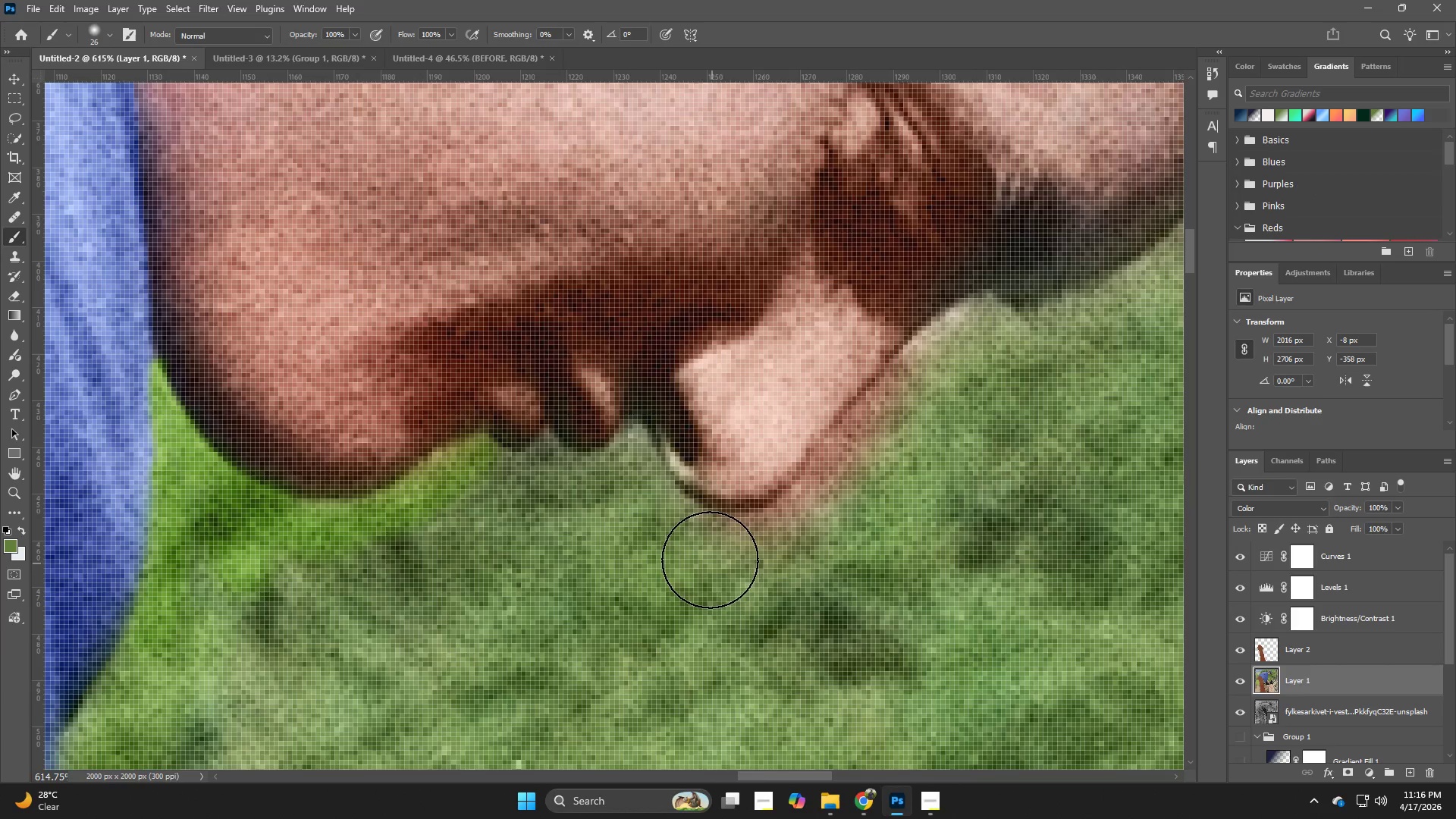 
left_click_drag(start_coordinate=[704, 555], to_coordinate=[865, 463])
 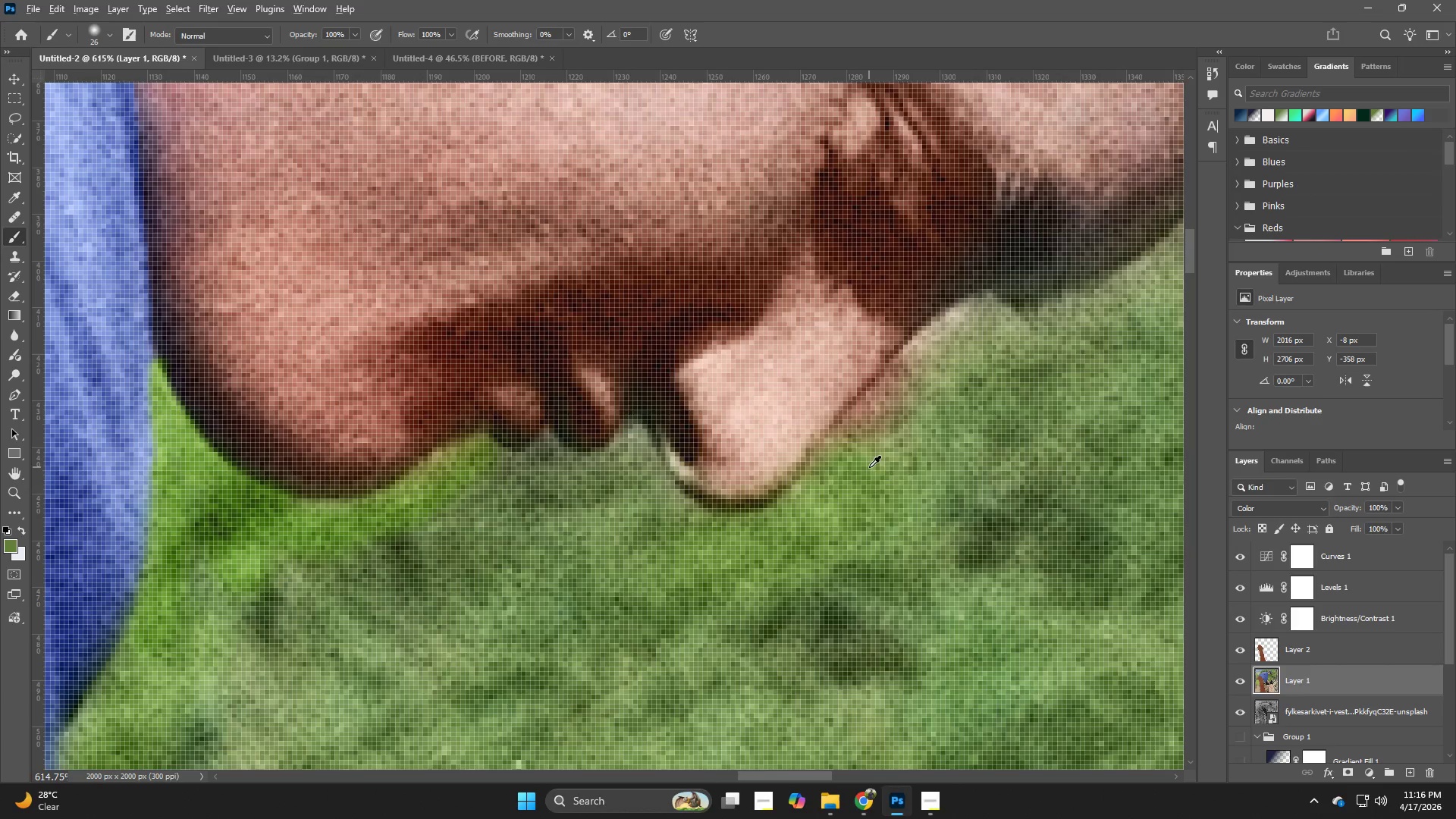 
hold_key(key=AltLeft, duration=0.48)
 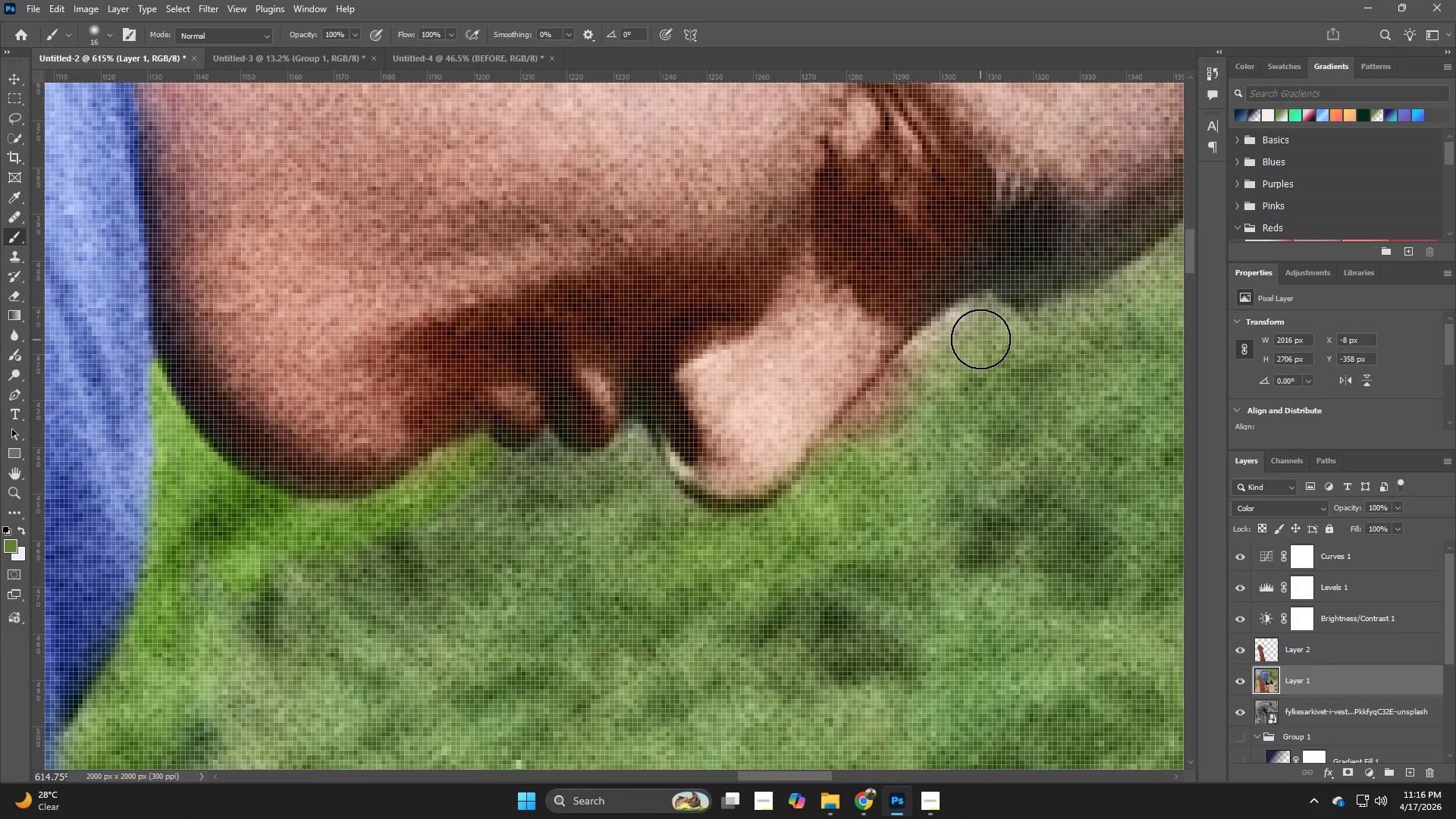 
left_click_drag(start_coordinate=[978, 332], to_coordinate=[817, 507])
 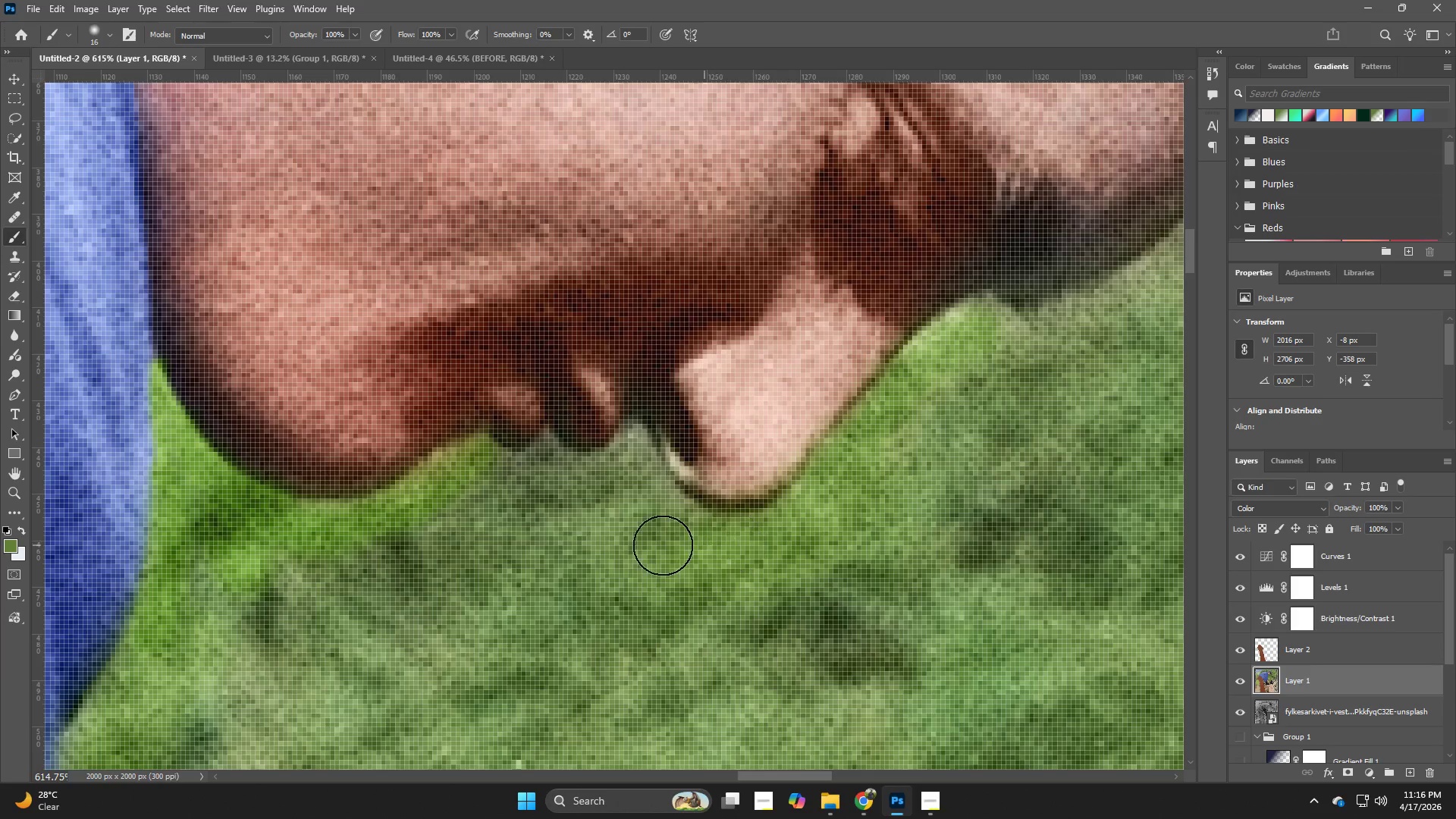 
left_click_drag(start_coordinate=[655, 527], to_coordinate=[706, 552])
 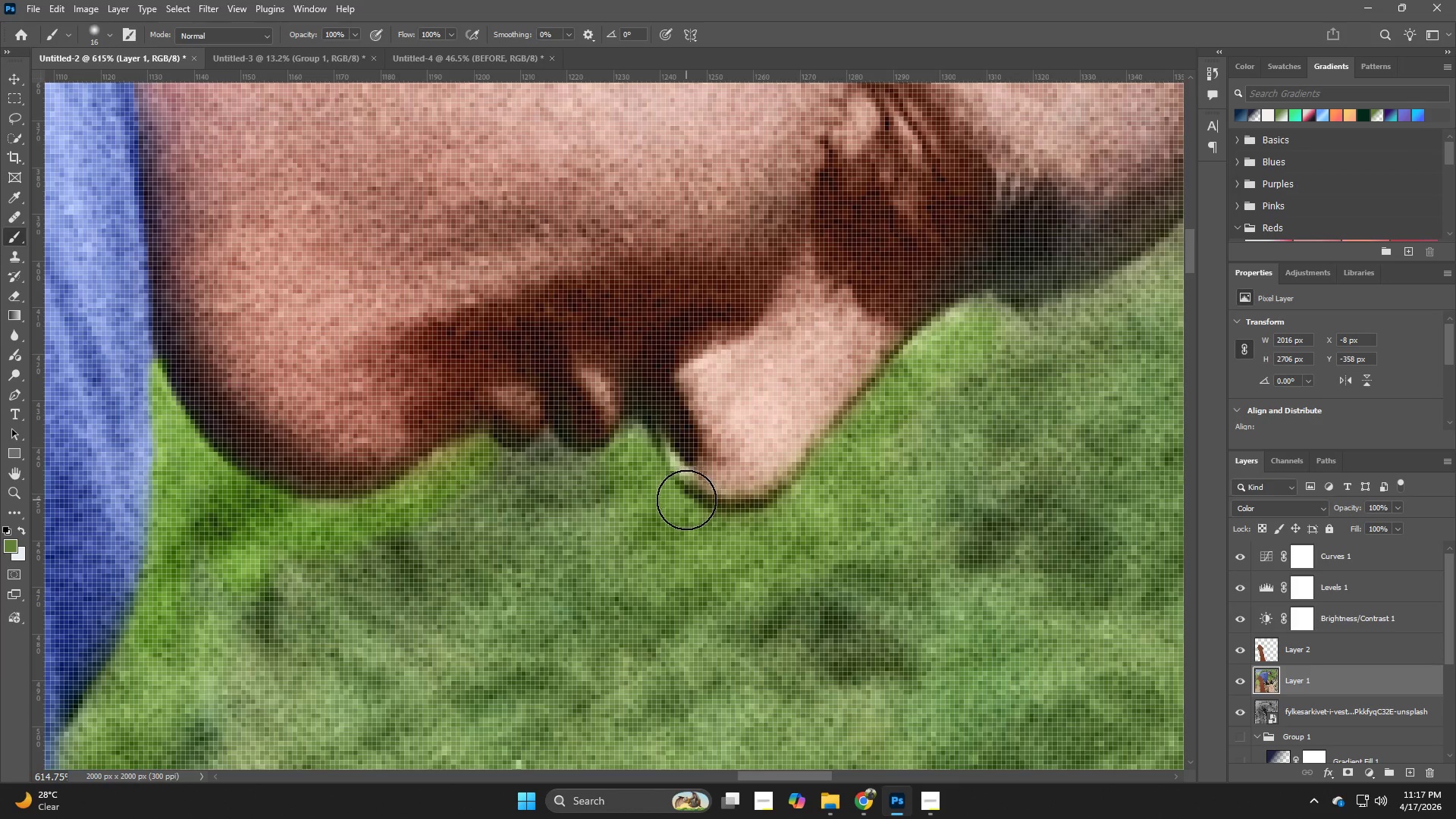 
key(Control+ControlLeft)
 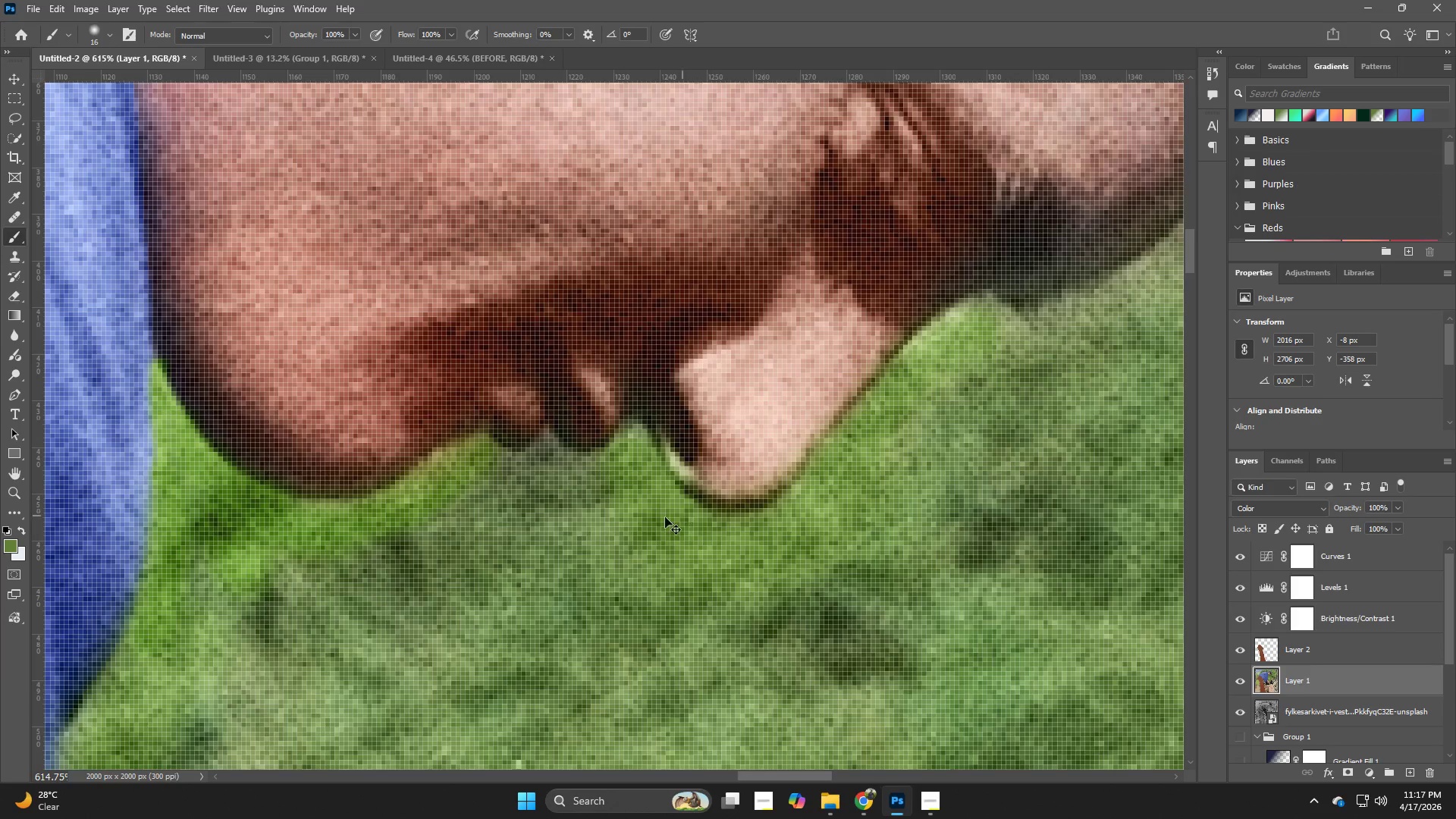 
key(Control+Z)
 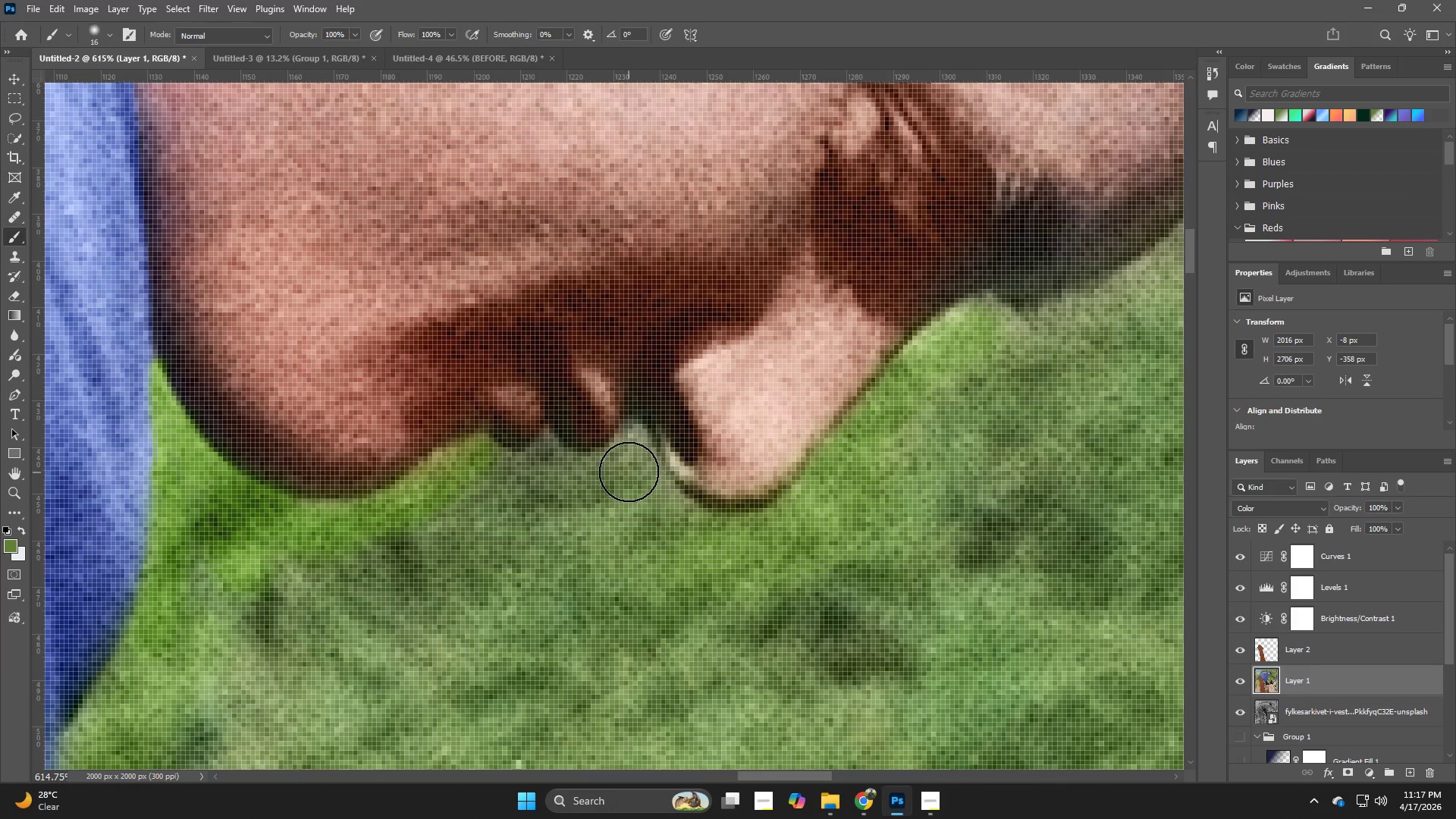 
left_click_drag(start_coordinate=[630, 462], to_coordinate=[704, 548])
 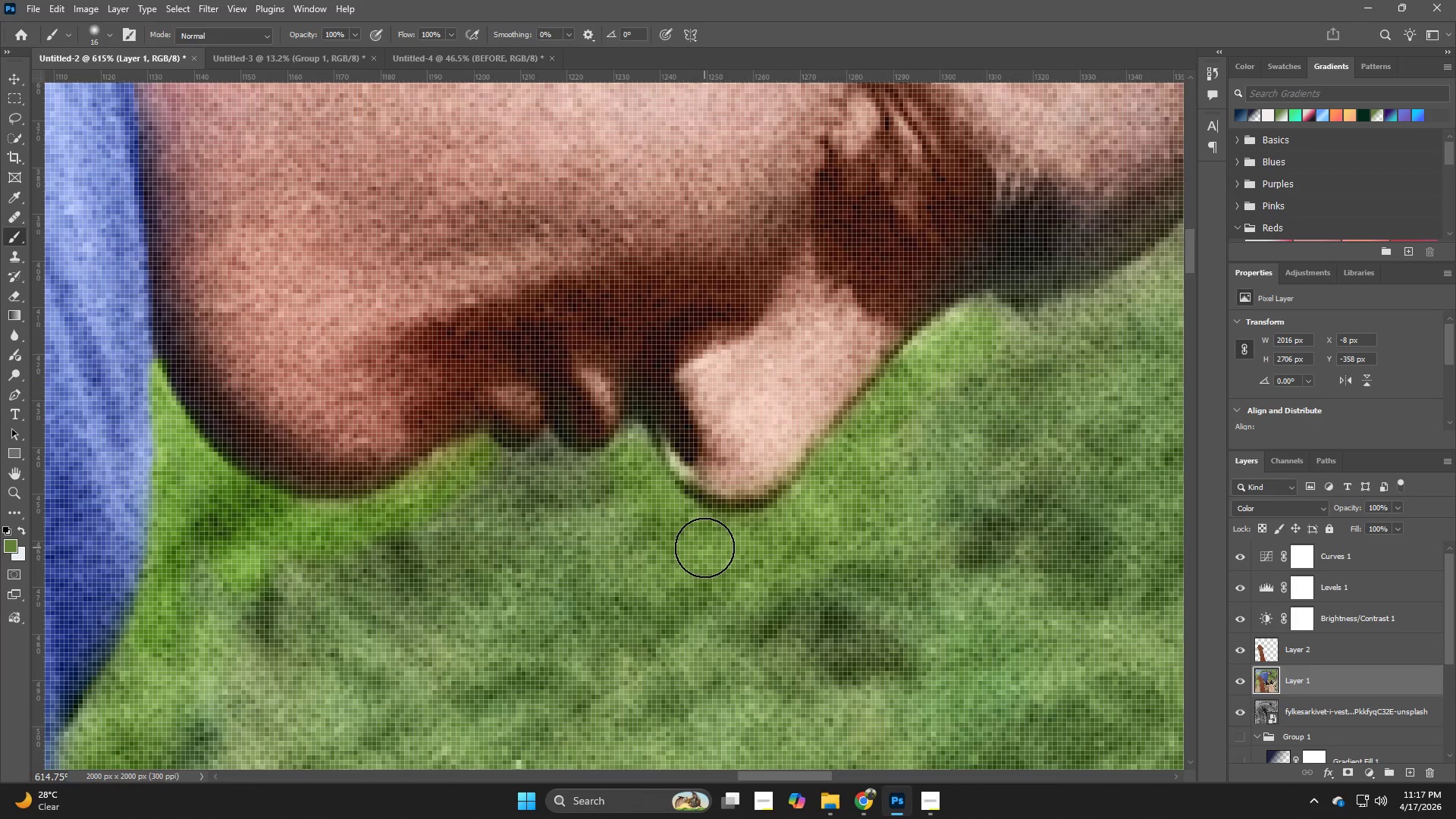 
hold_key(key=AltLeft, duration=0.45)
 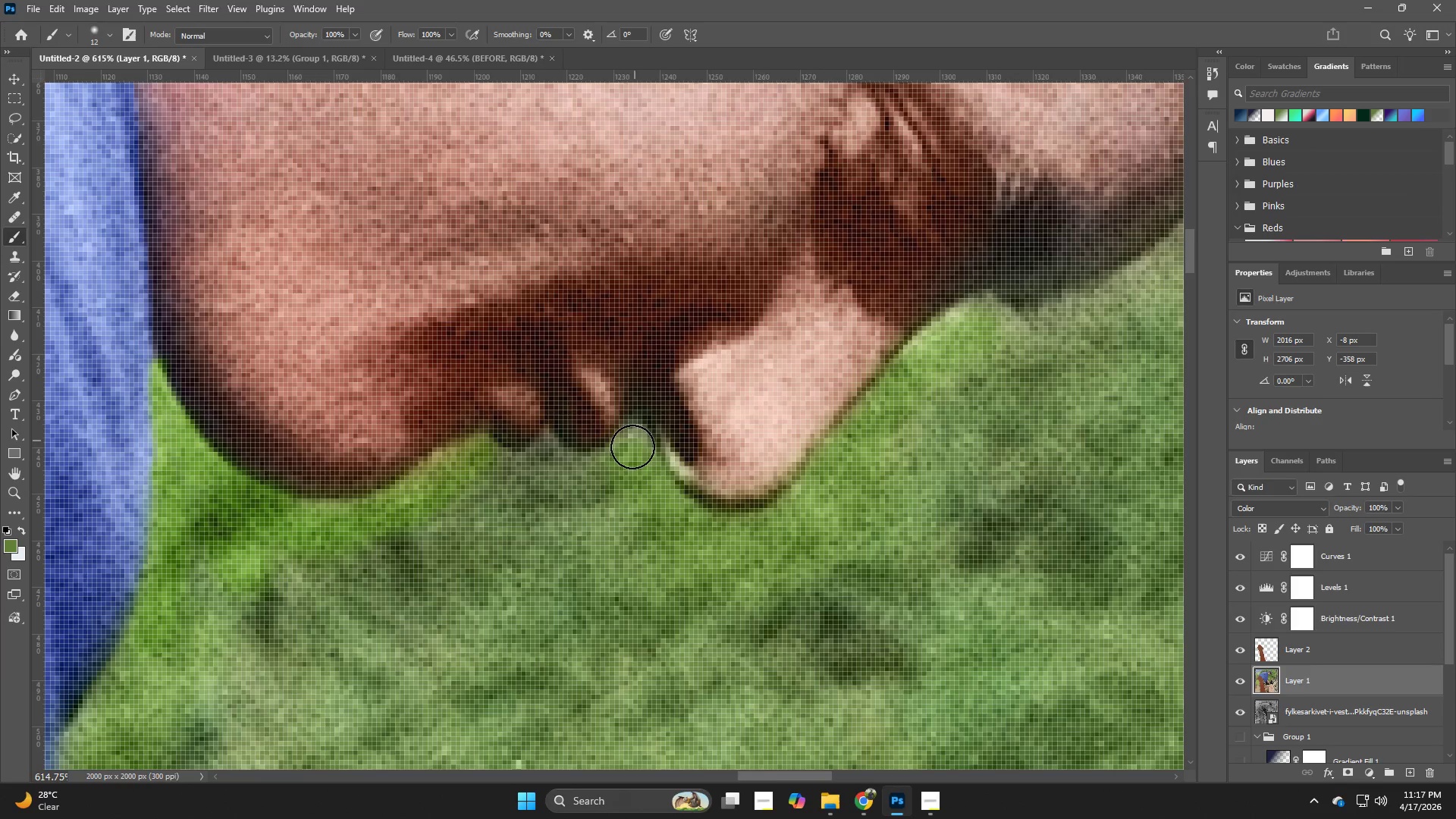 
left_click_drag(start_coordinate=[614, 464], to_coordinate=[488, 474])
 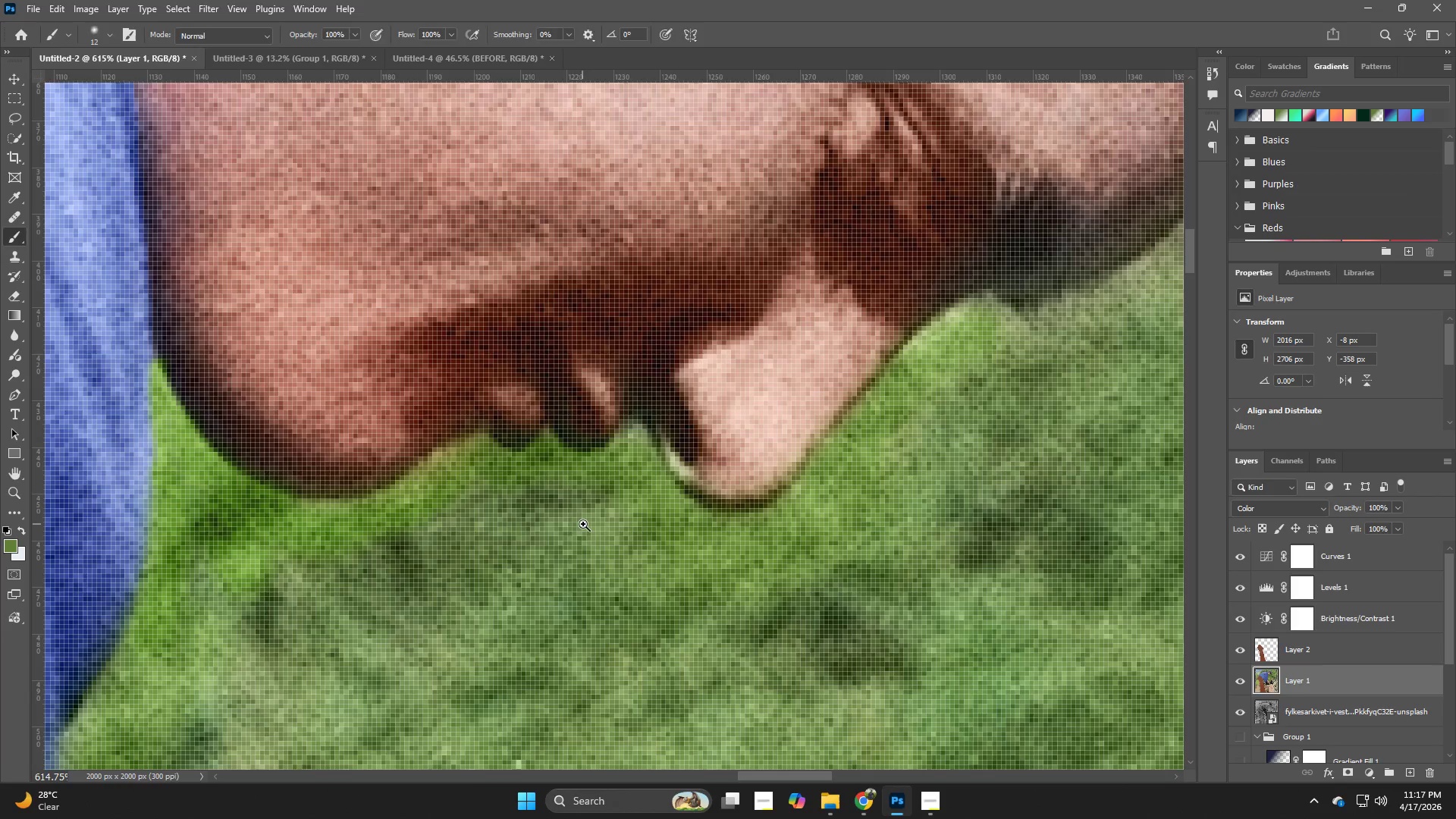 
hold_key(key=Z, duration=0.41)
 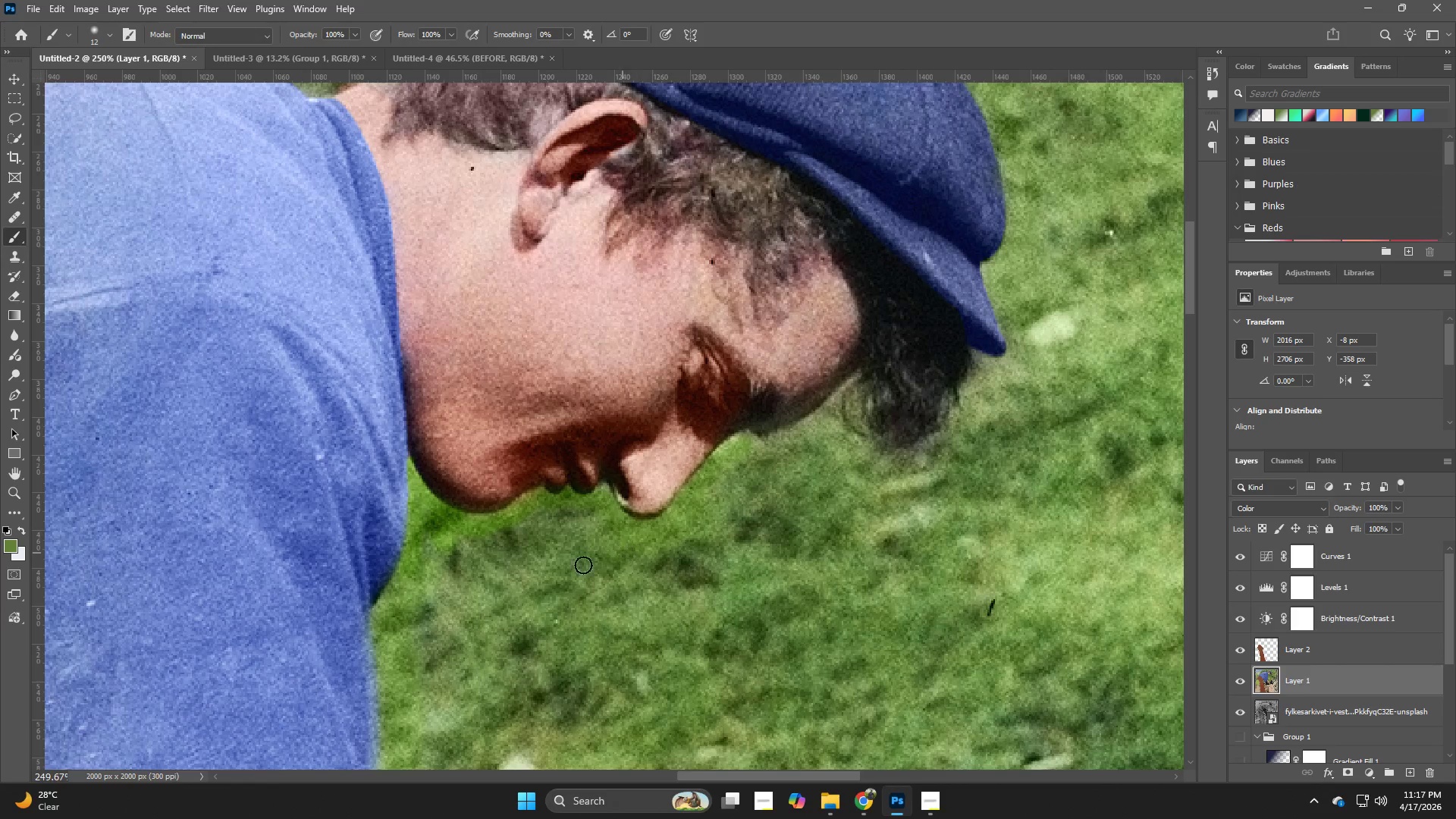 
left_click_drag(start_coordinate=[583, 524], to_coordinate=[522, 543])
 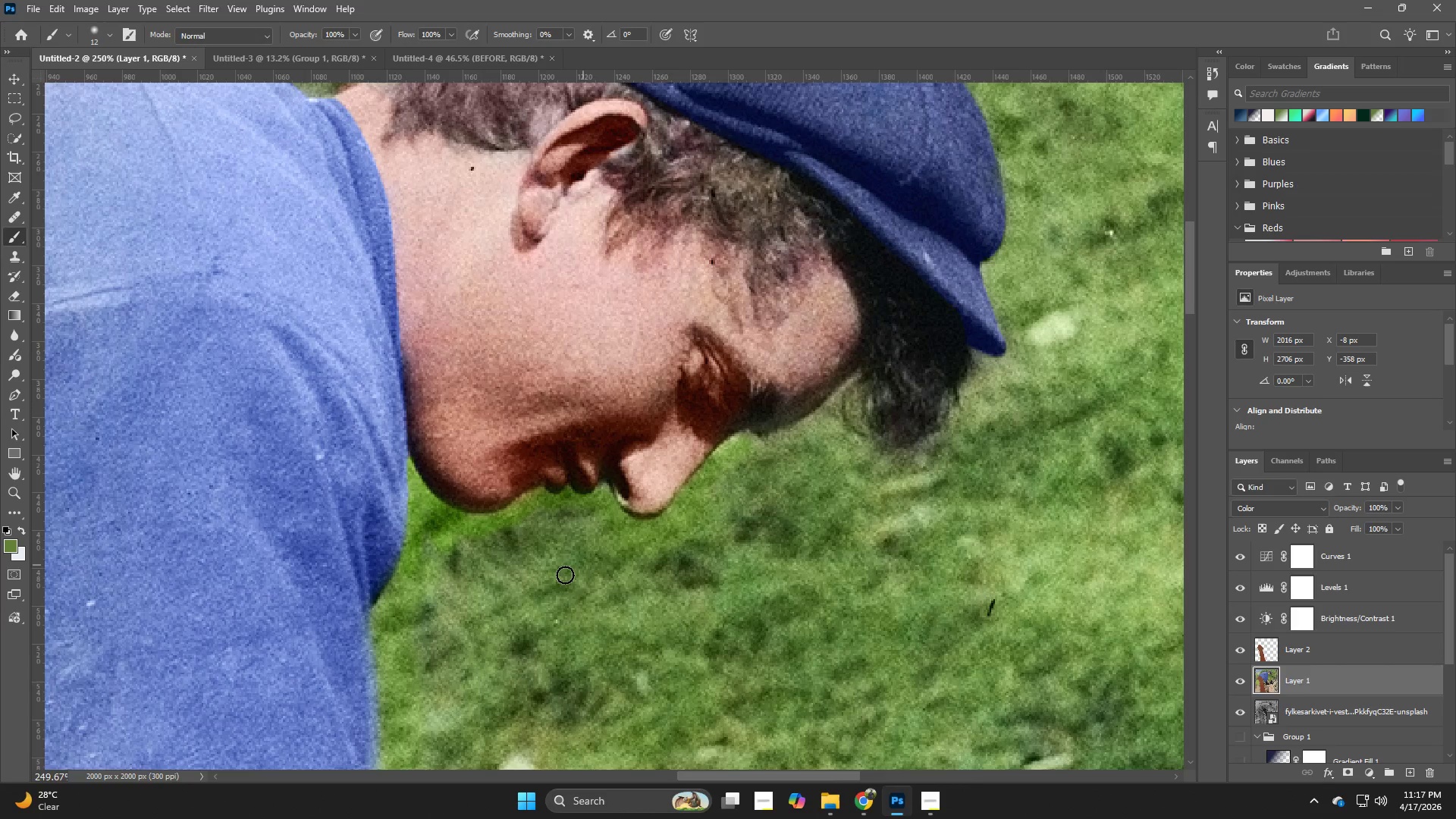 
key(B)
 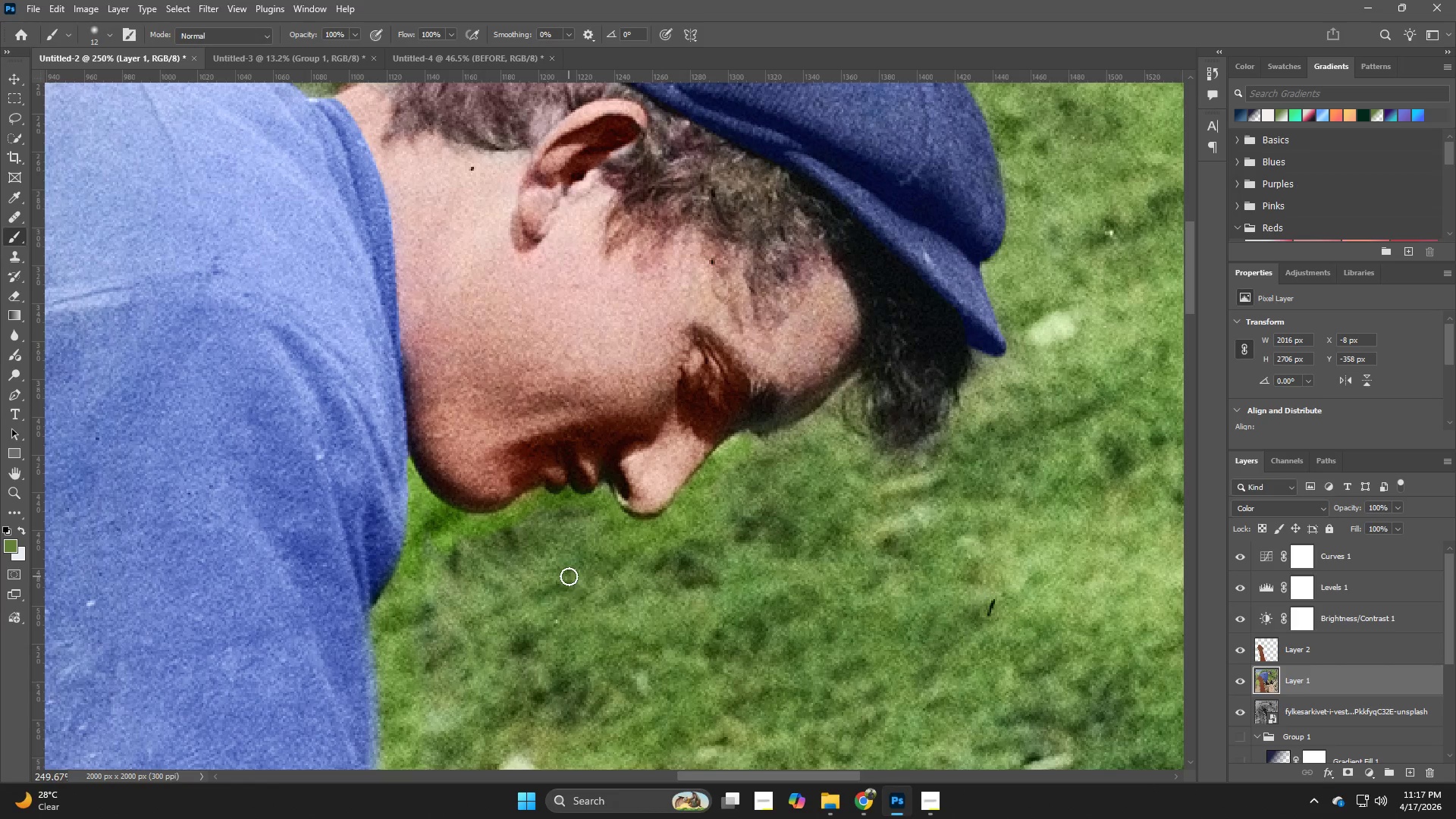 
hold_key(key=AltLeft, duration=0.33)
 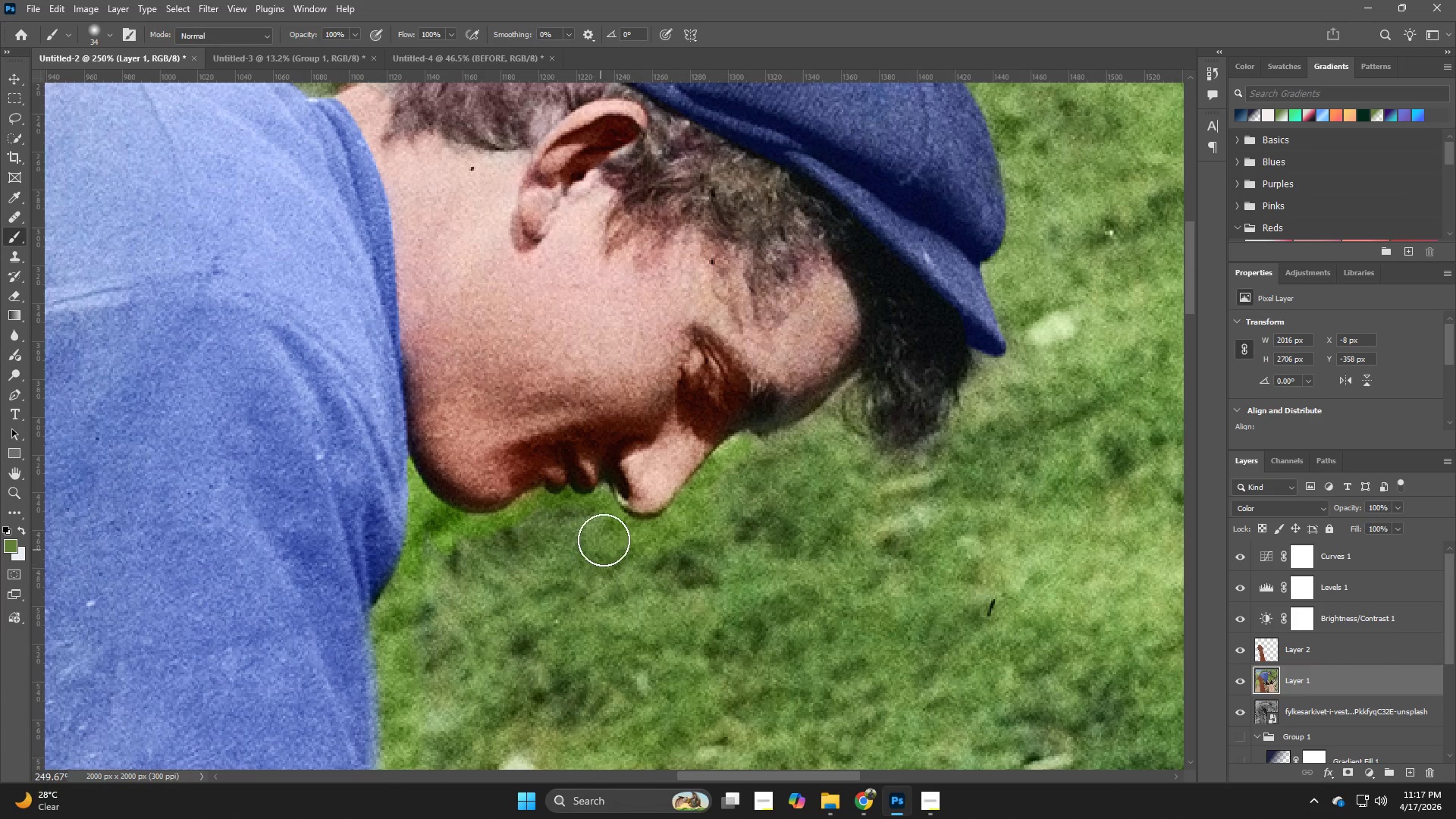 
left_click_drag(start_coordinate=[601, 531], to_coordinate=[509, 572])
 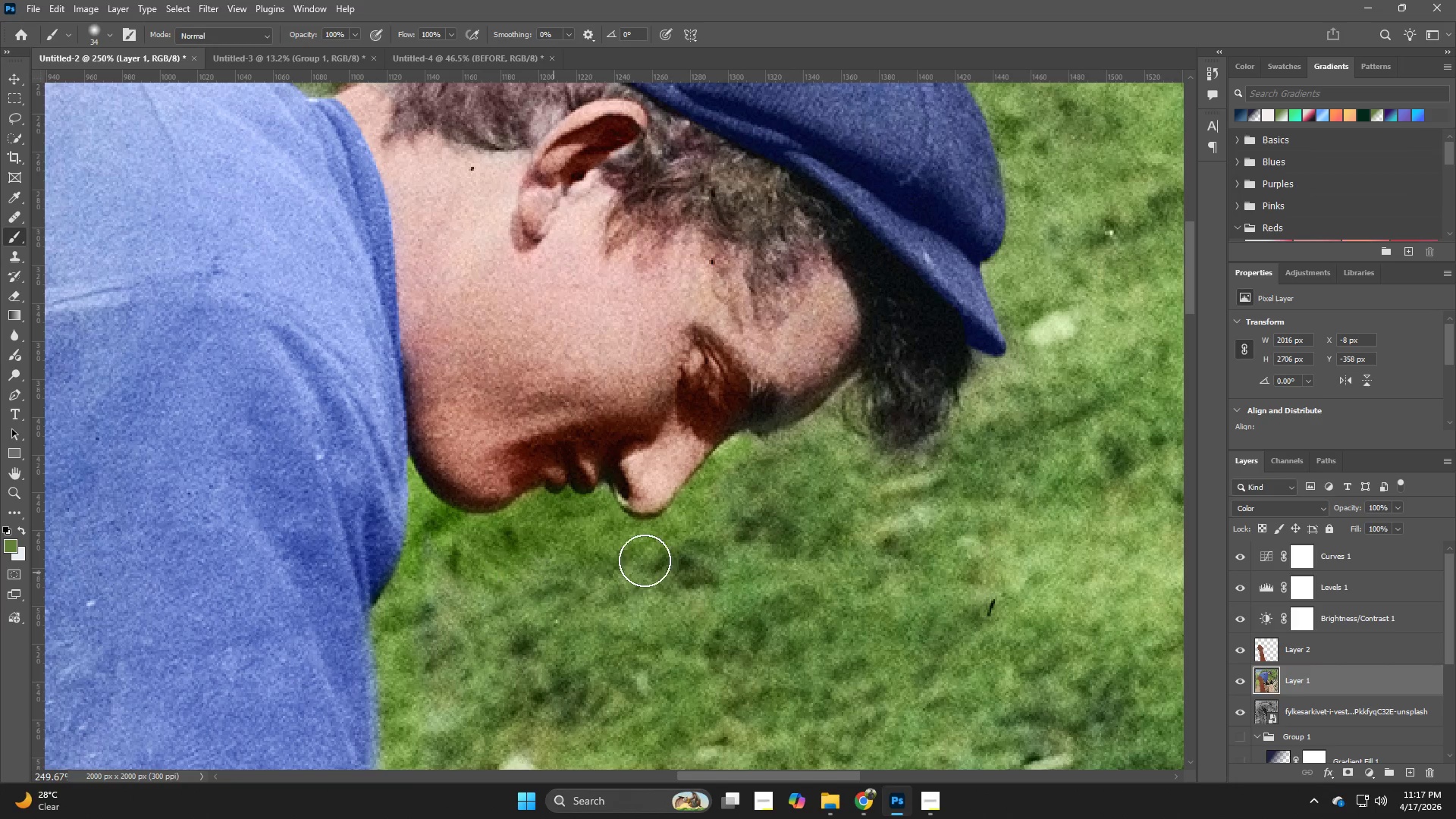 
hold_key(key=Space, duration=0.55)
 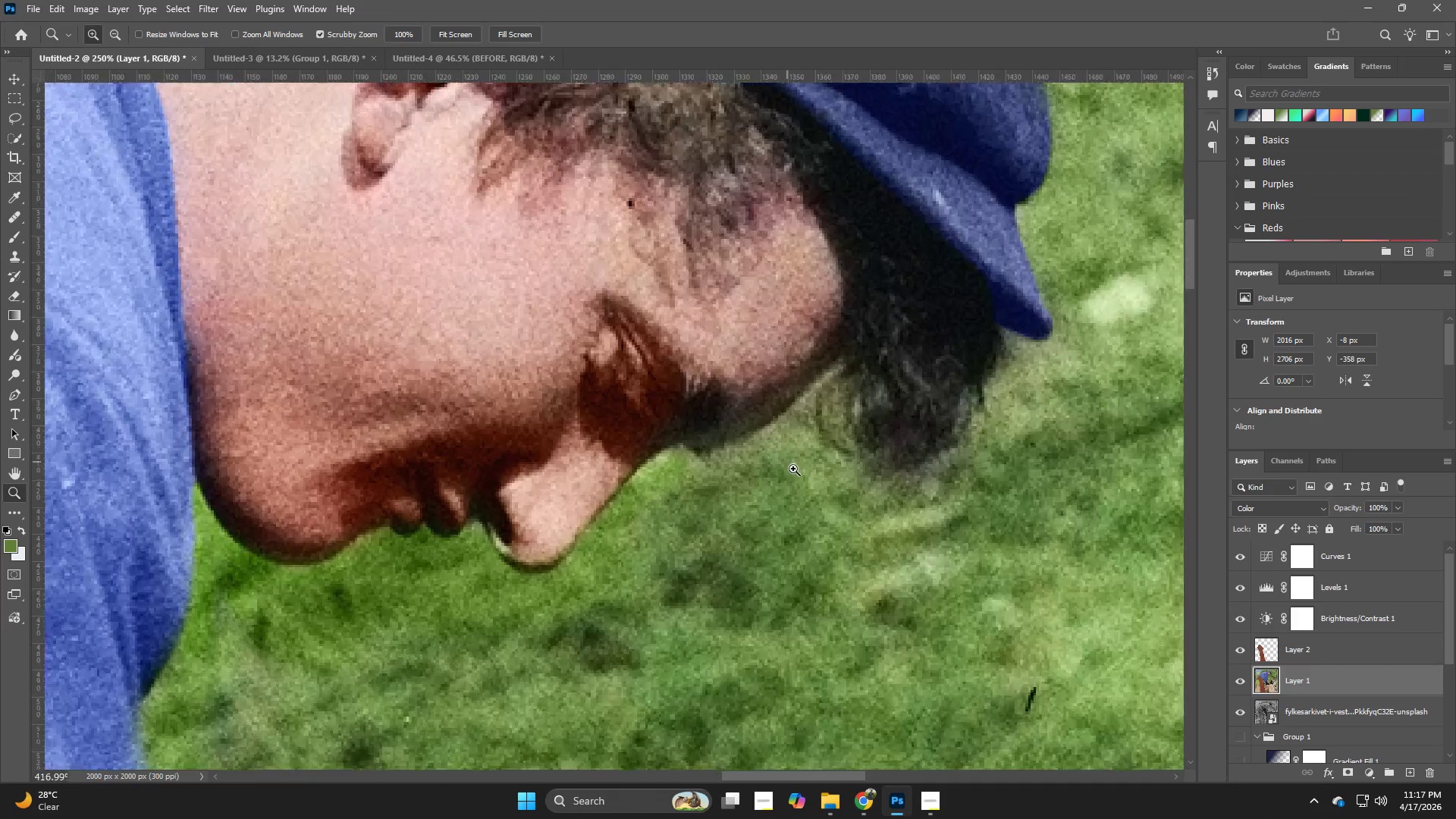 
left_click_drag(start_coordinate=[701, 551], to_coordinate=[655, 562])
 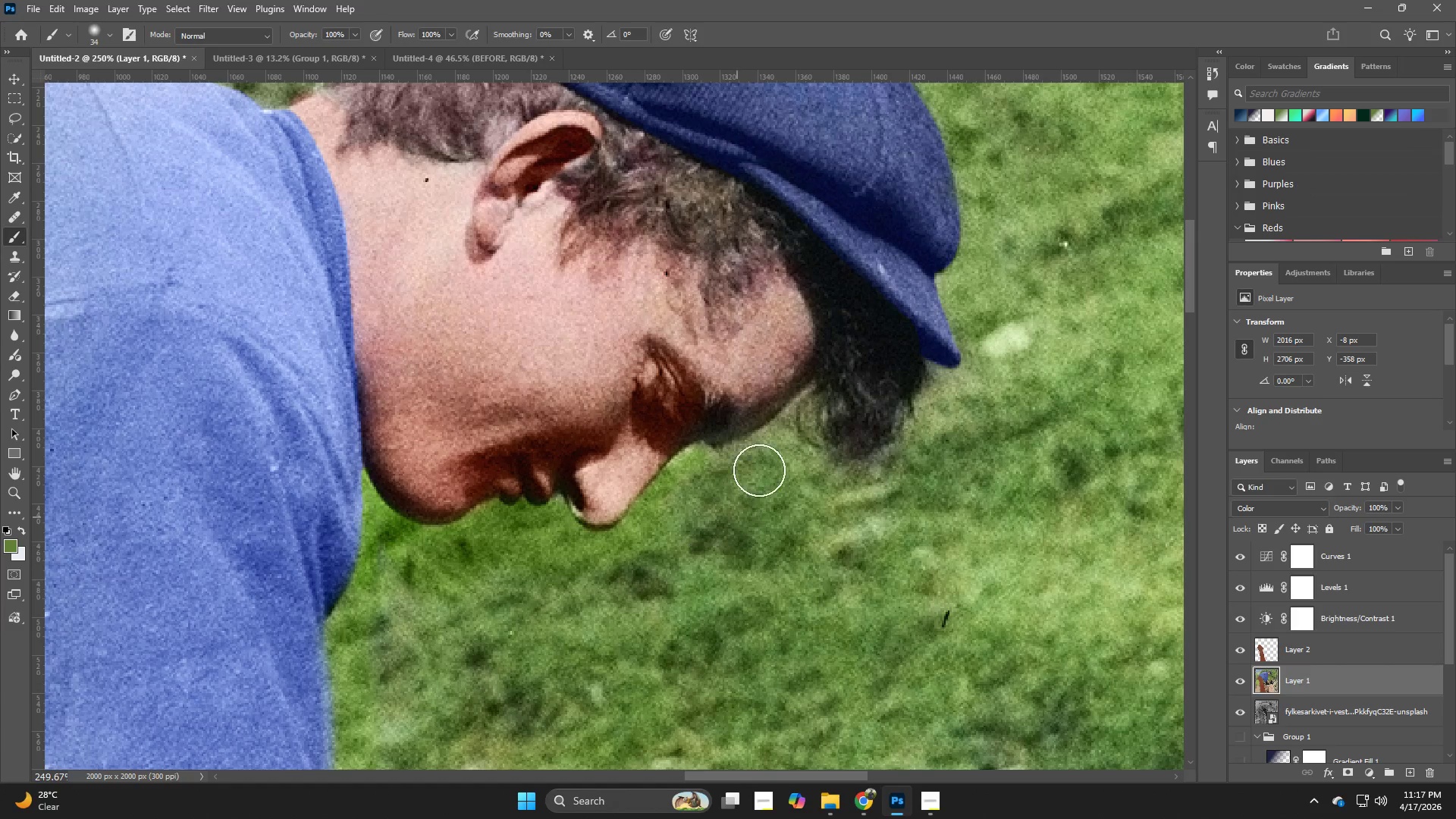 
hold_key(key=Z, duration=0.66)
 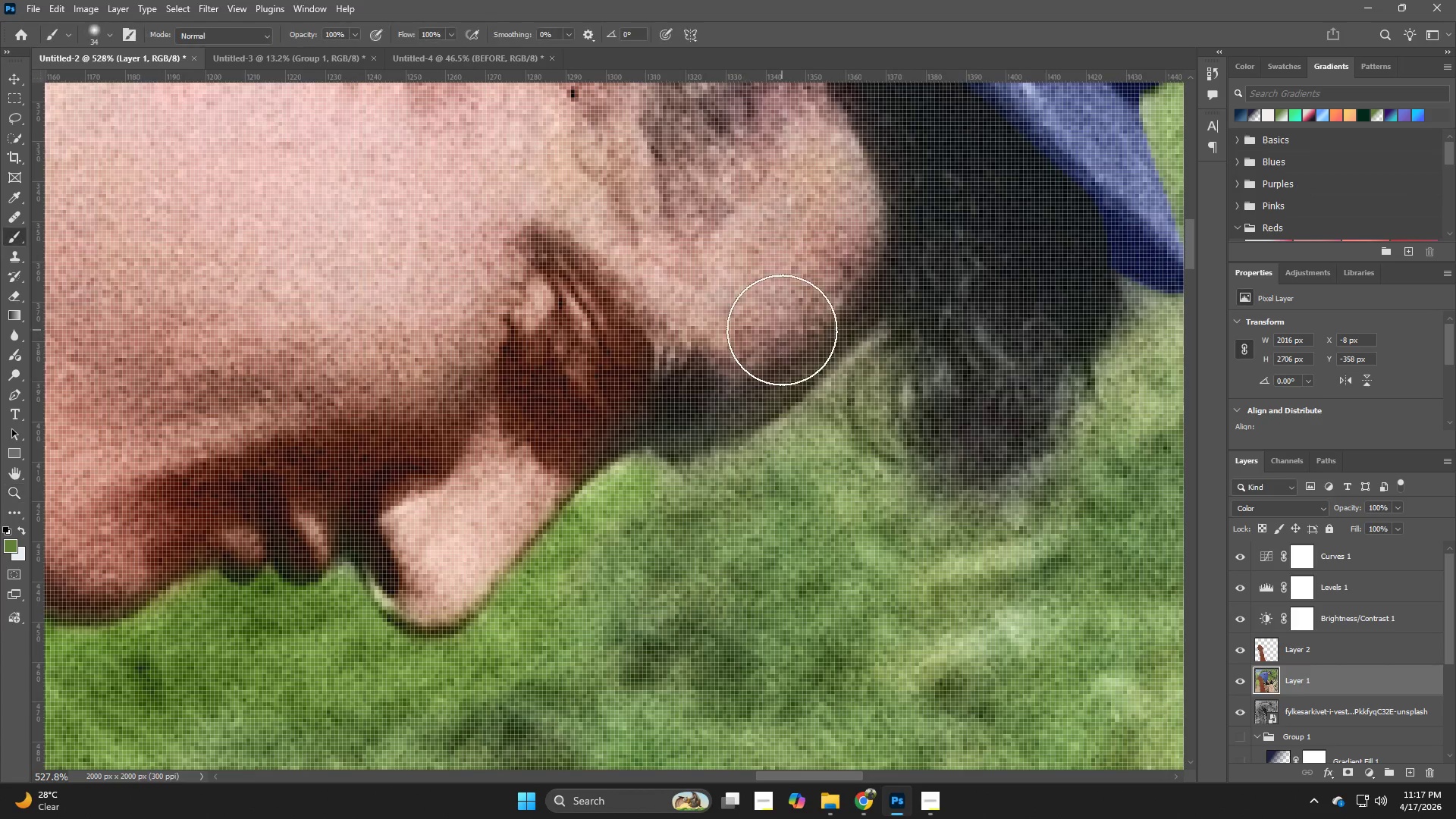 
left_click_drag(start_coordinate=[752, 435], to_coordinate=[804, 476])
 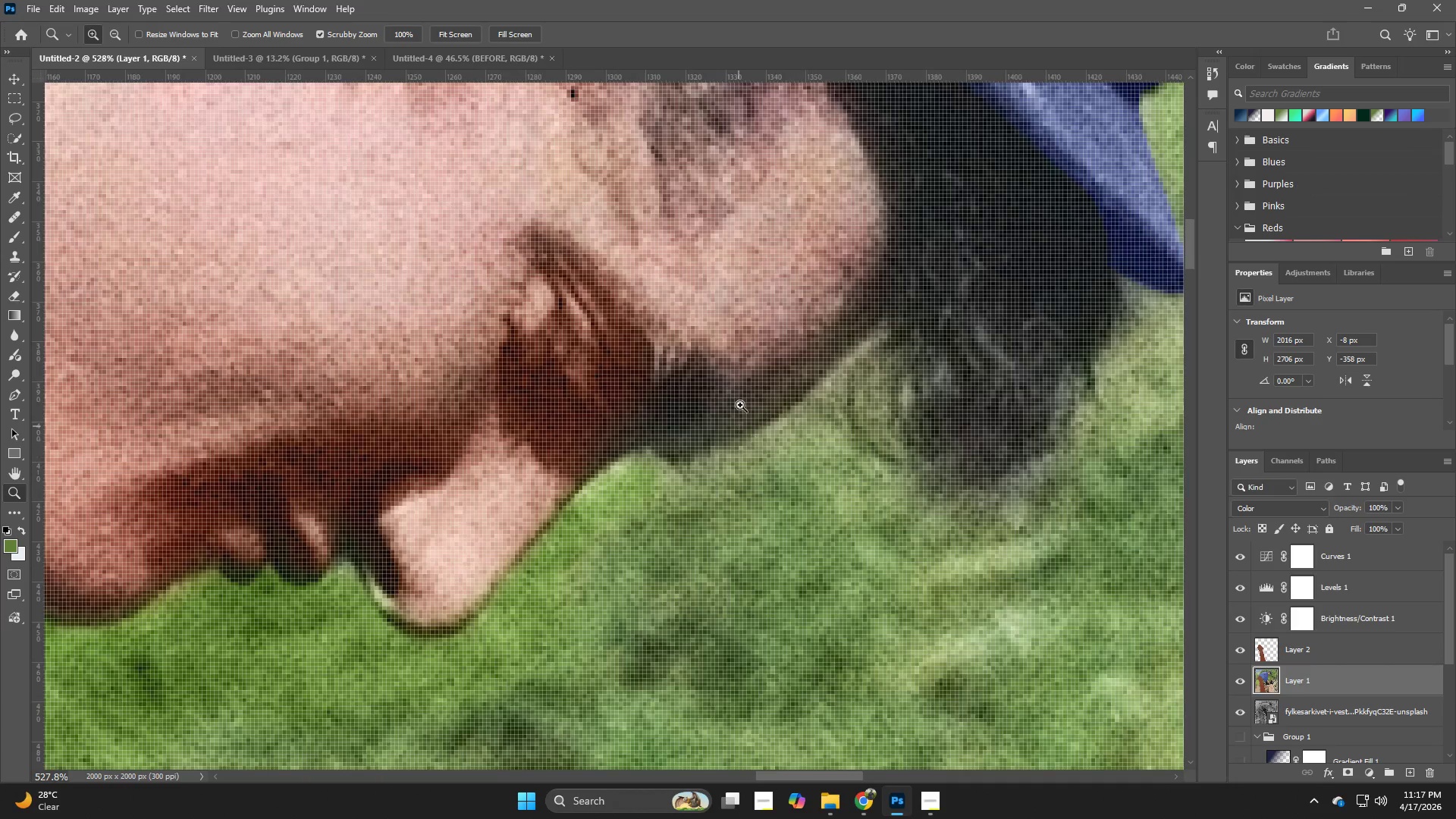 
type(bb)
 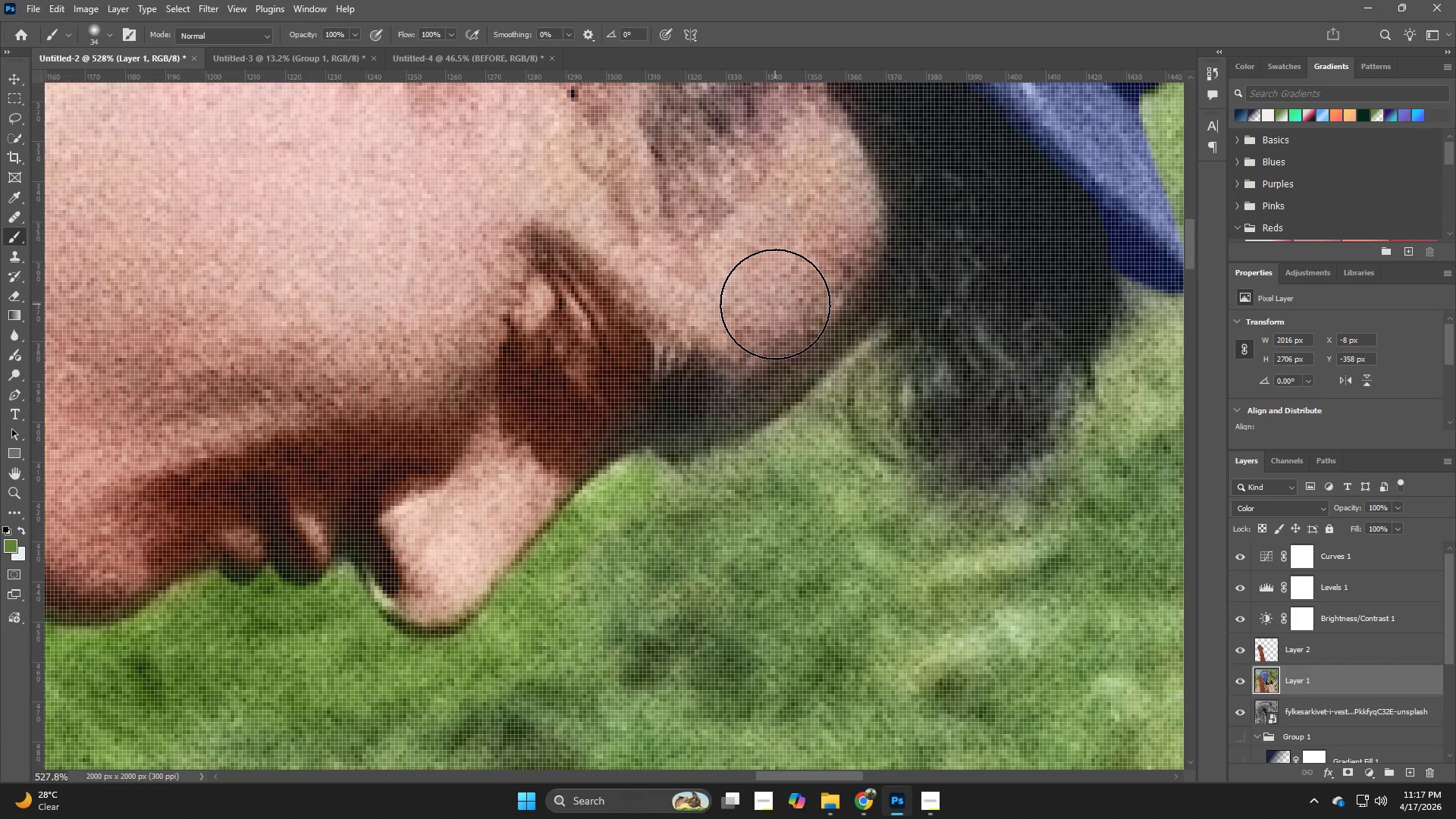 
hold_key(key=AltLeft, duration=0.31)
 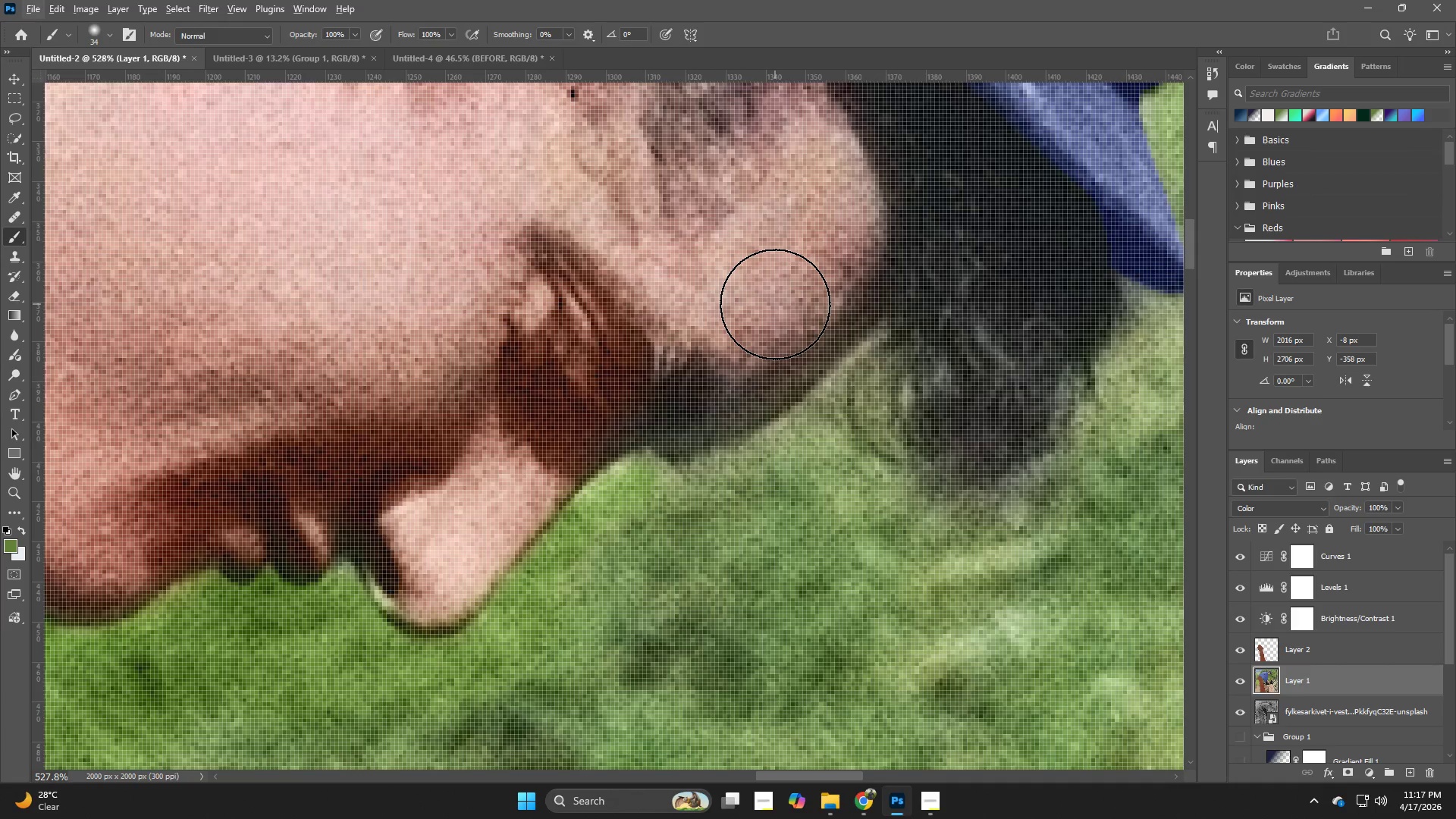 
hold_key(key=AltLeft, duration=1.17)
left_click([775, 304])
 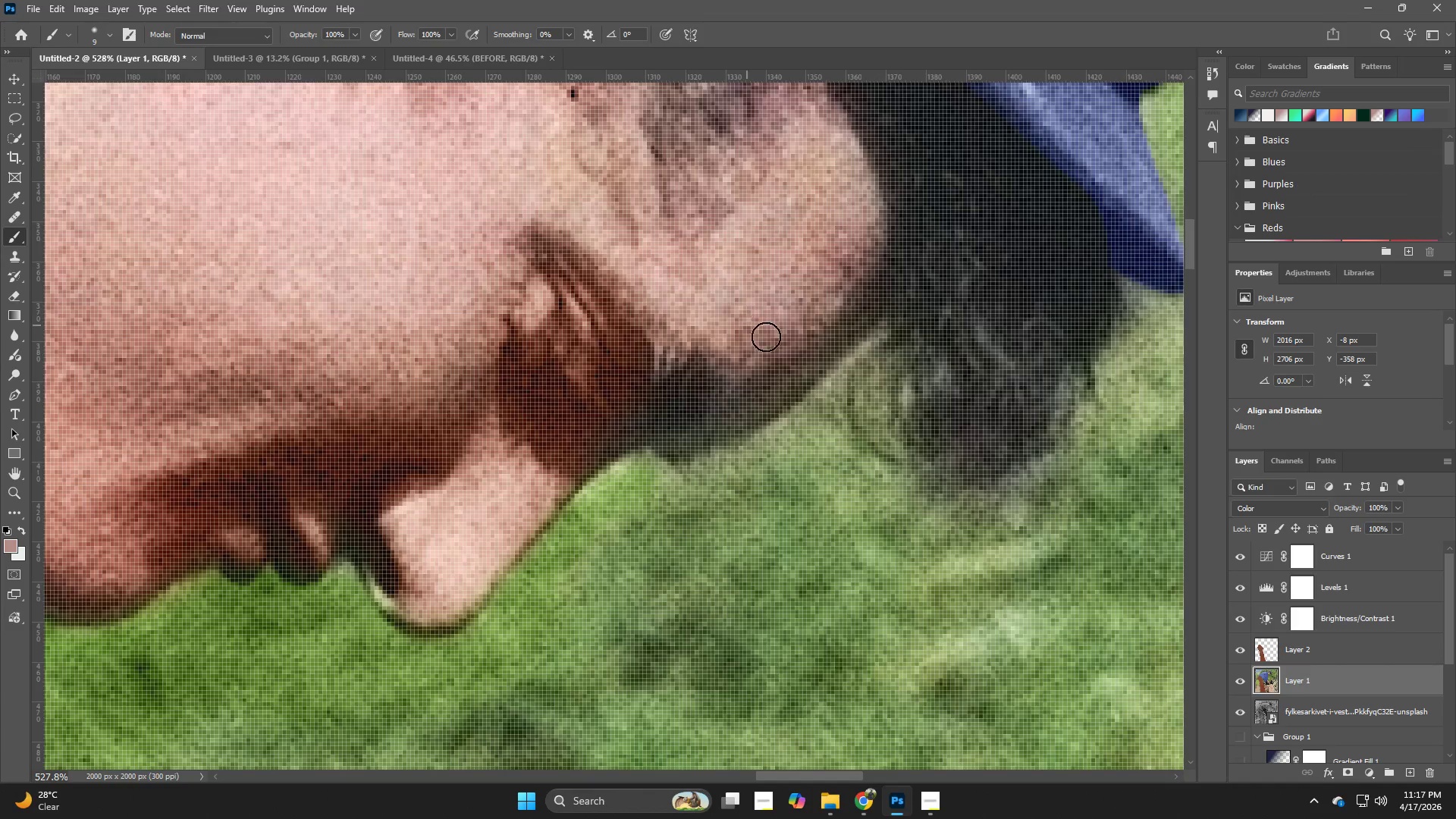 
hold_key(key=AltLeft, duration=0.34)
 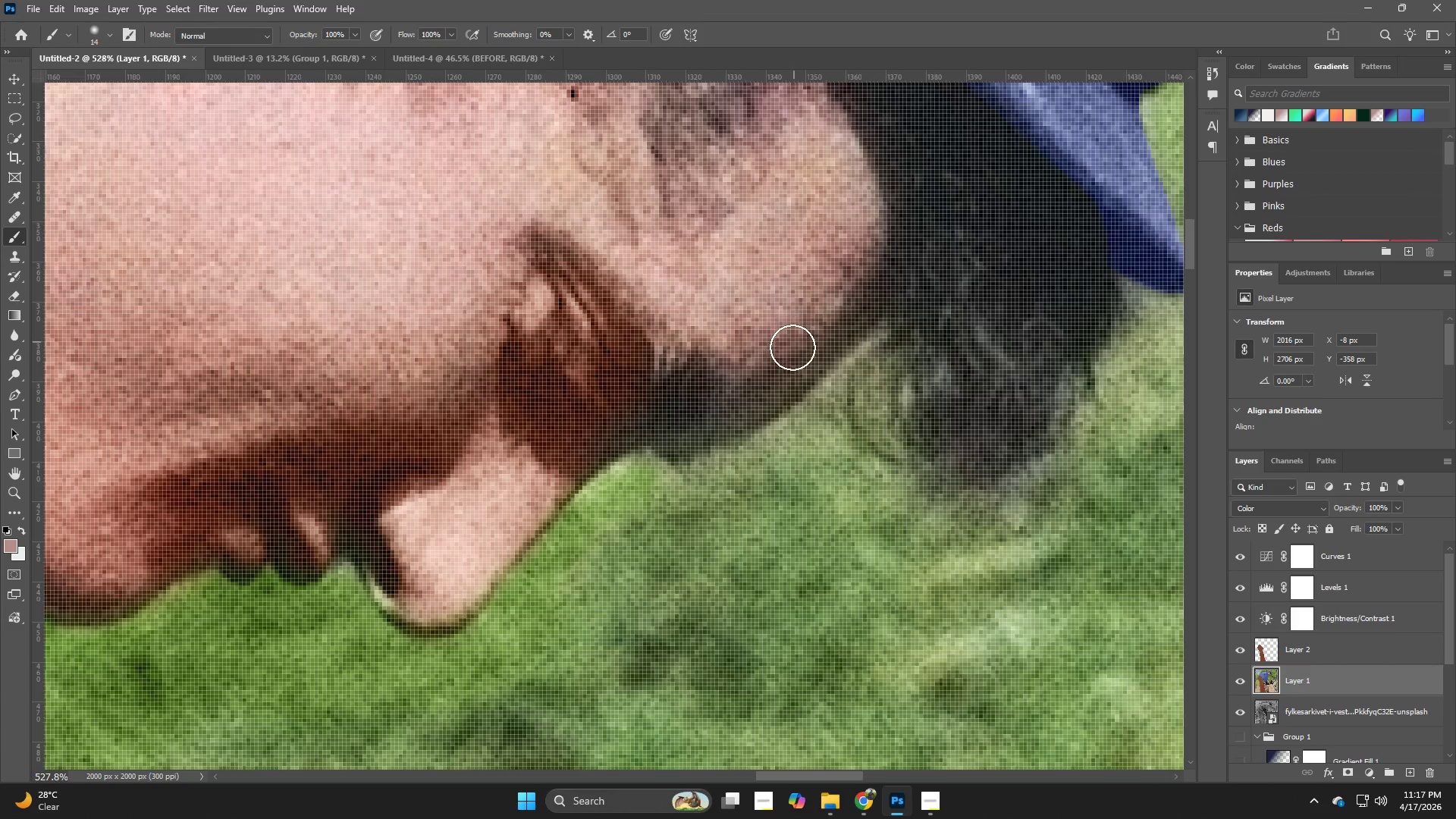 
left_click_drag(start_coordinate=[789, 354], to_coordinate=[532, 228])
 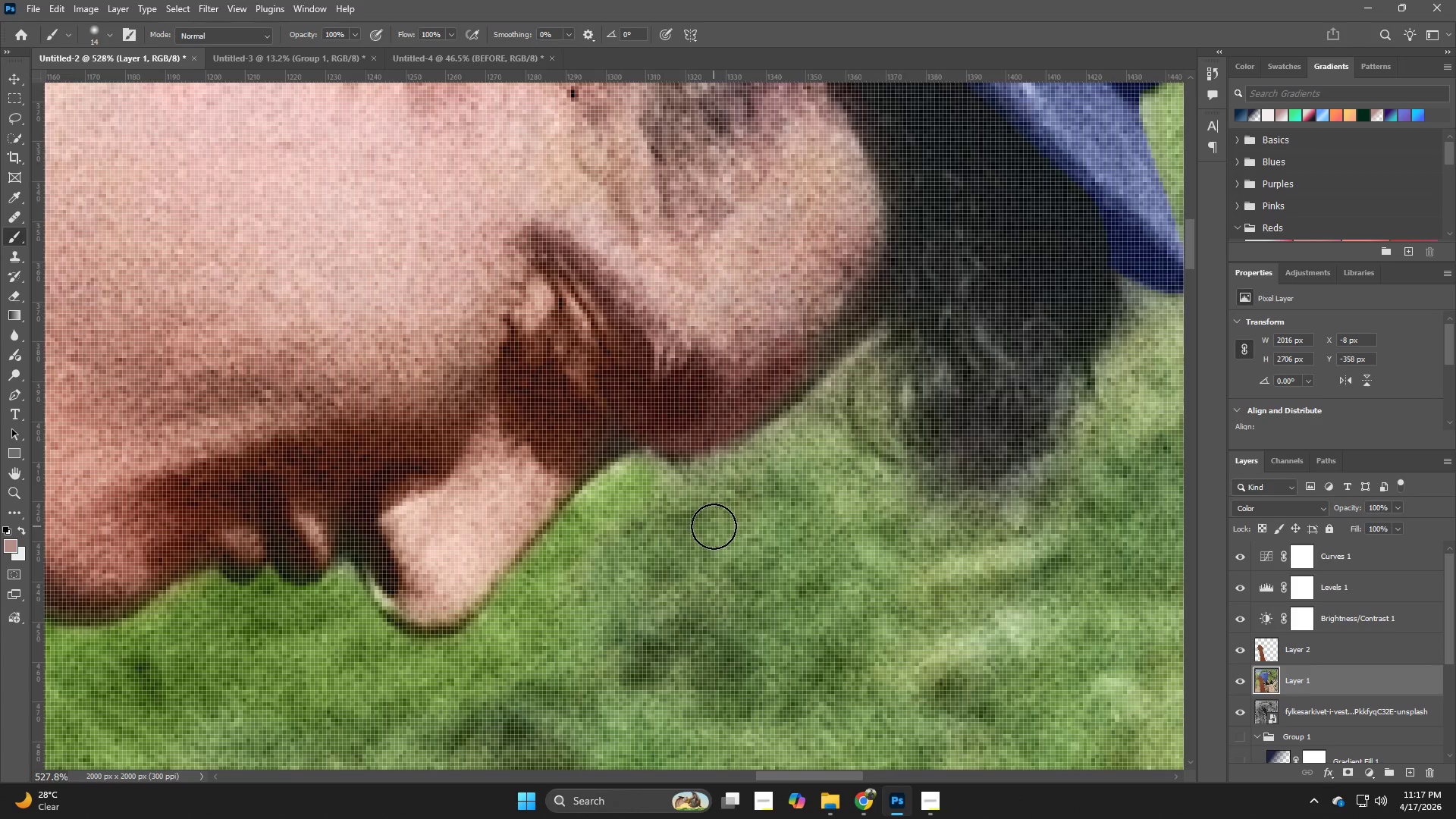 
key(V)
 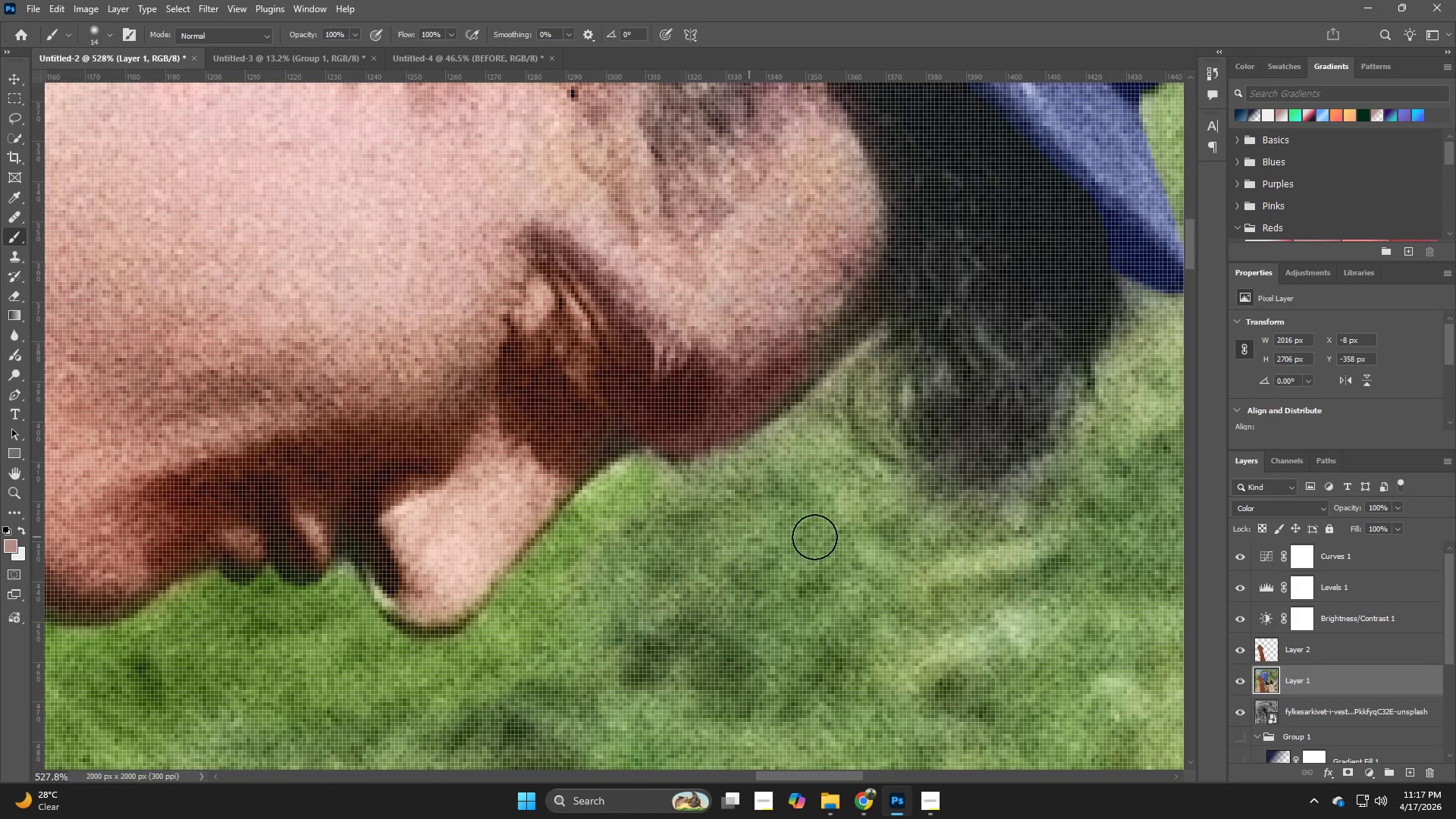 
hold_key(key=Z, duration=0.39)
 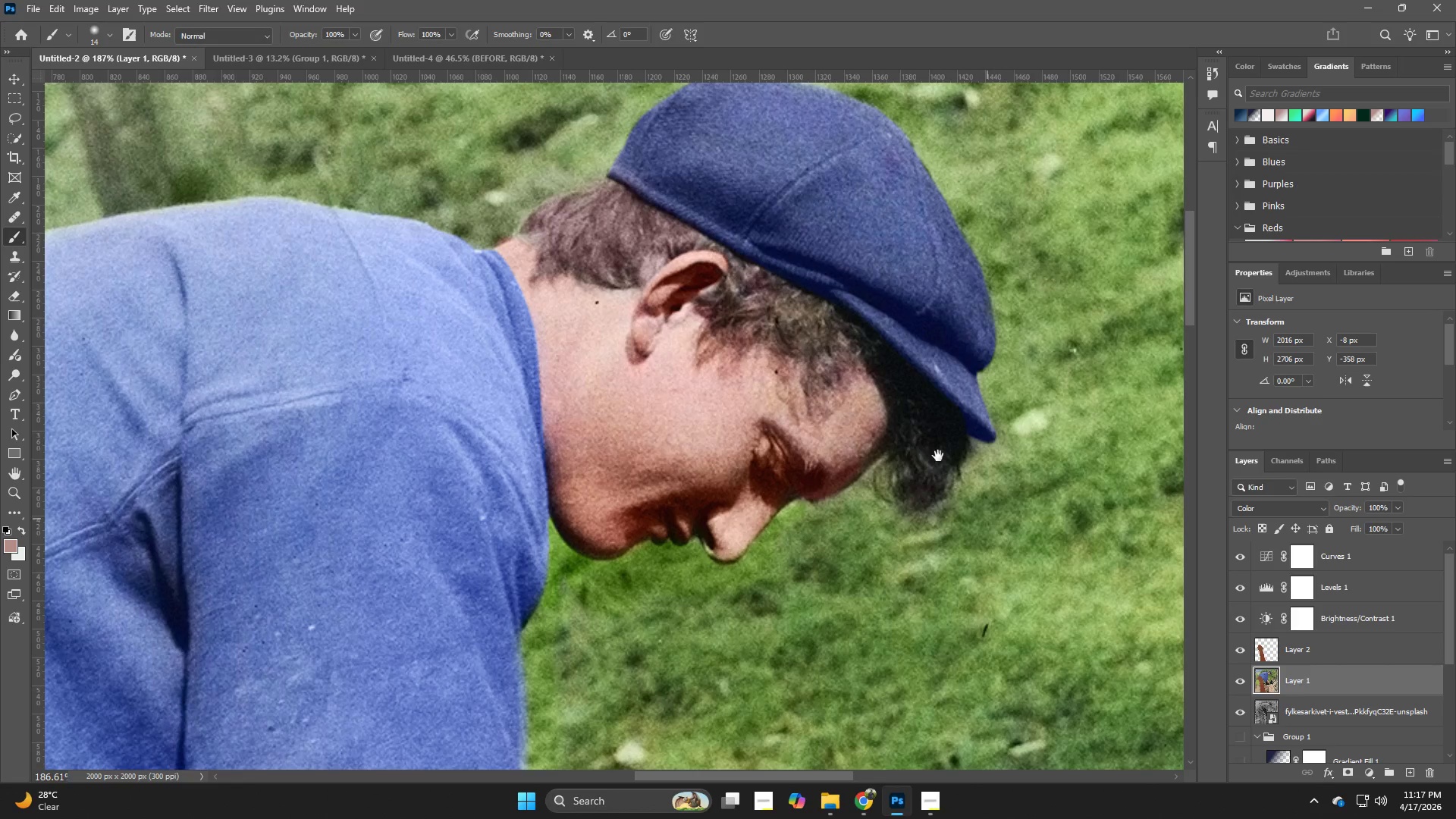 
left_click_drag(start_coordinate=[887, 524], to_coordinate=[820, 550])
 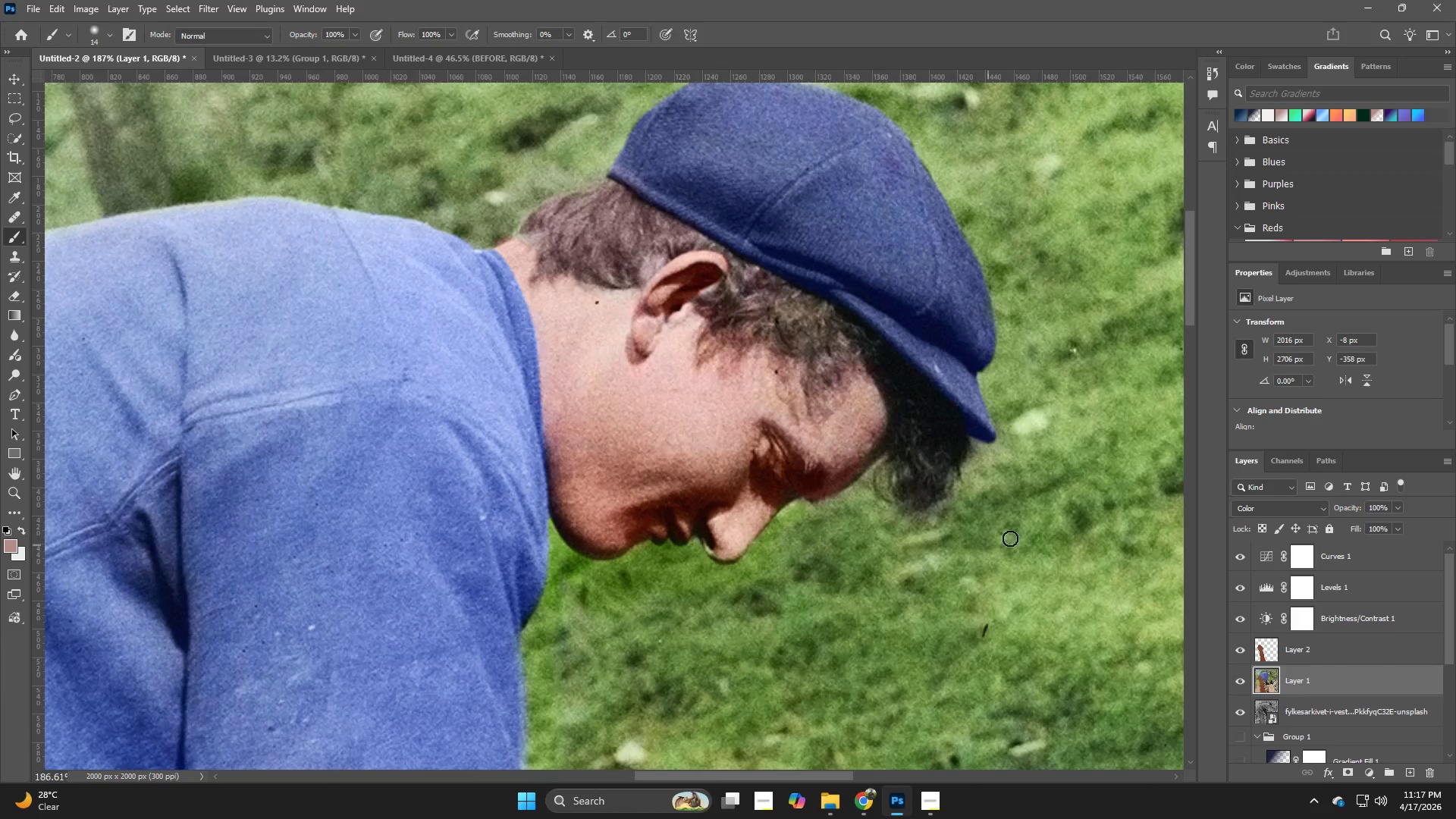 
hold_key(key=Space, duration=1.05)
 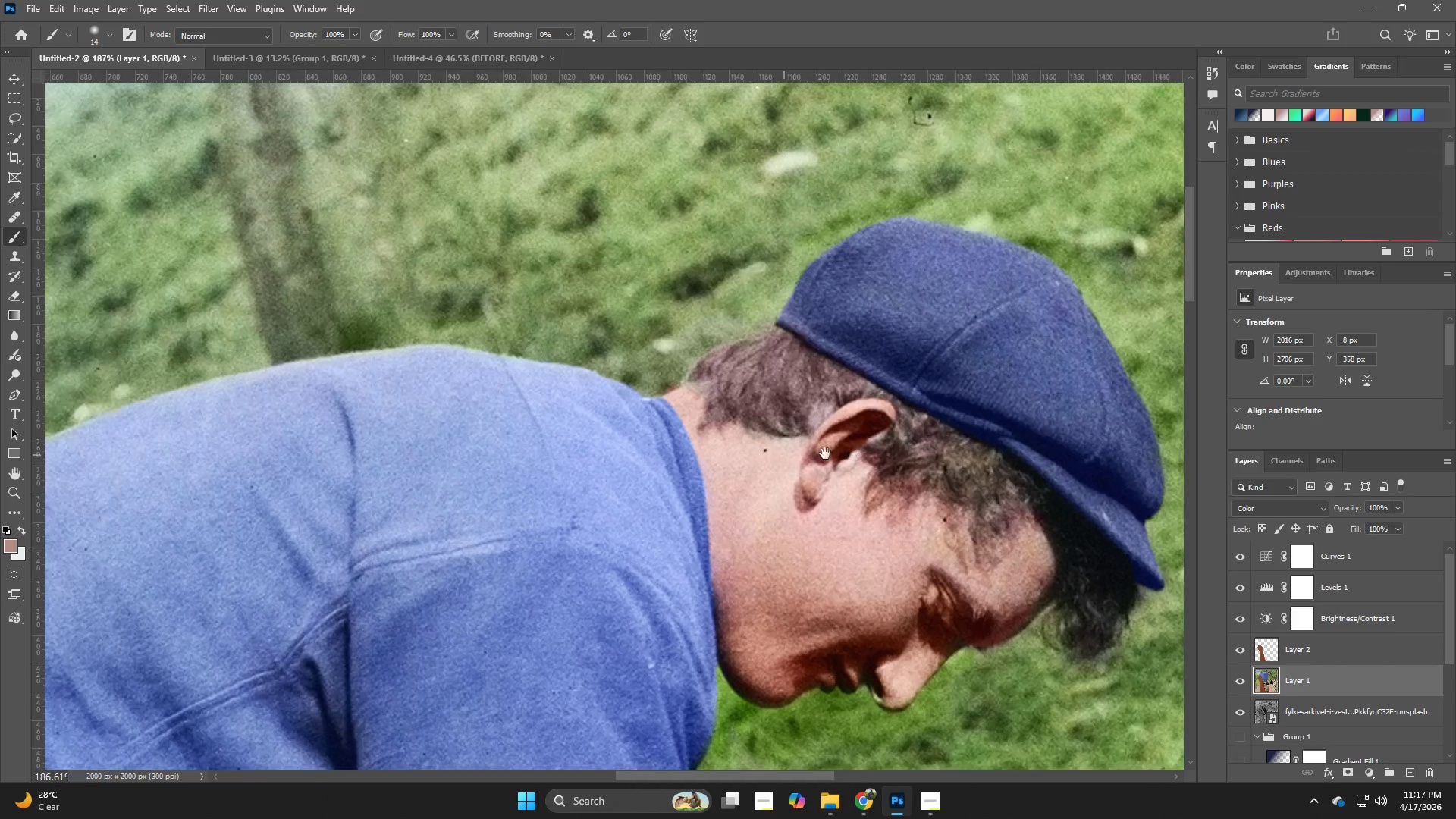 
left_click_drag(start_coordinate=[838, 405], to_coordinate=[933, 551])
 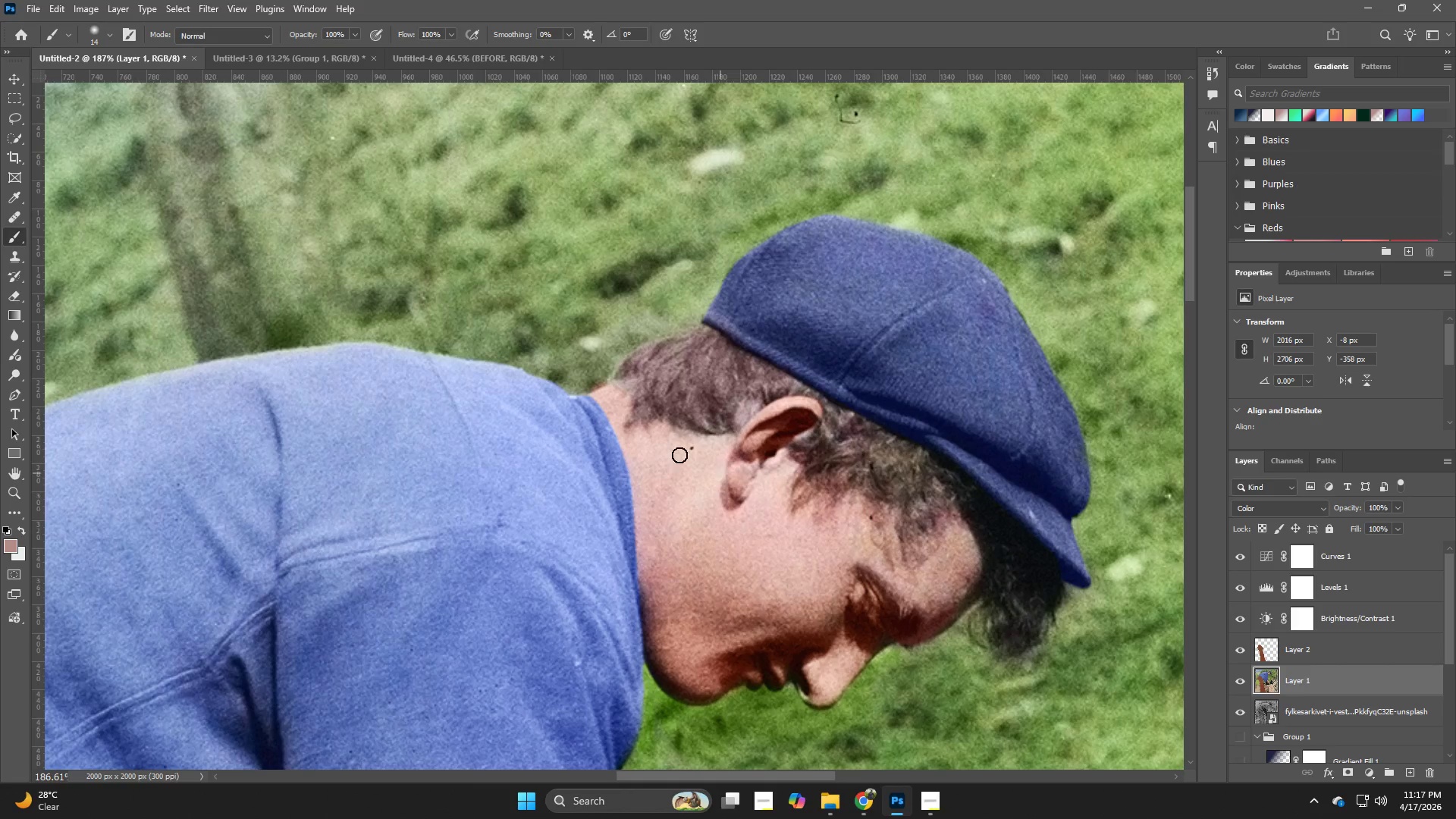 
hold_key(key=Space, duration=0.5)
 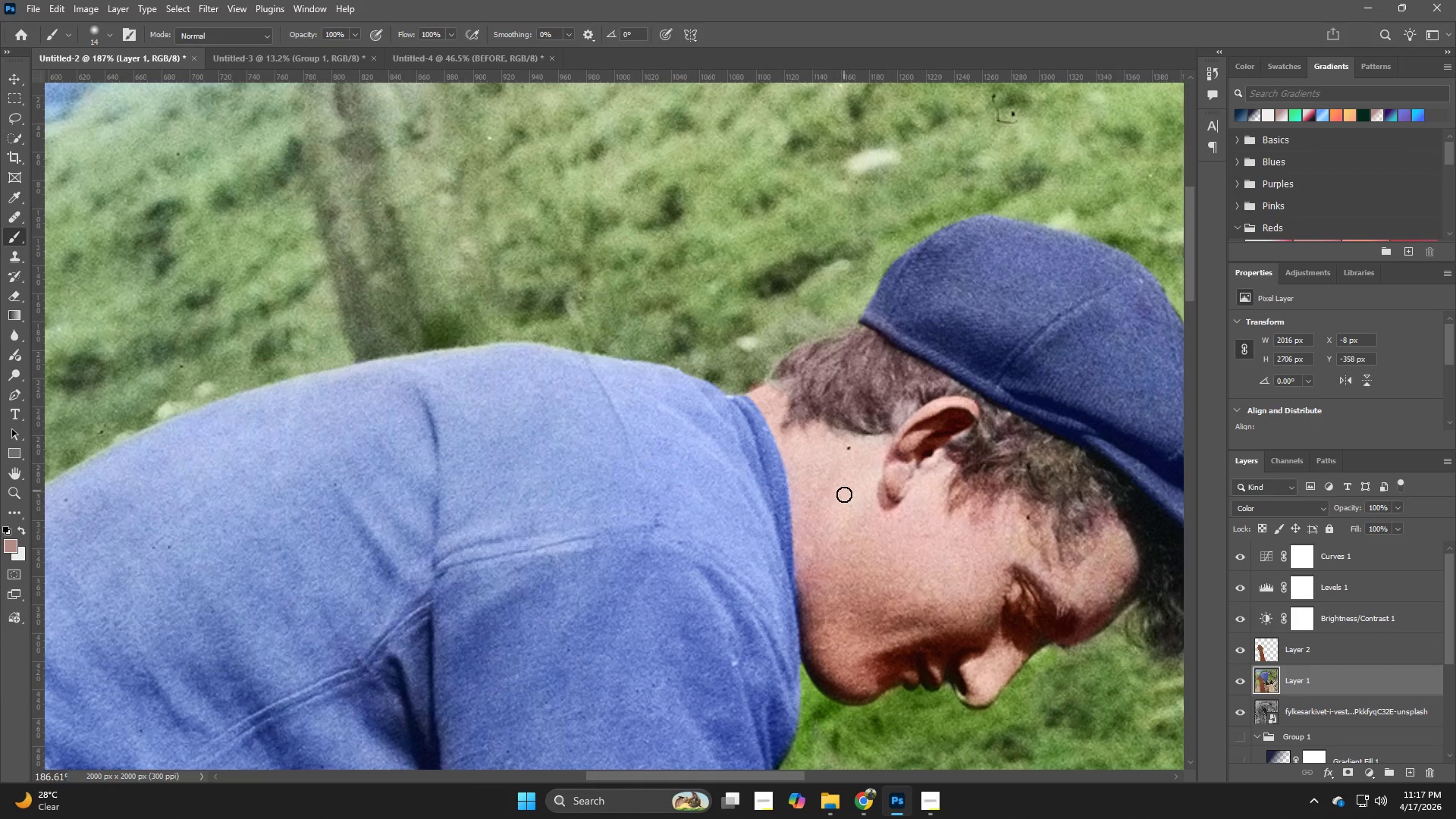 
left_click_drag(start_coordinate=[686, 453], to_coordinate=[843, 453])
 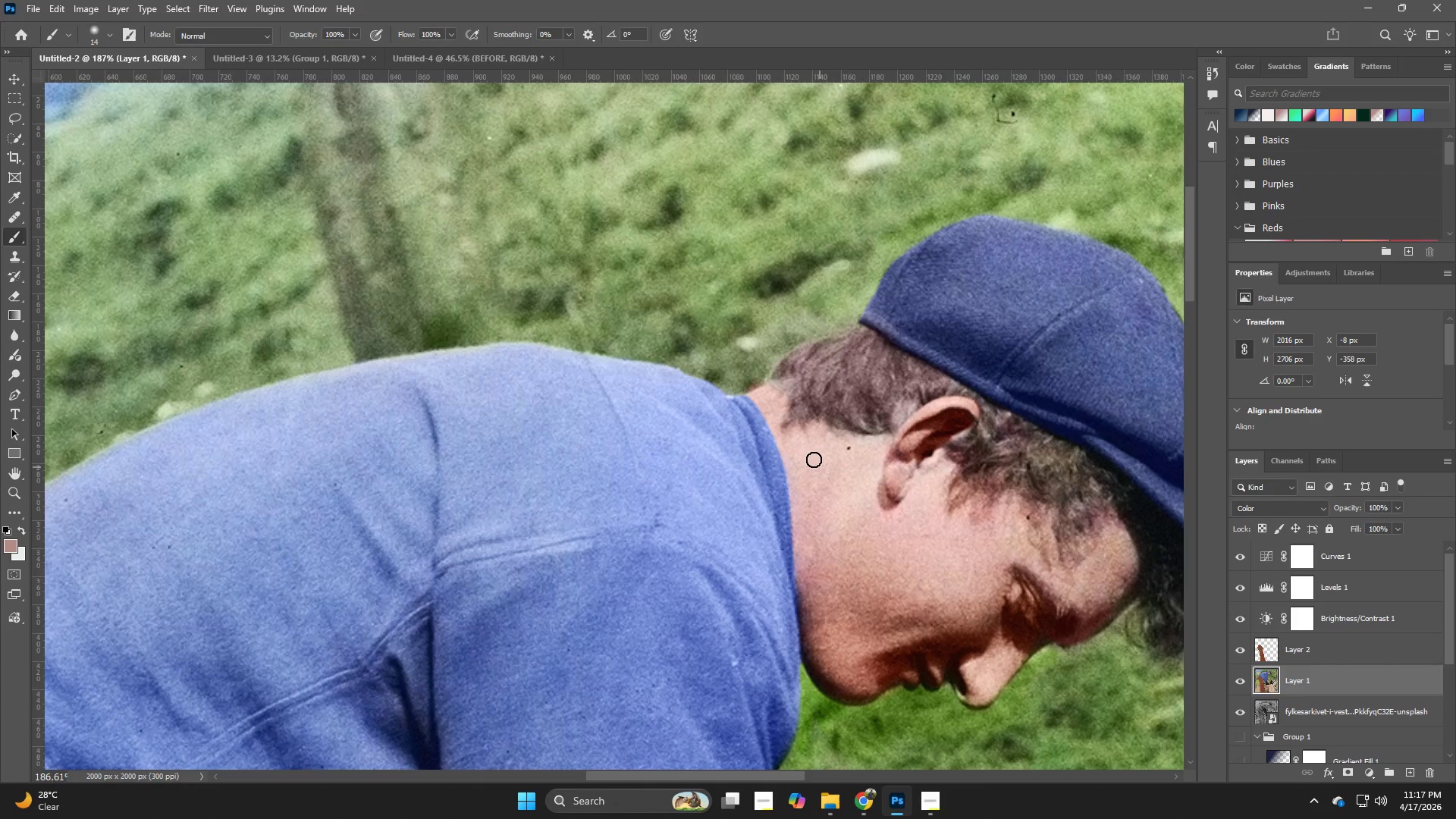 
hold_key(key=Space, duration=1.25)
 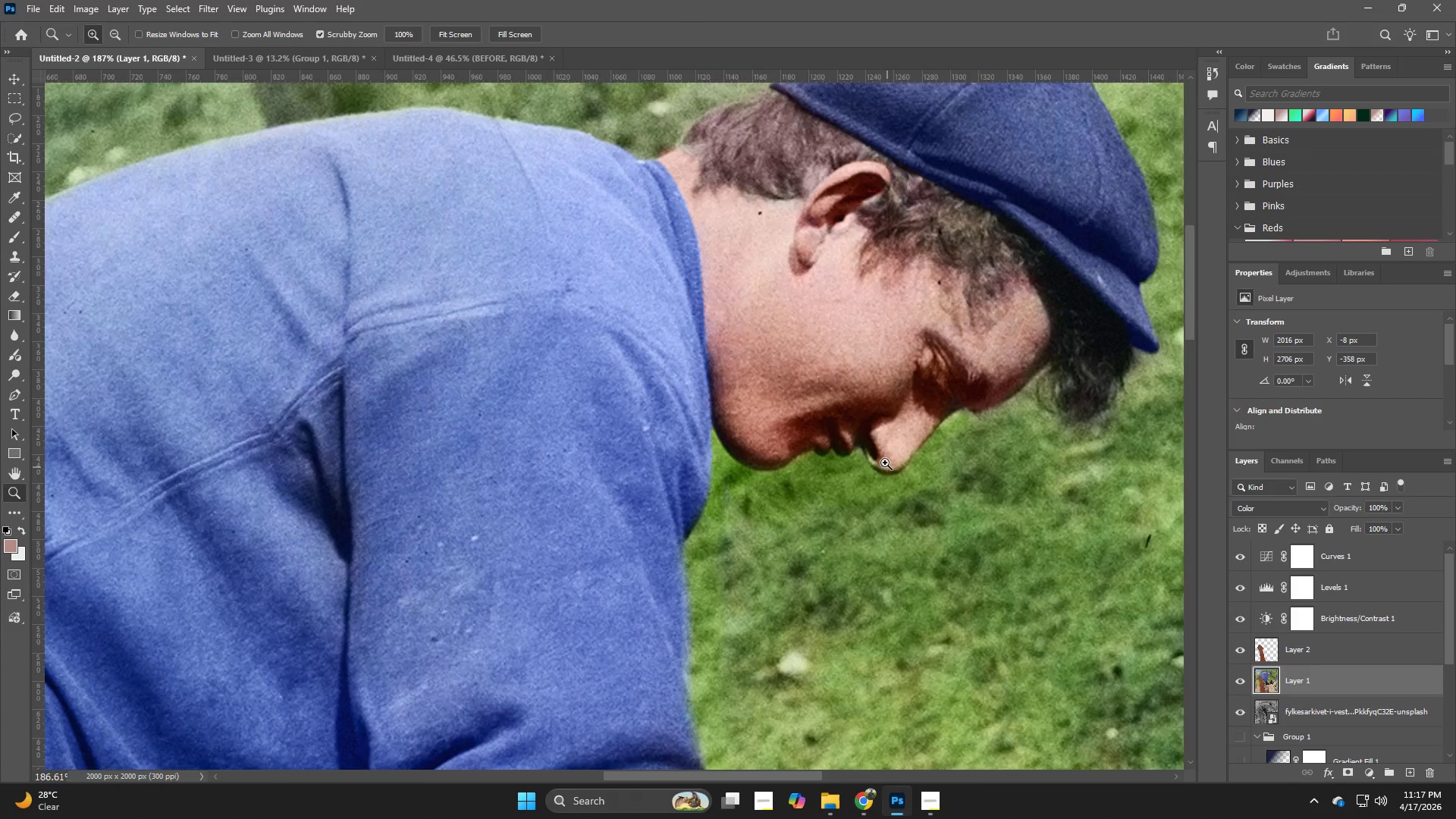 
left_click_drag(start_coordinate=[877, 580], to_coordinate=[789, 345])
 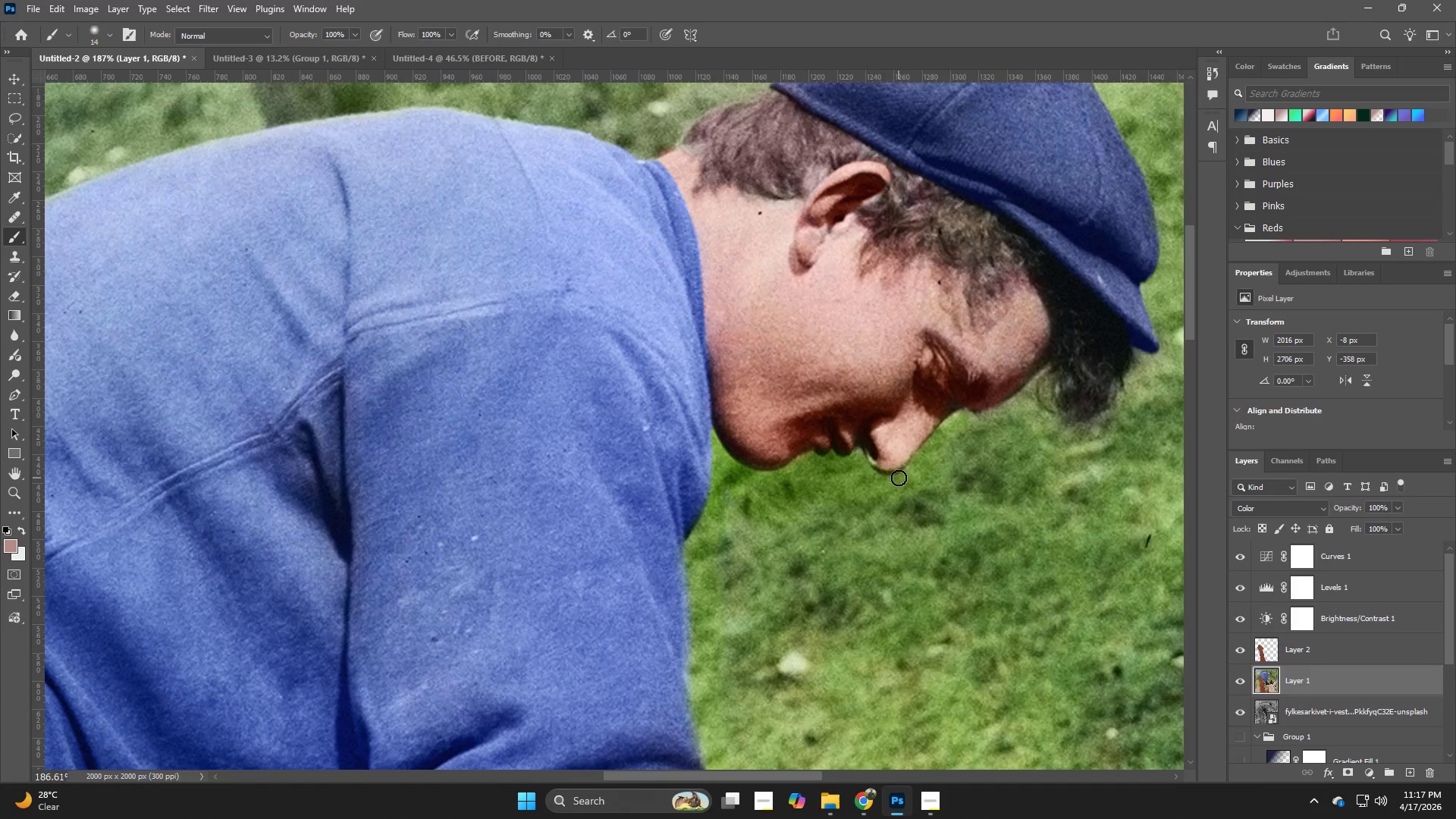 
hold_key(key=Z, duration=0.58)
 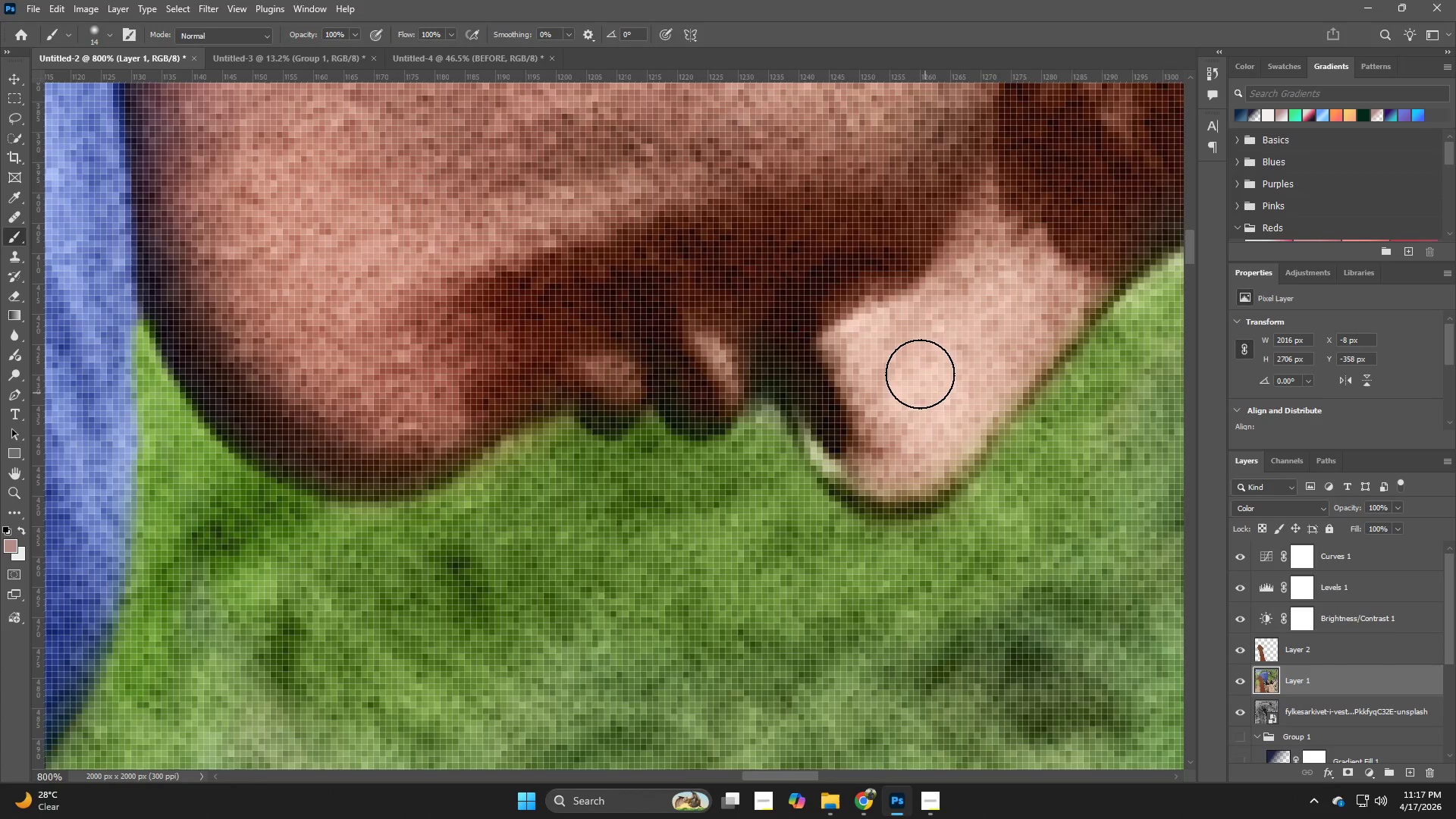 
left_click_drag(start_coordinate=[886, 461], to_coordinate=[977, 531])
 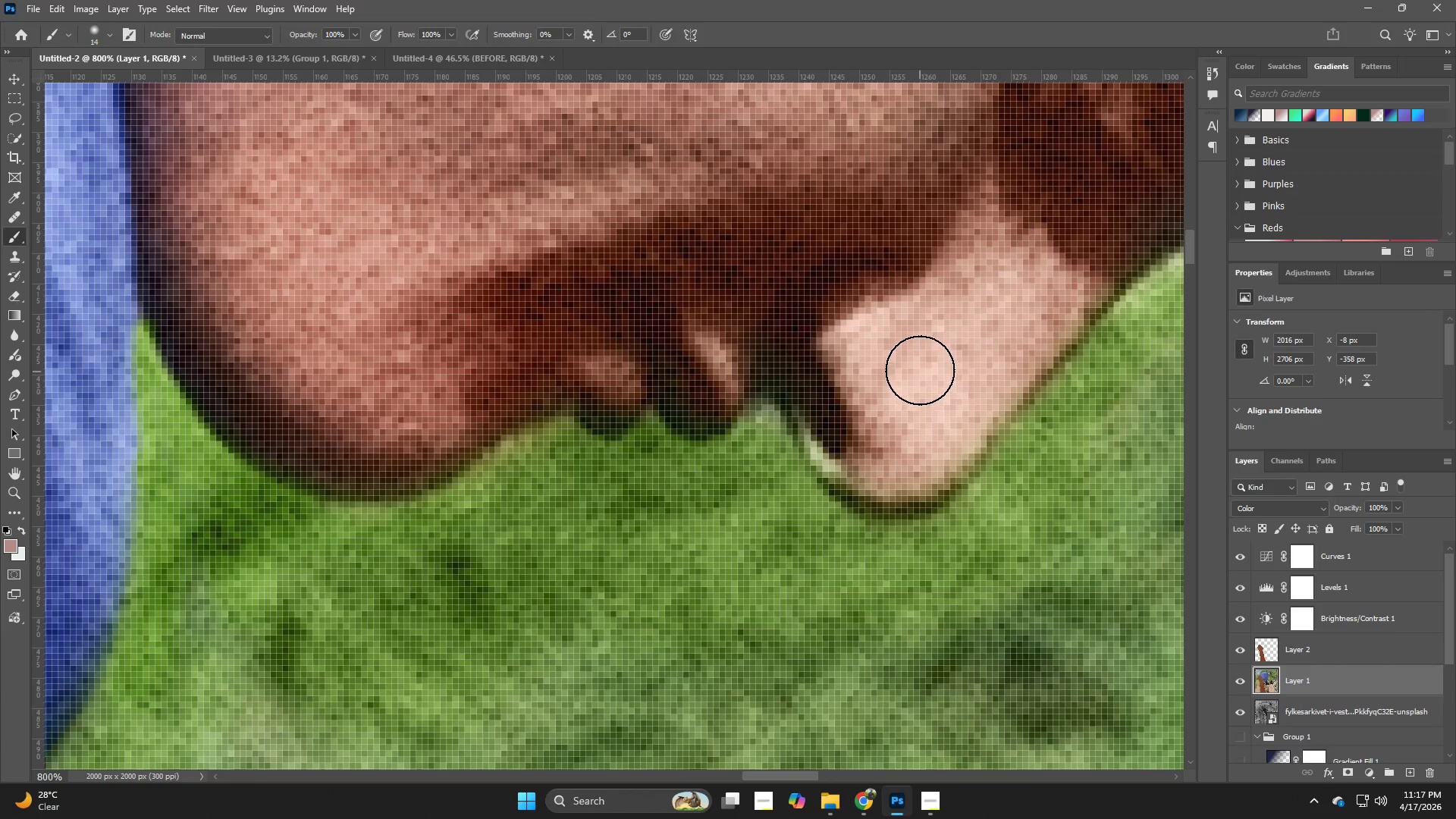 
hold_key(key=Z, duration=7.23)
 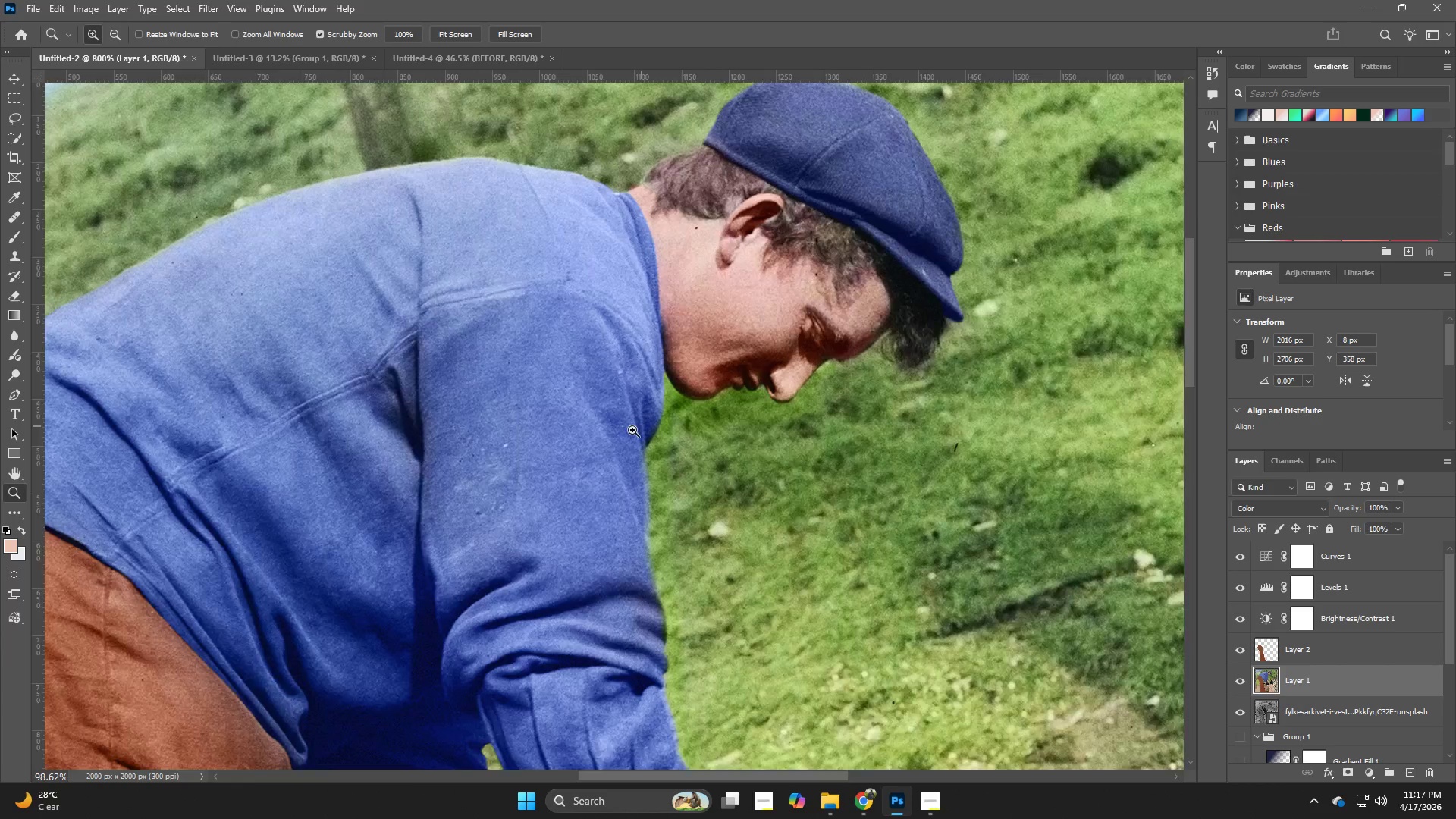 
key(B)
 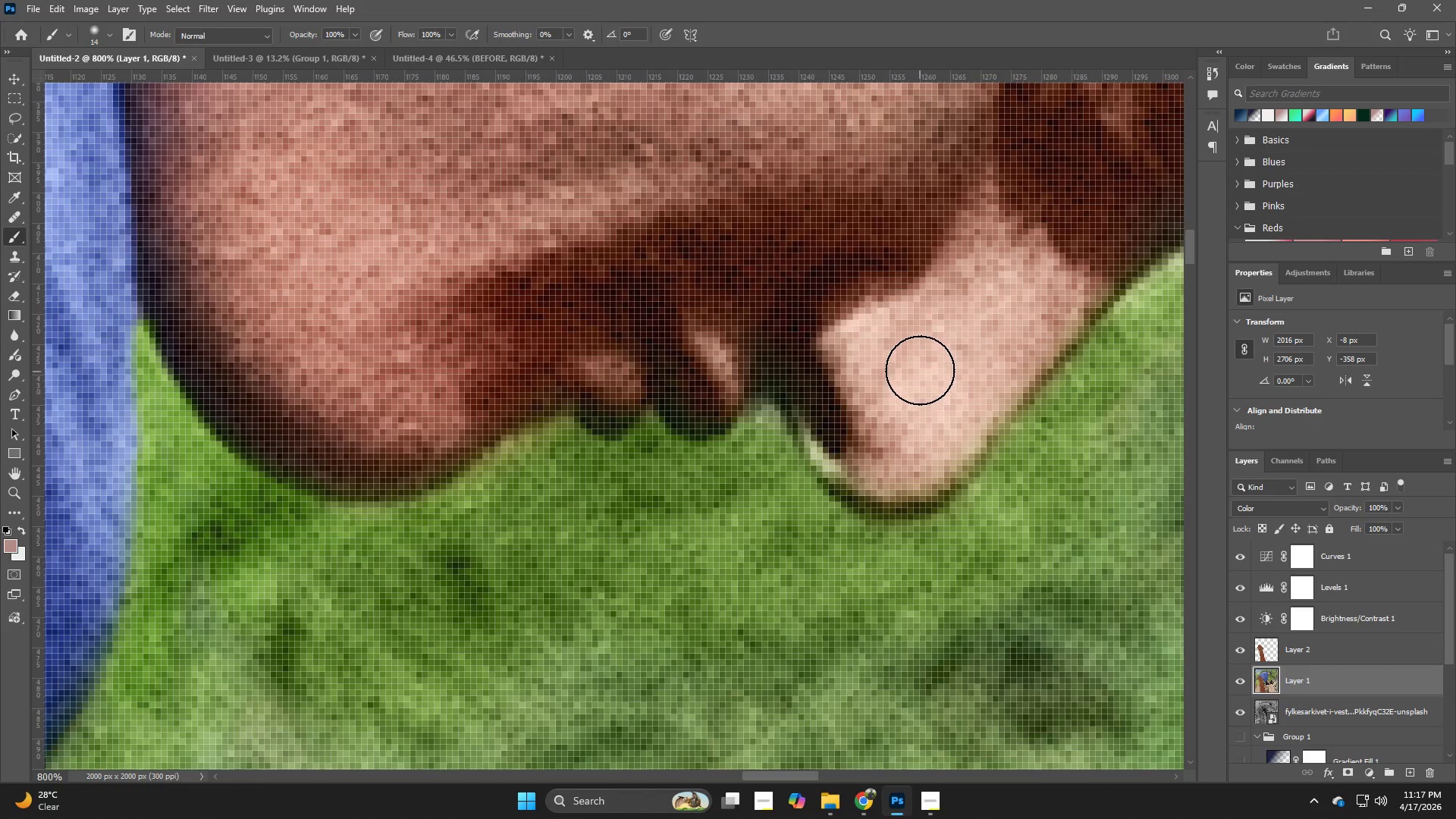 
hold_key(key=AltLeft, duration=0.53)
left_click([915, 375])
 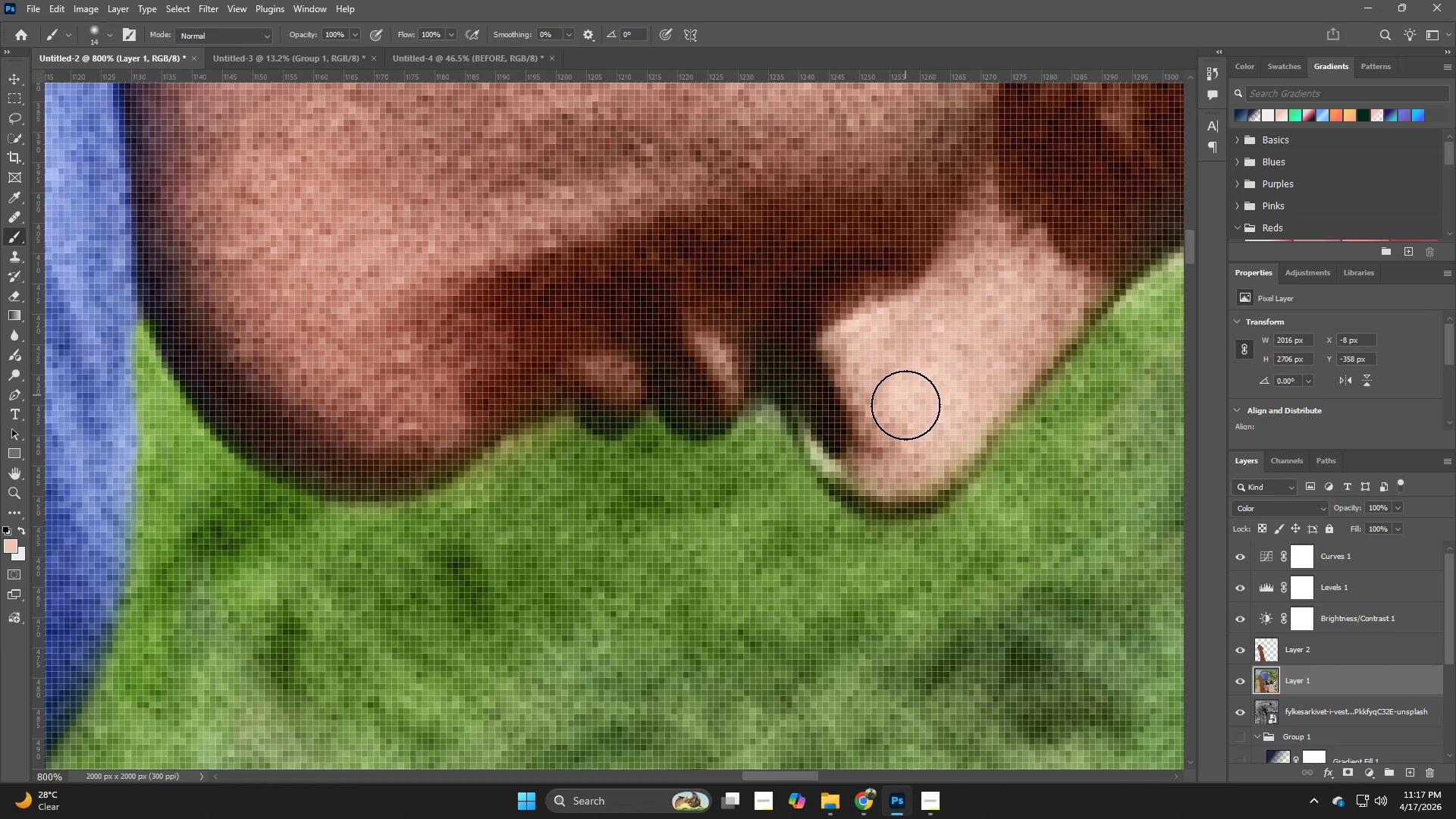 
hold_key(key=AltLeft, duration=0.83)
 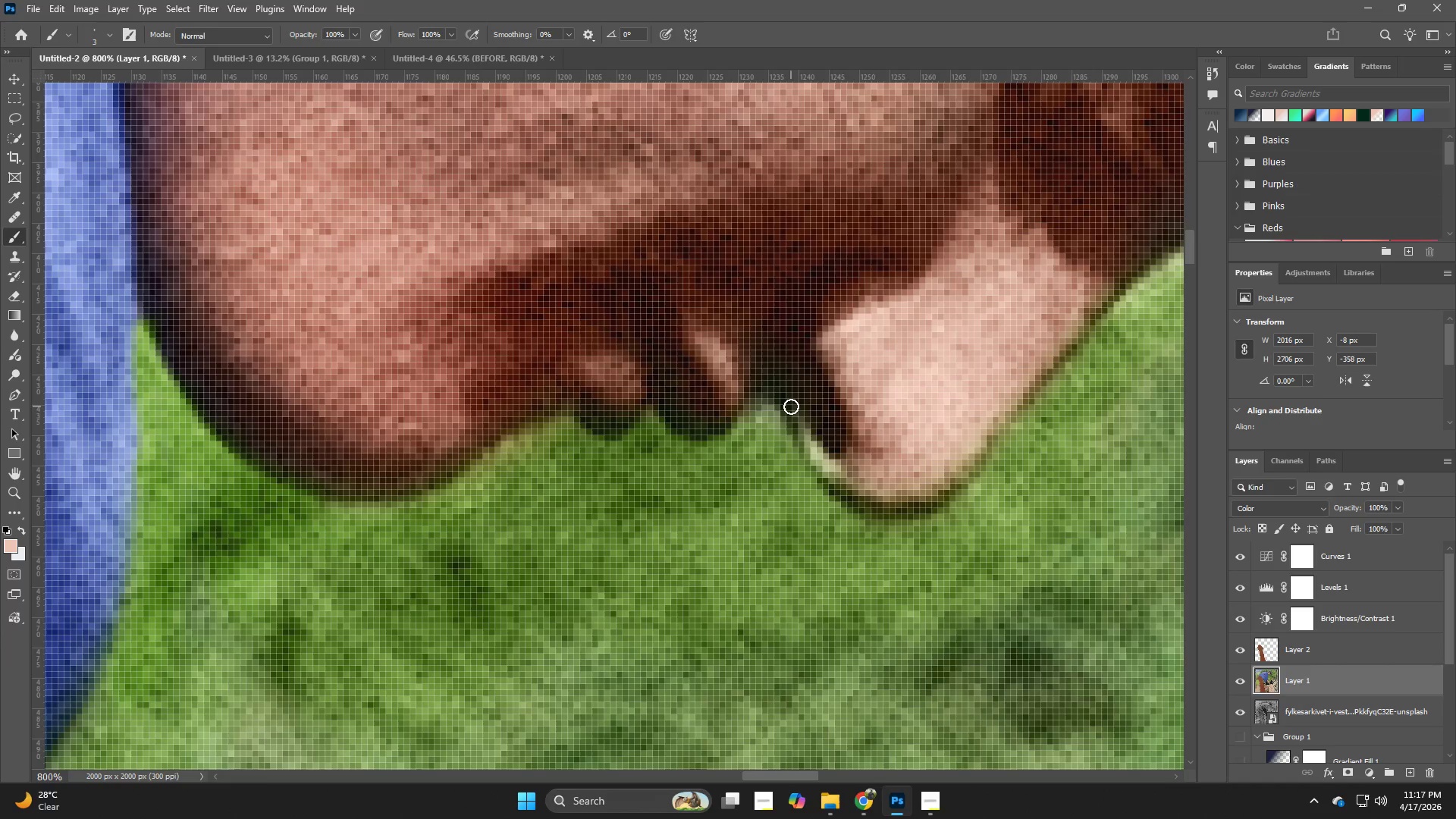 
left_click_drag(start_coordinate=[791, 406], to_coordinate=[774, 384])
 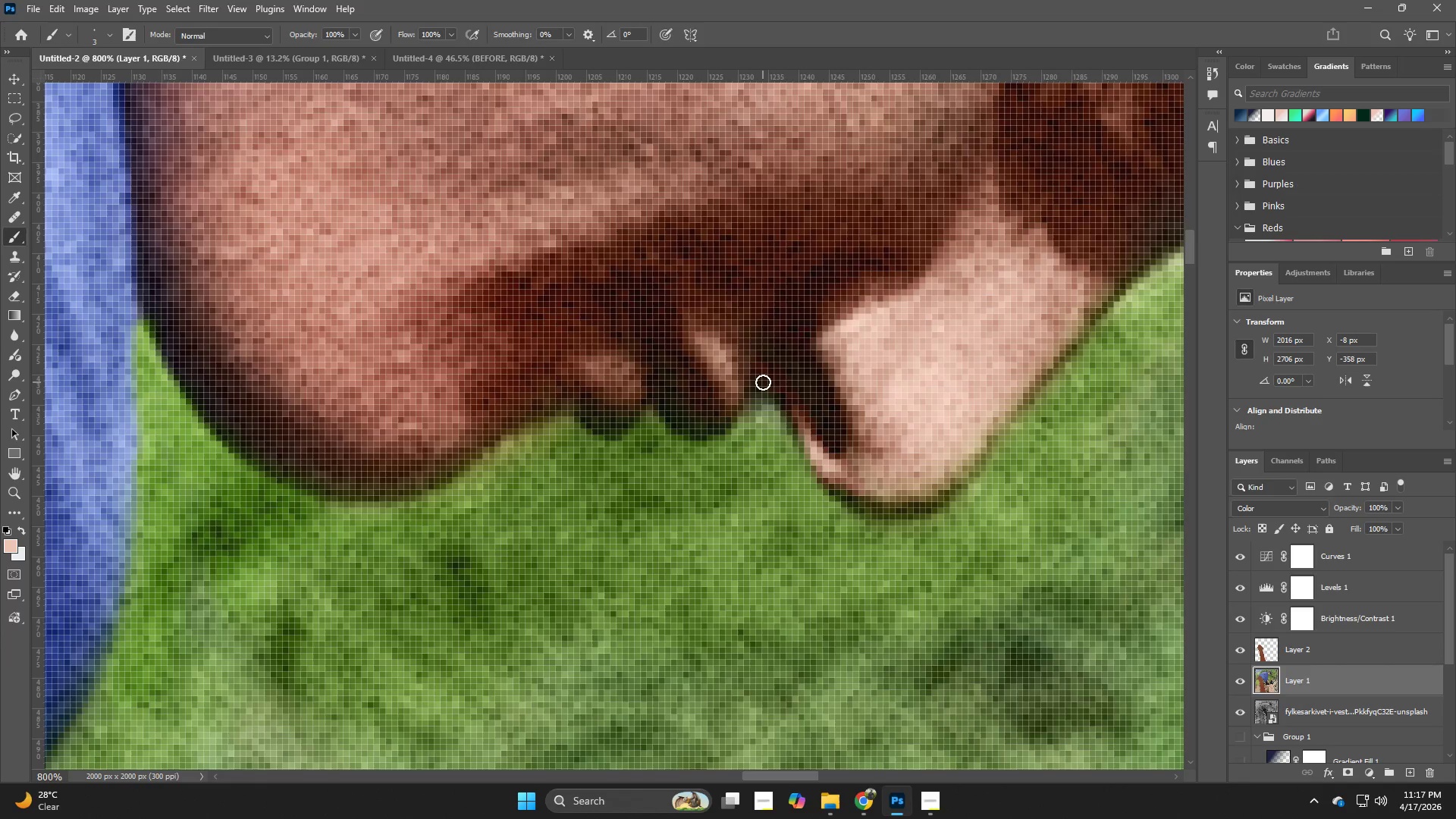 
hold_key(key=Z, duration=0.53)
 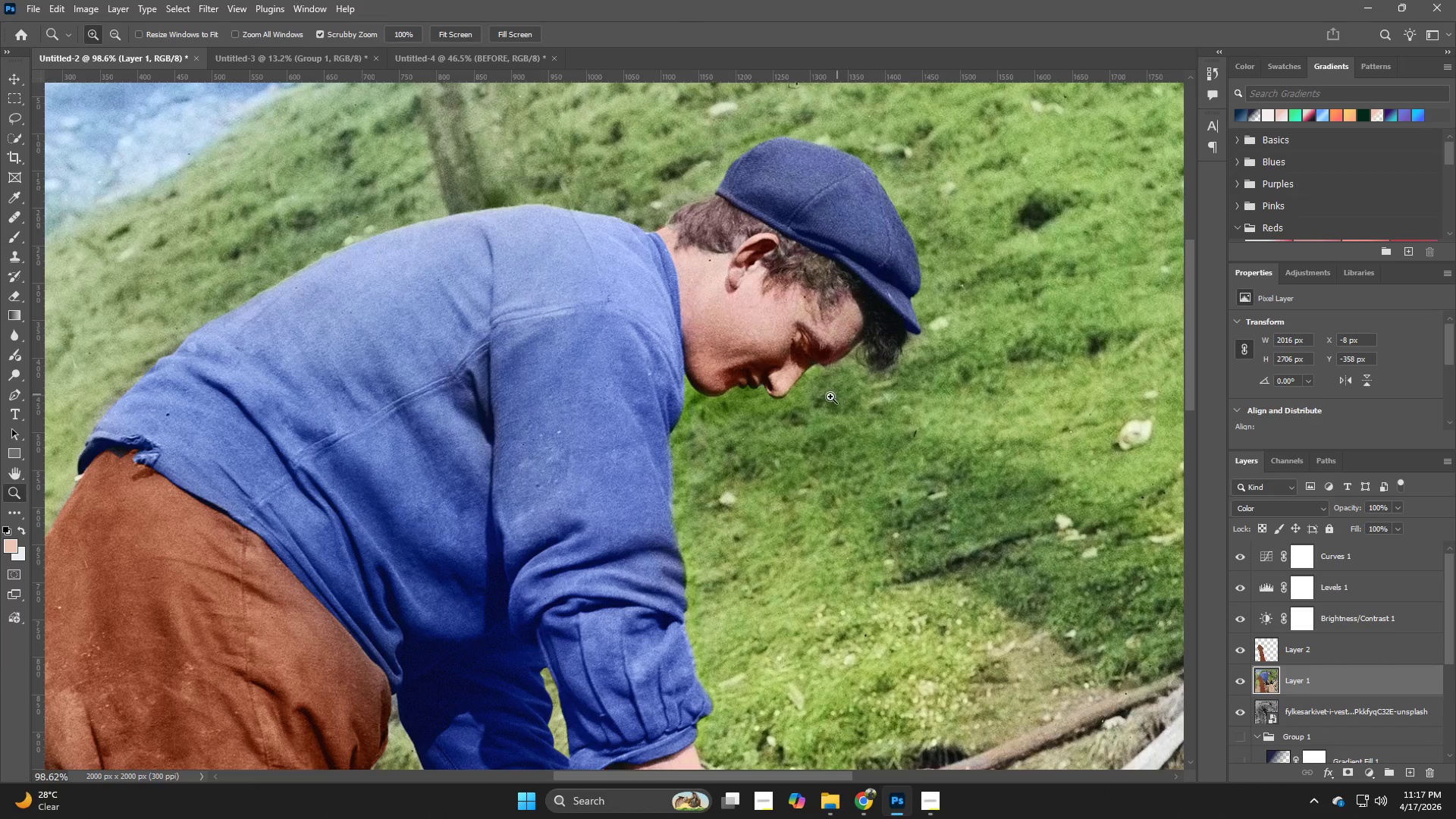 
left_click_drag(start_coordinate=[761, 381], to_coordinate=[638, 427])
 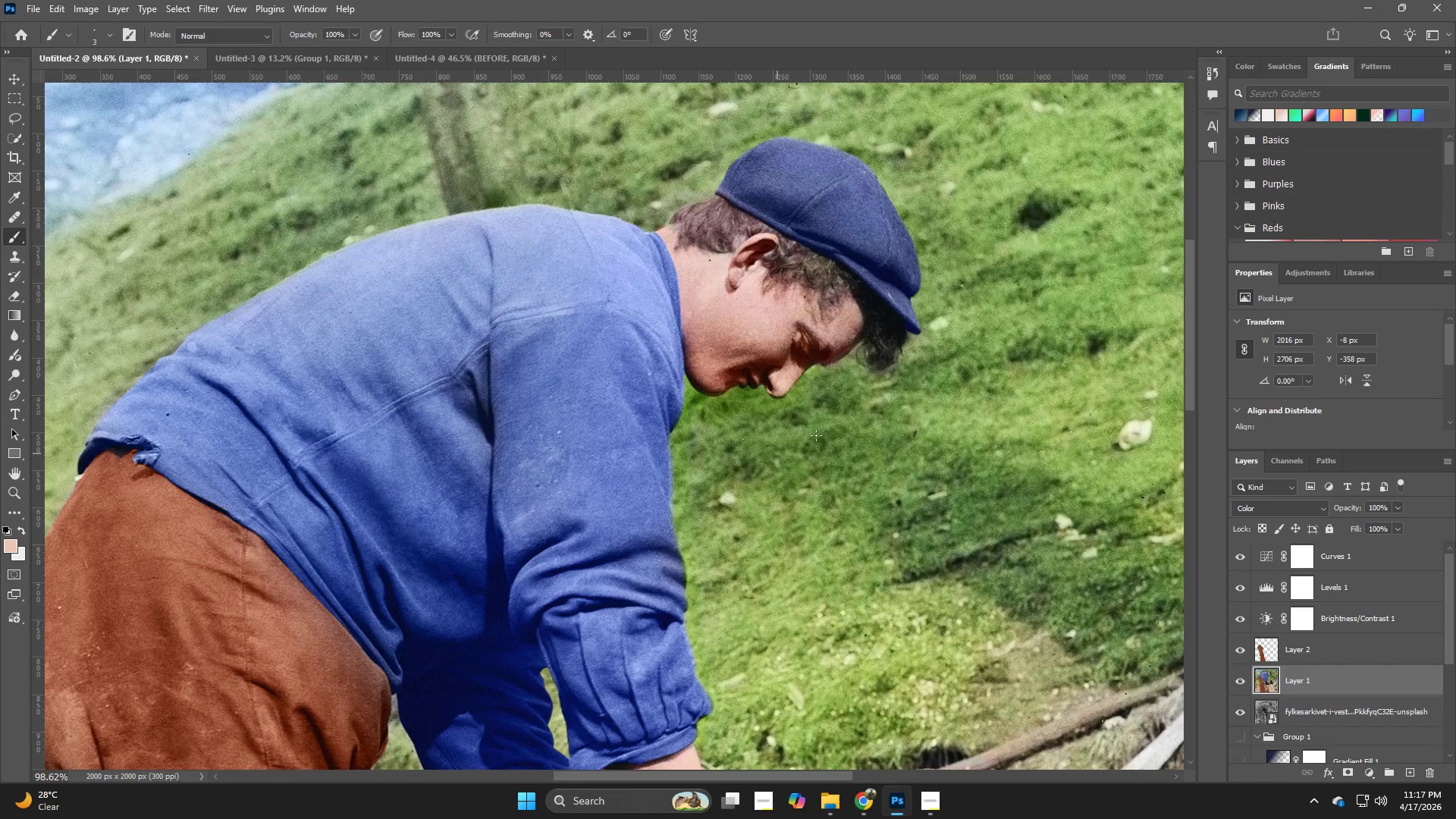 
hold_key(key=Z, duration=0.61)
 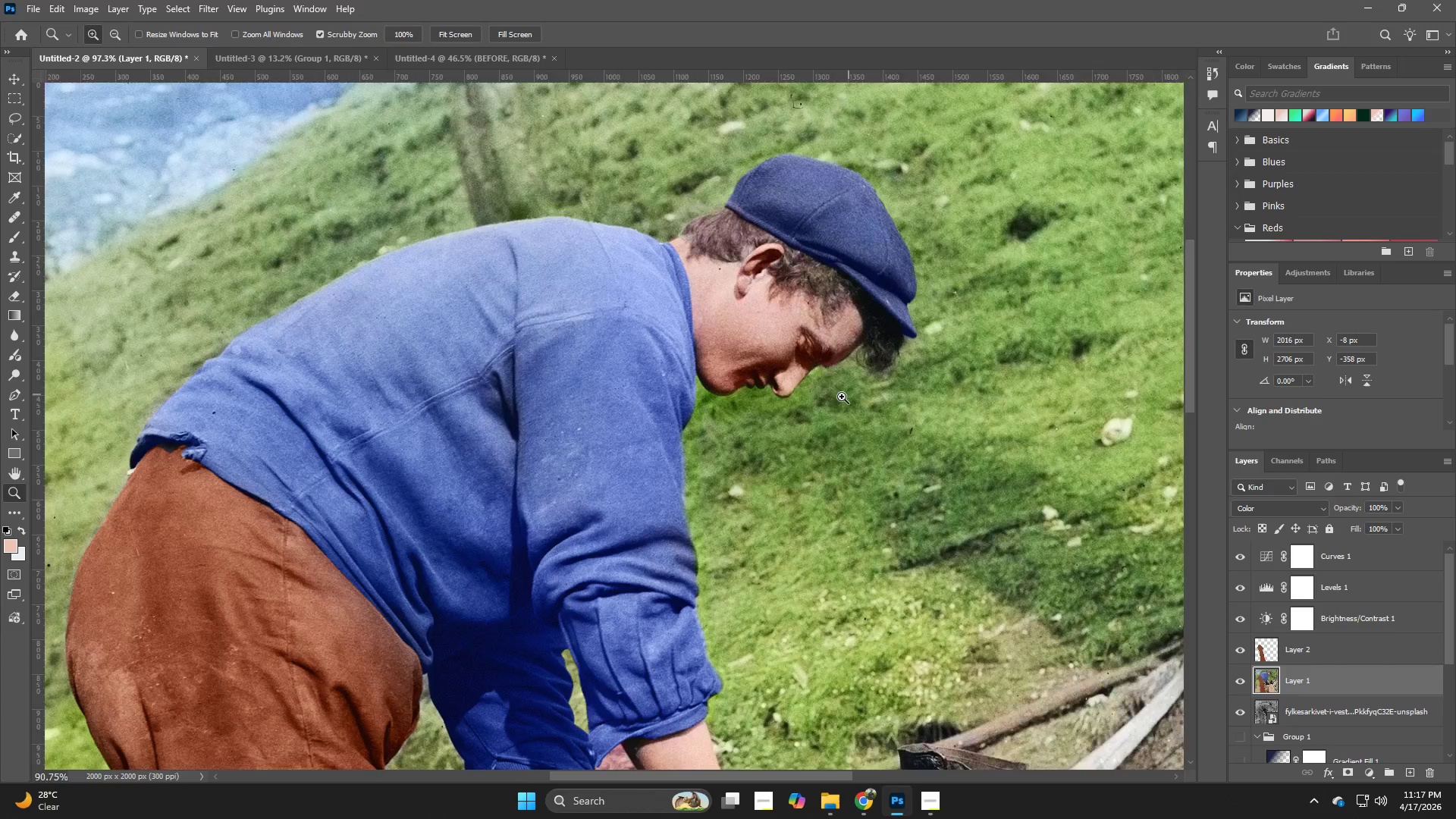 
left_click_drag(start_coordinate=[837, 394], to_coordinate=[827, 397])
 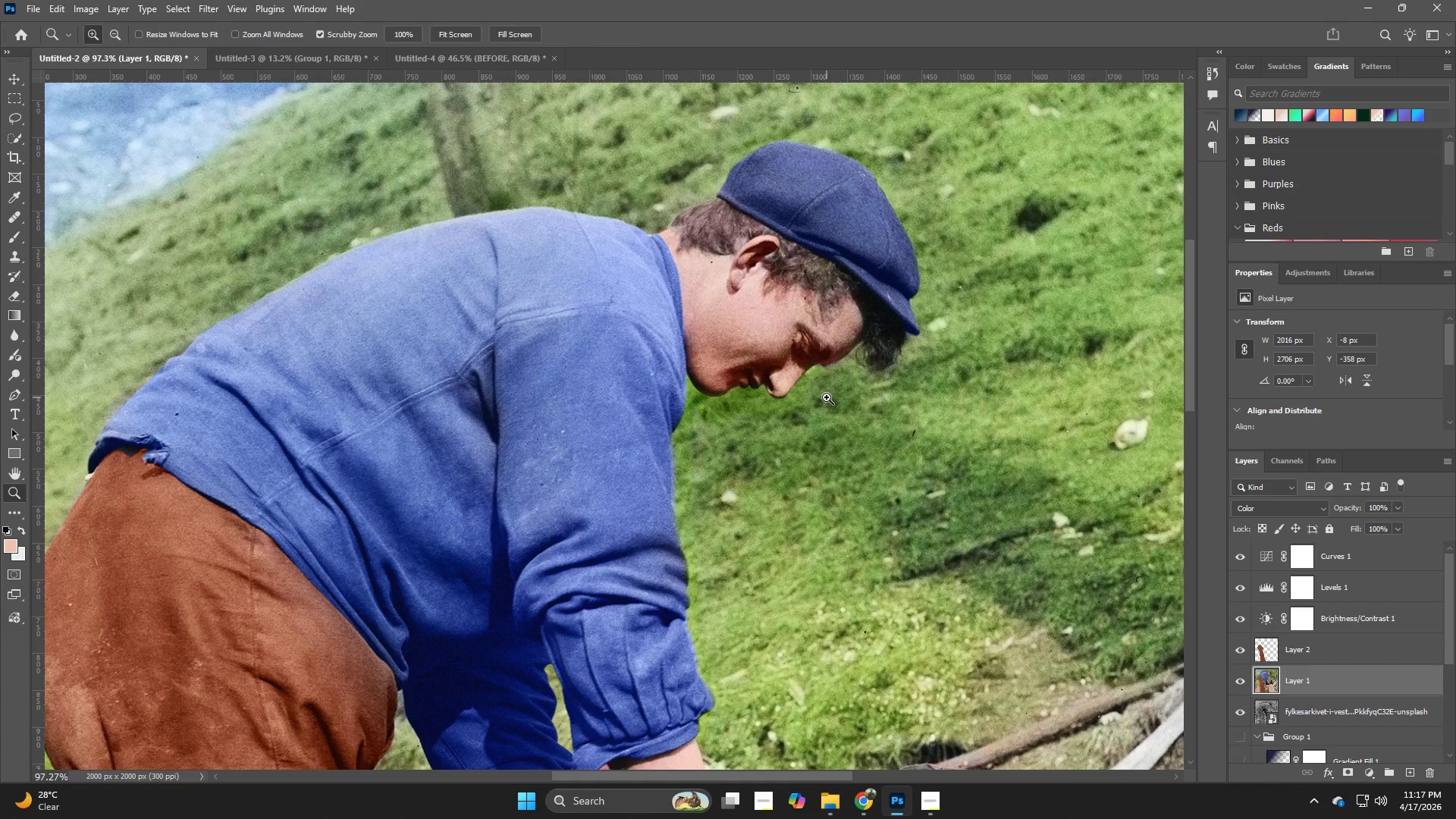 
hold_key(key=Z, duration=1.08)
 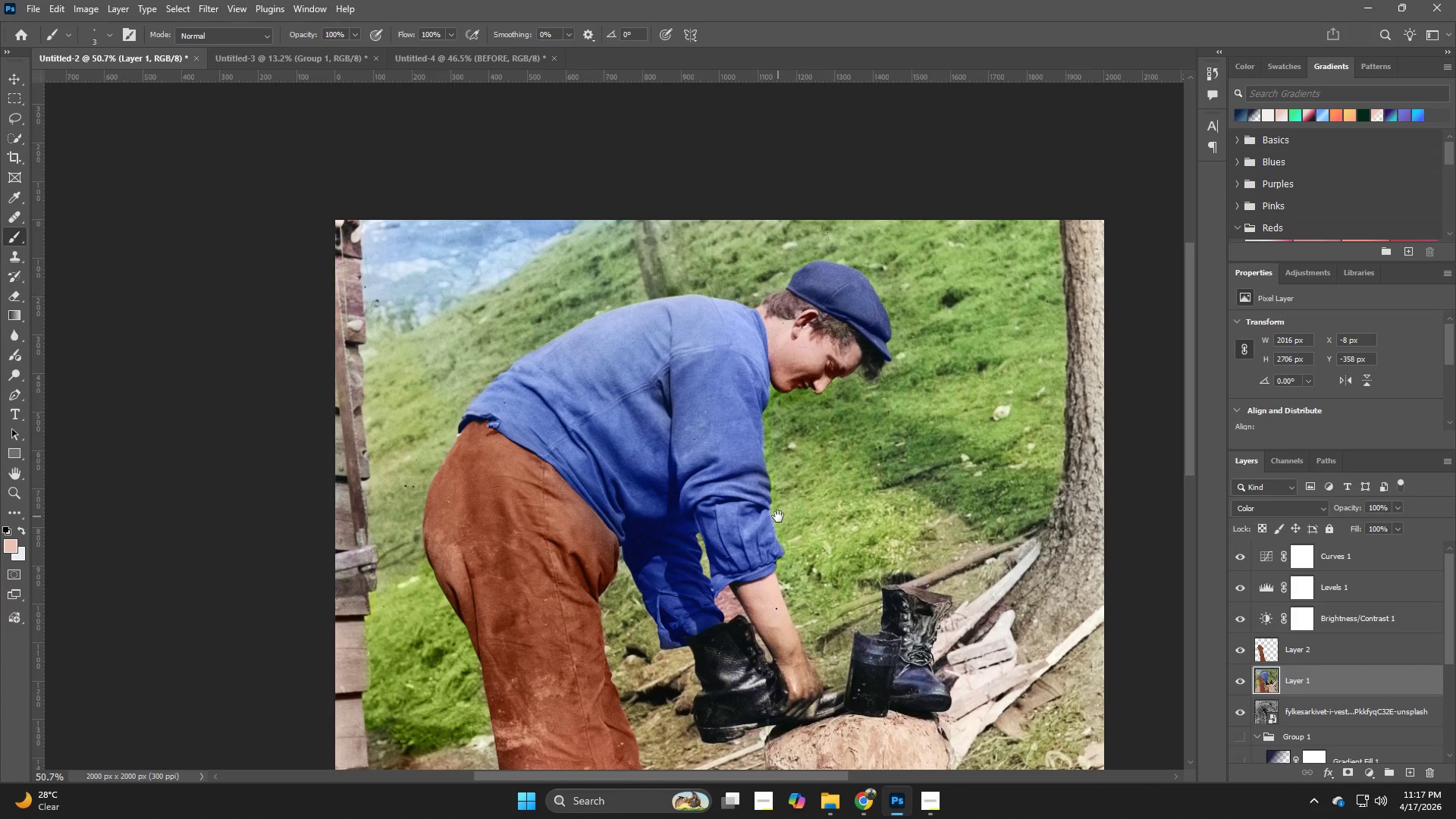 
left_click_drag(start_coordinate=[861, 390], to_coordinate=[816, 408])
 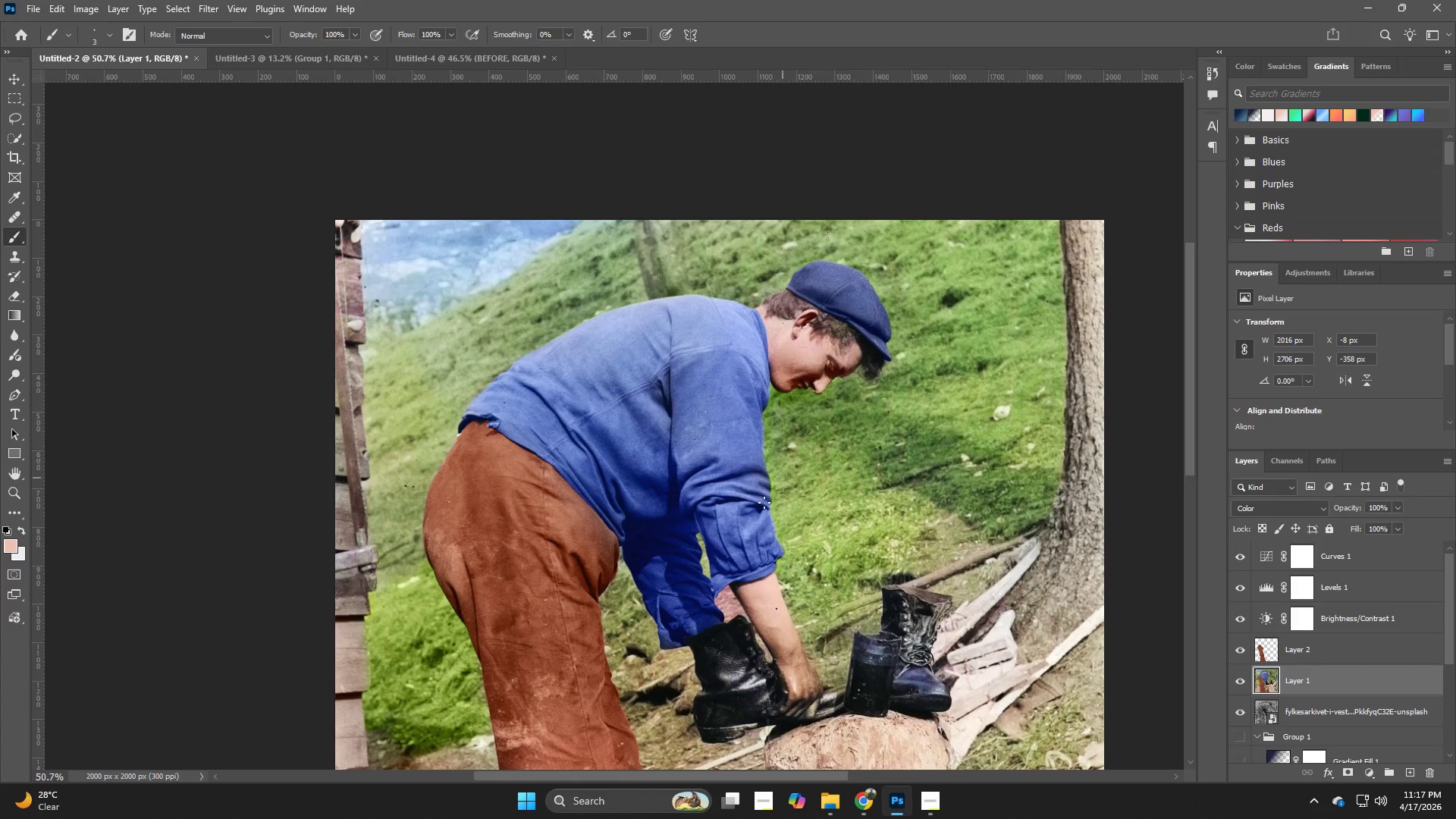 
hold_key(key=Space, duration=0.75)
 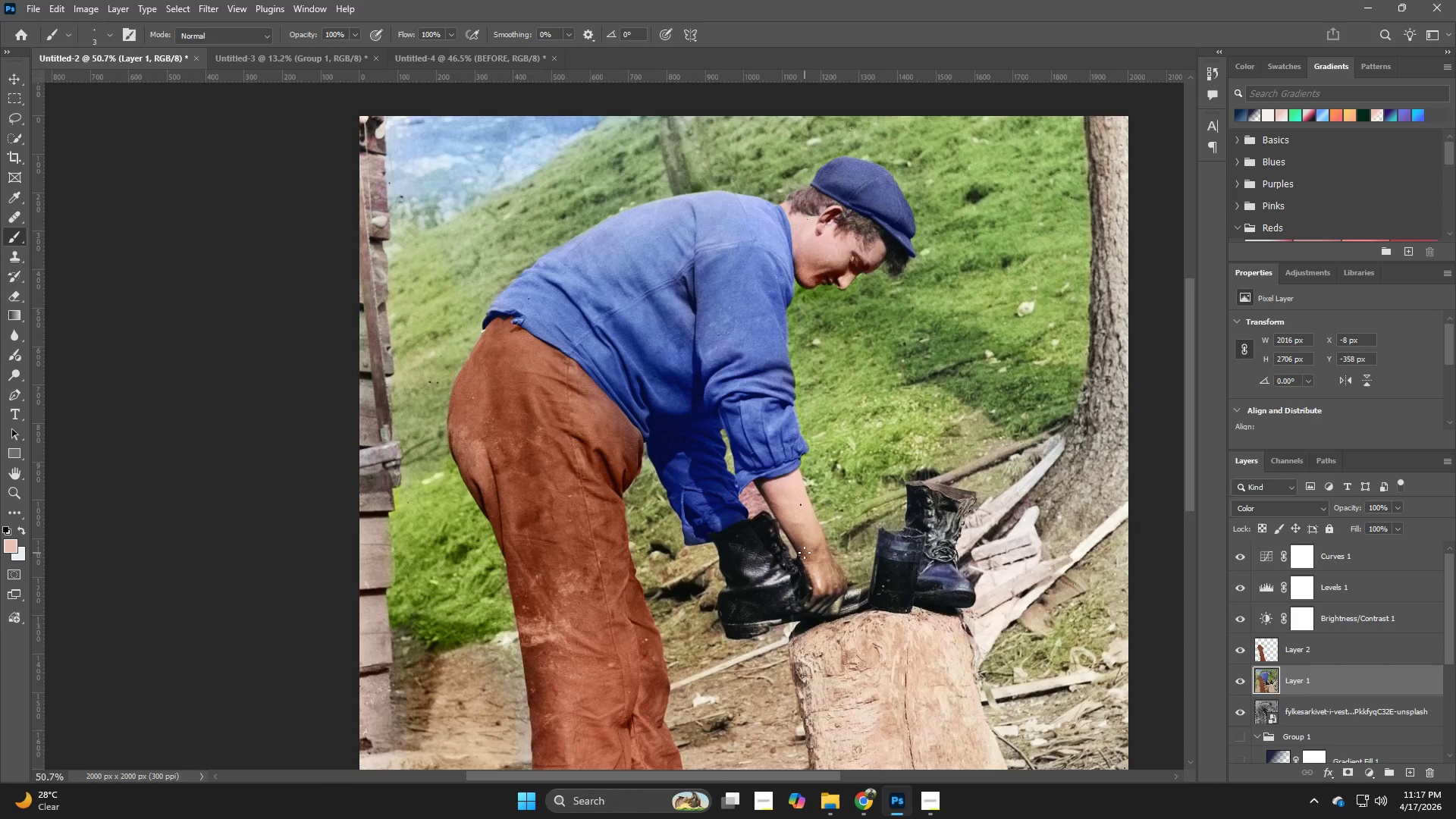 
left_click_drag(start_coordinate=[778, 516], to_coordinate=[802, 413])
 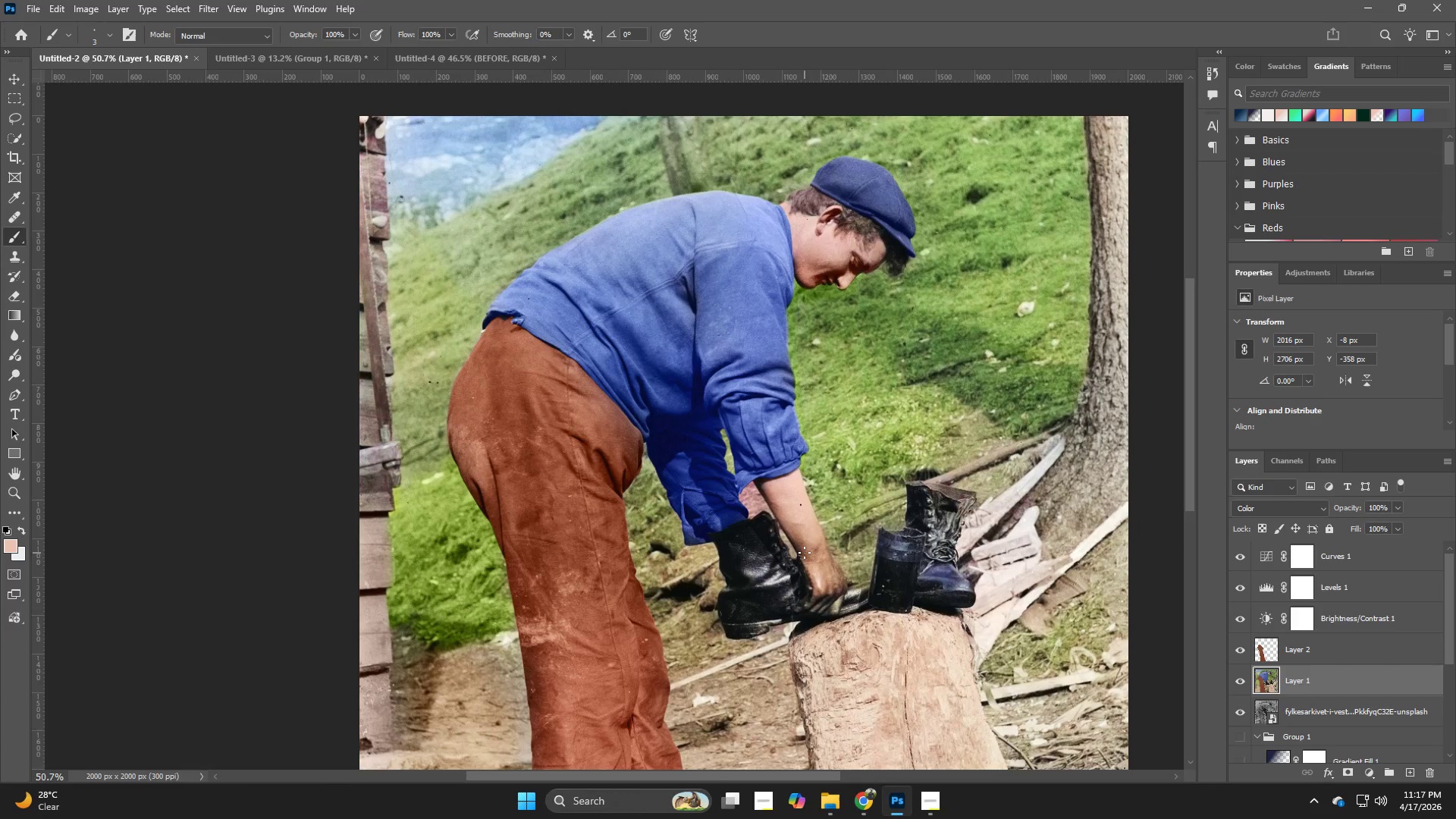 
hold_key(key=Z, duration=1.5)
 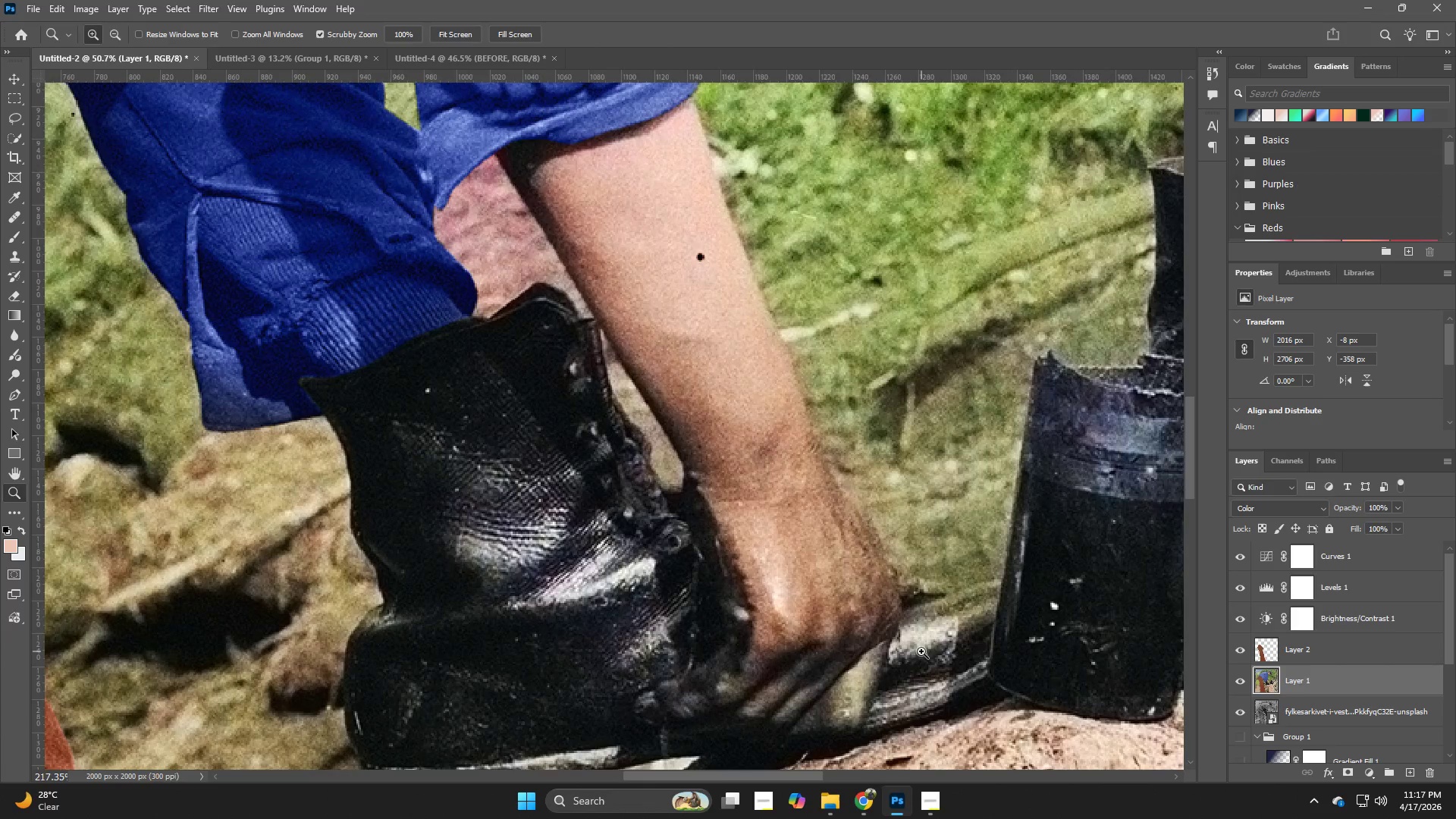 
left_click_drag(start_coordinate=[831, 580], to_coordinate=[921, 651])
 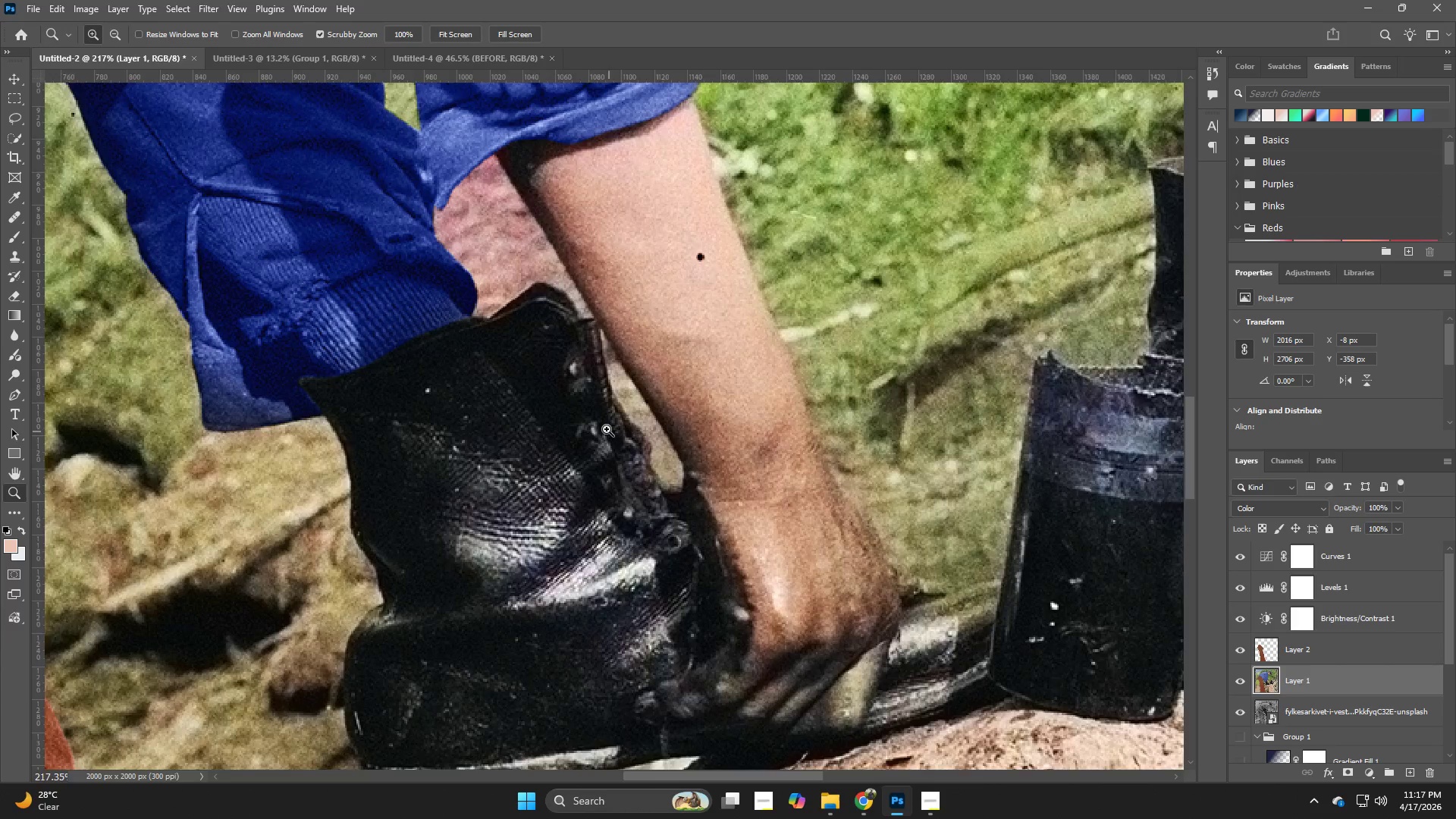 
hold_key(key=Z, duration=0.62)
 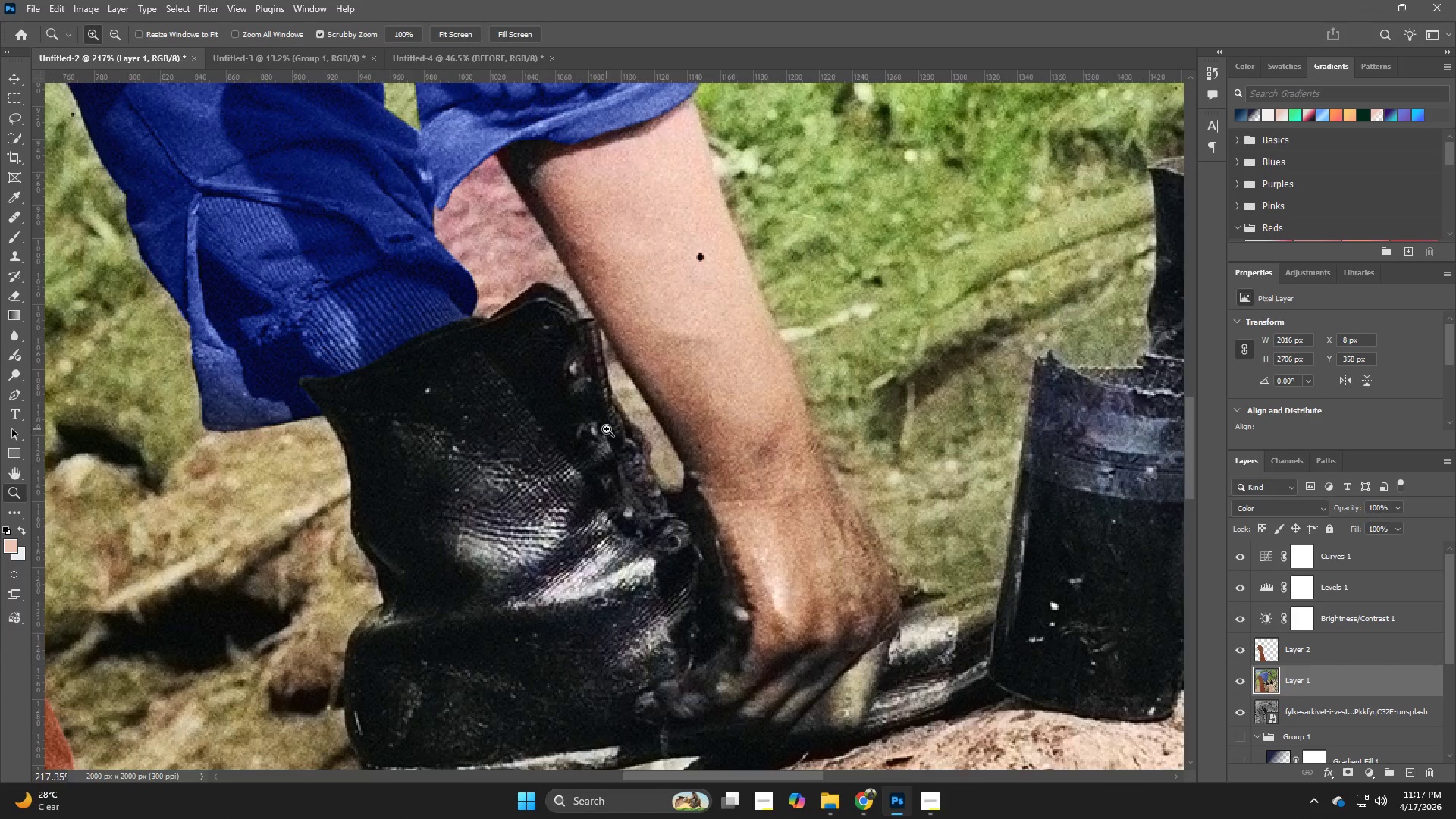 
hold_key(key=Z, duration=1.17)
 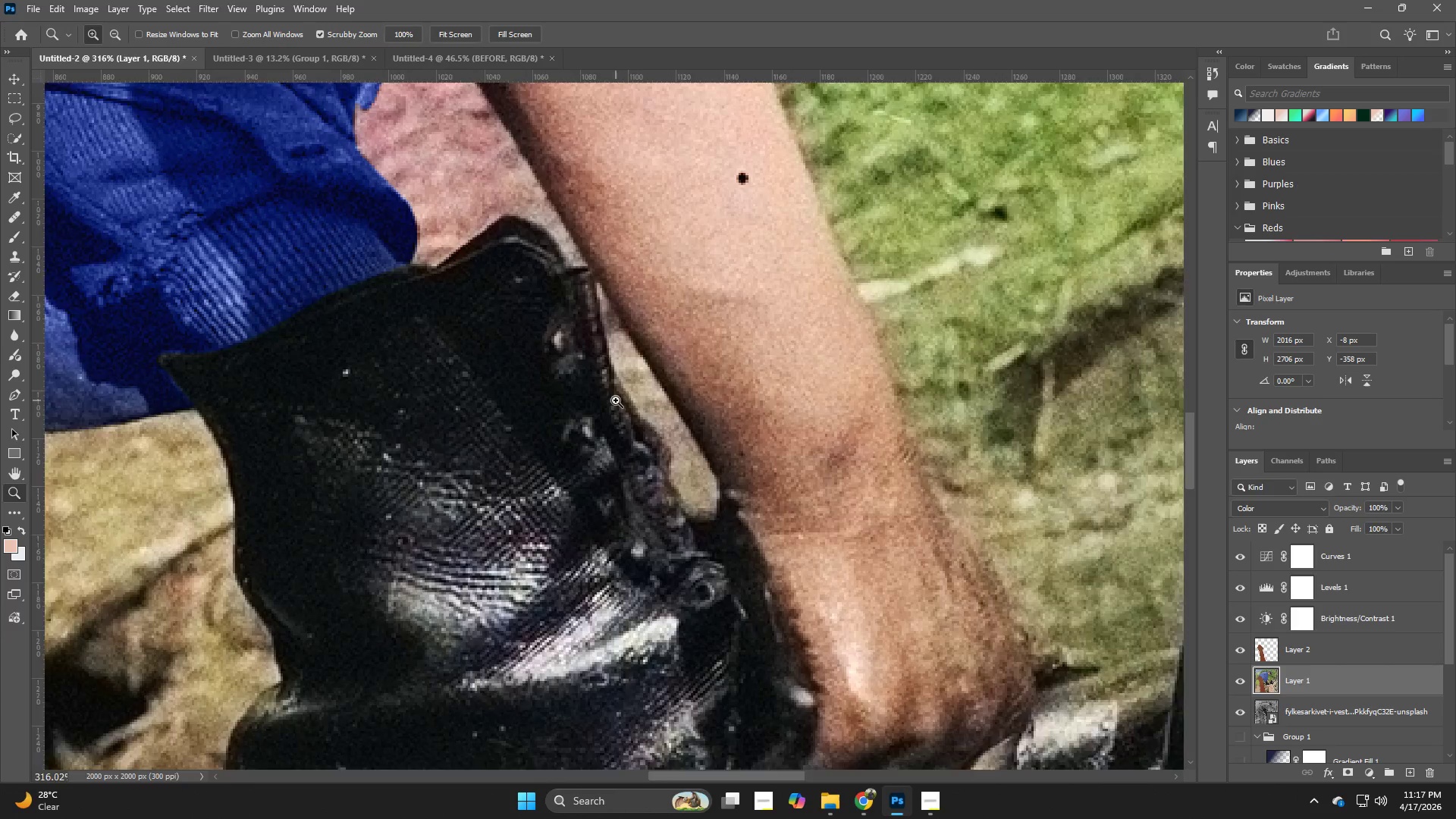 
left_click_drag(start_coordinate=[607, 429], to_coordinate=[638, 453])
 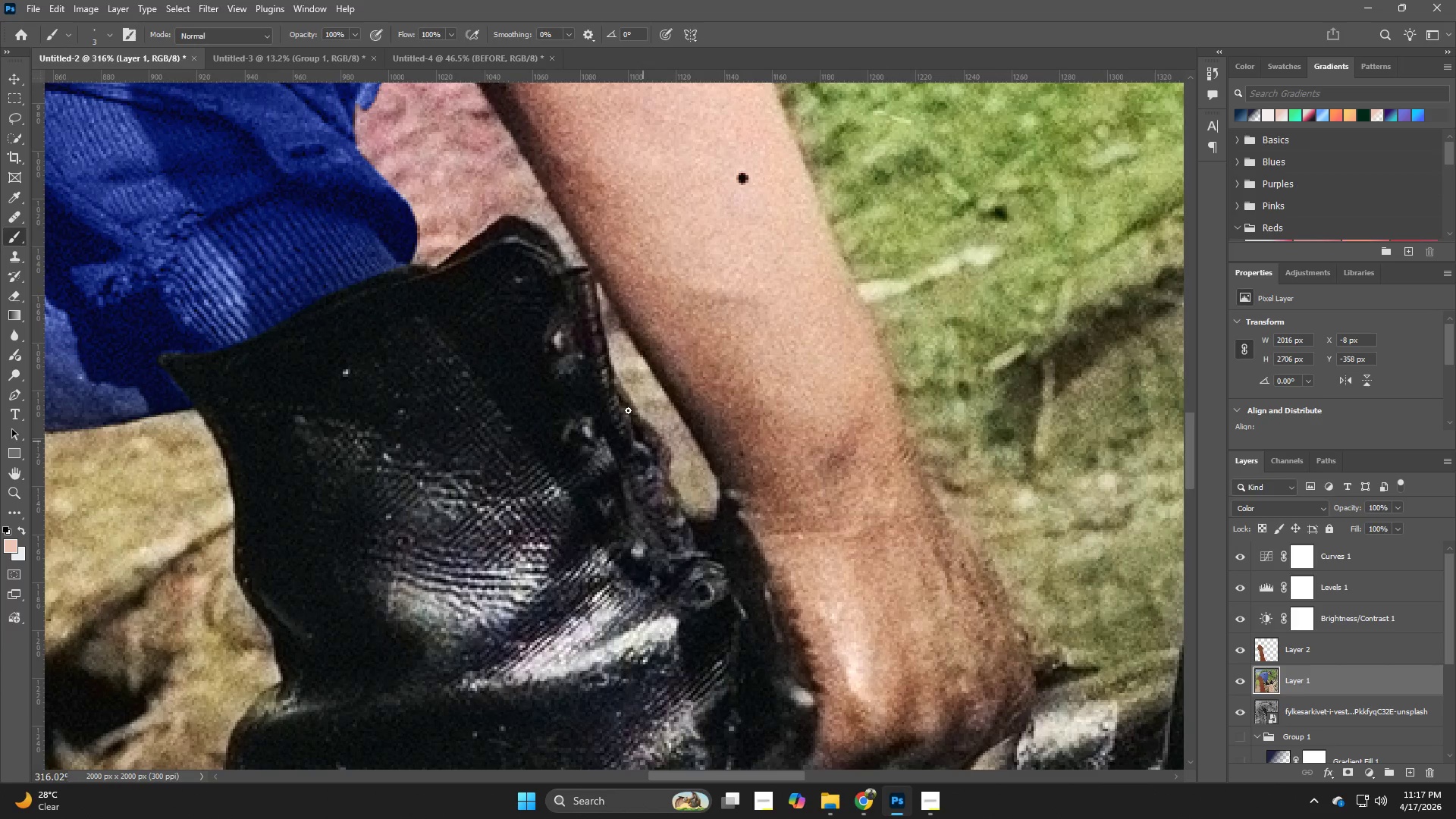 
hold_key(key=Z, duration=0.42)
 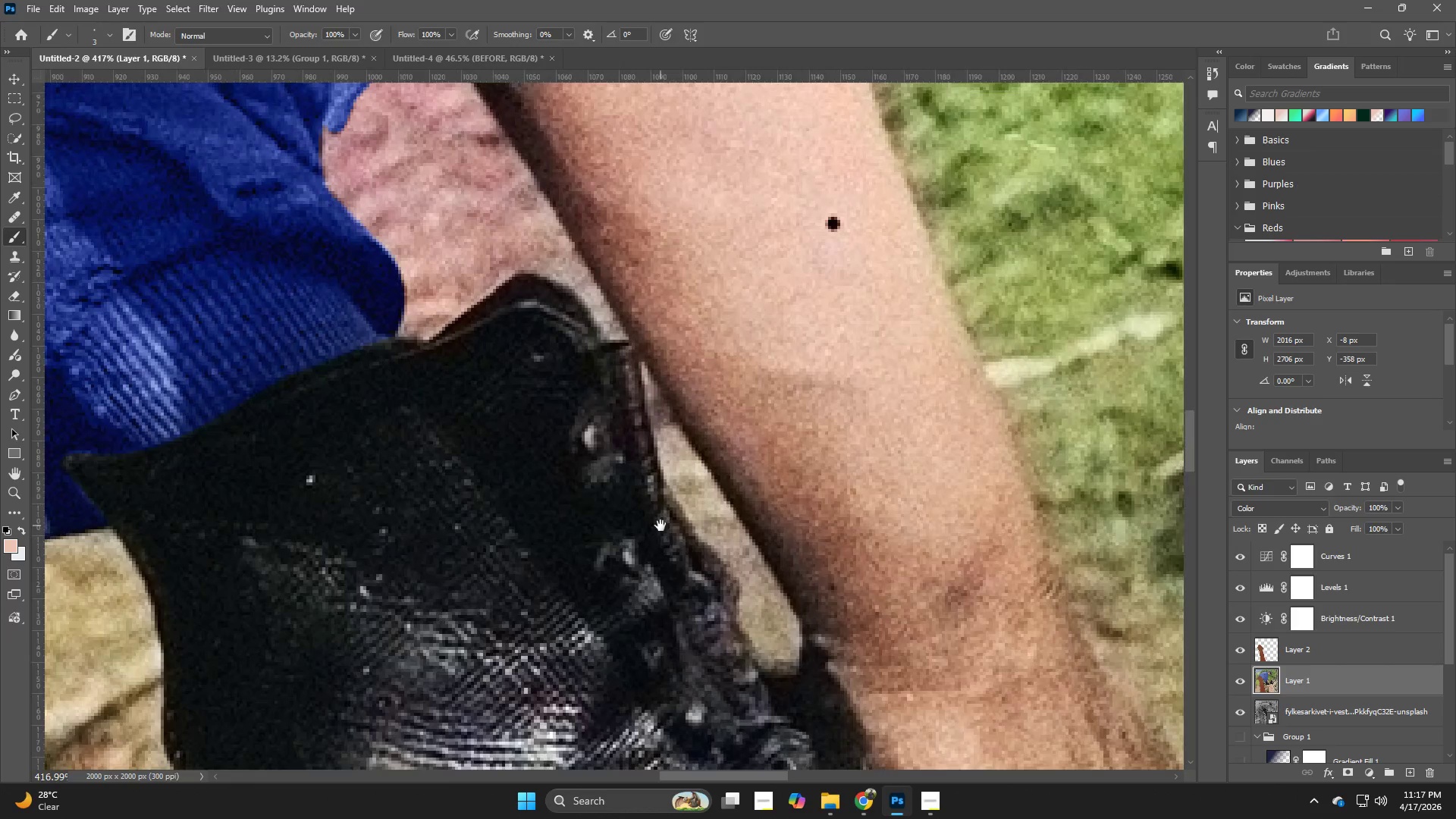 
left_click_drag(start_coordinate=[616, 400], to_coordinate=[639, 438])
 